 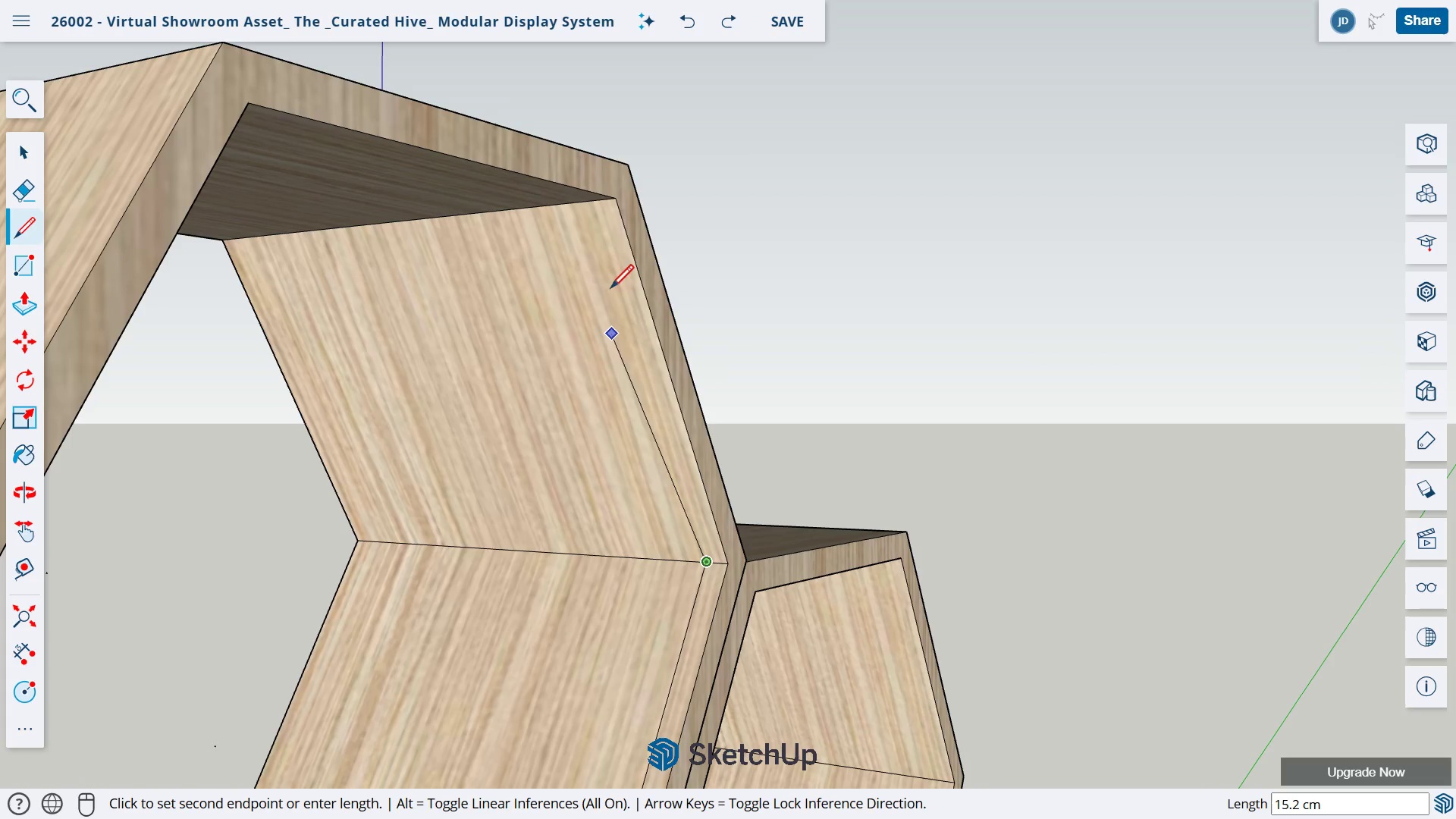 
left_click([595, 202])
 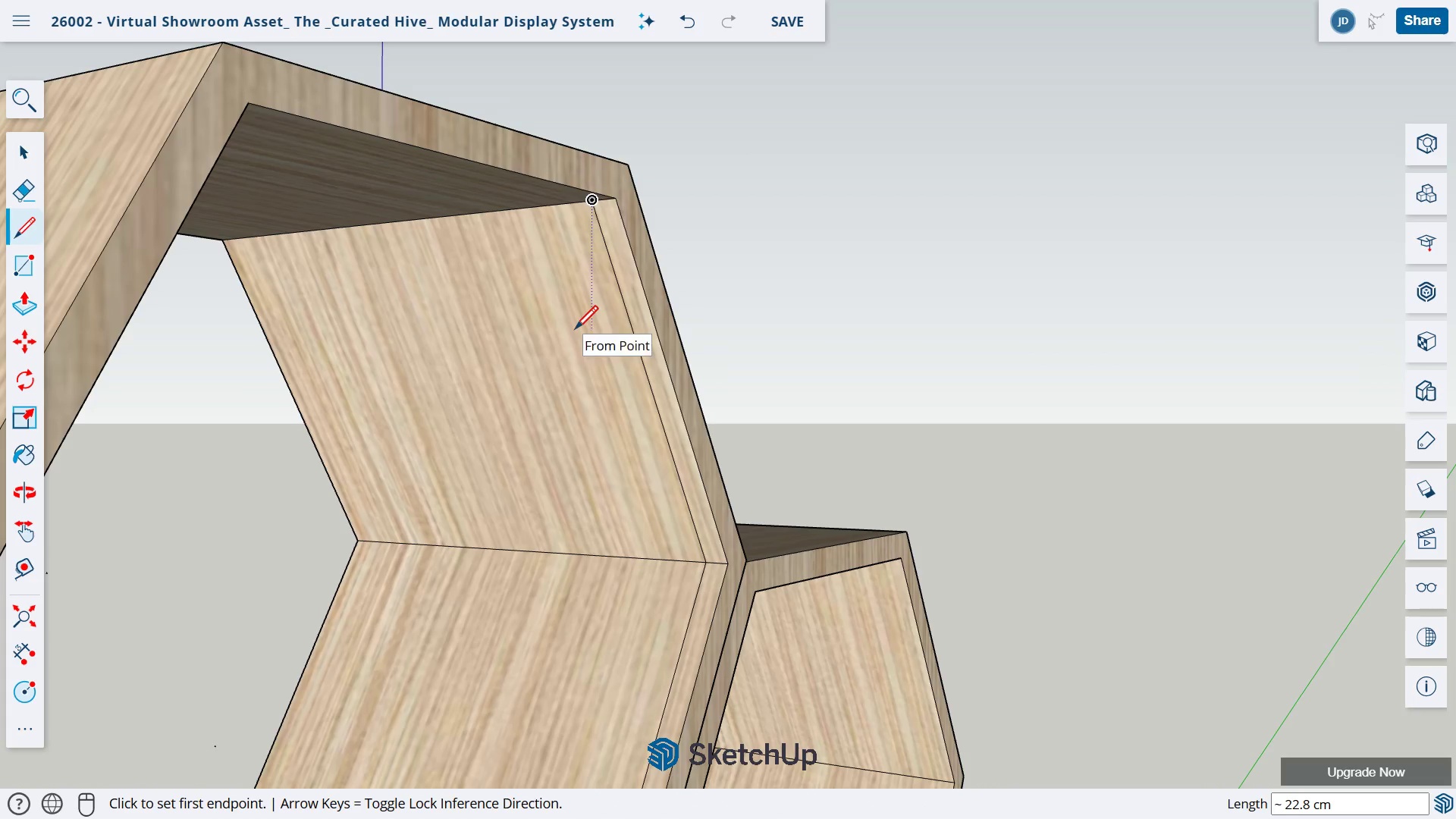 
key(O)
 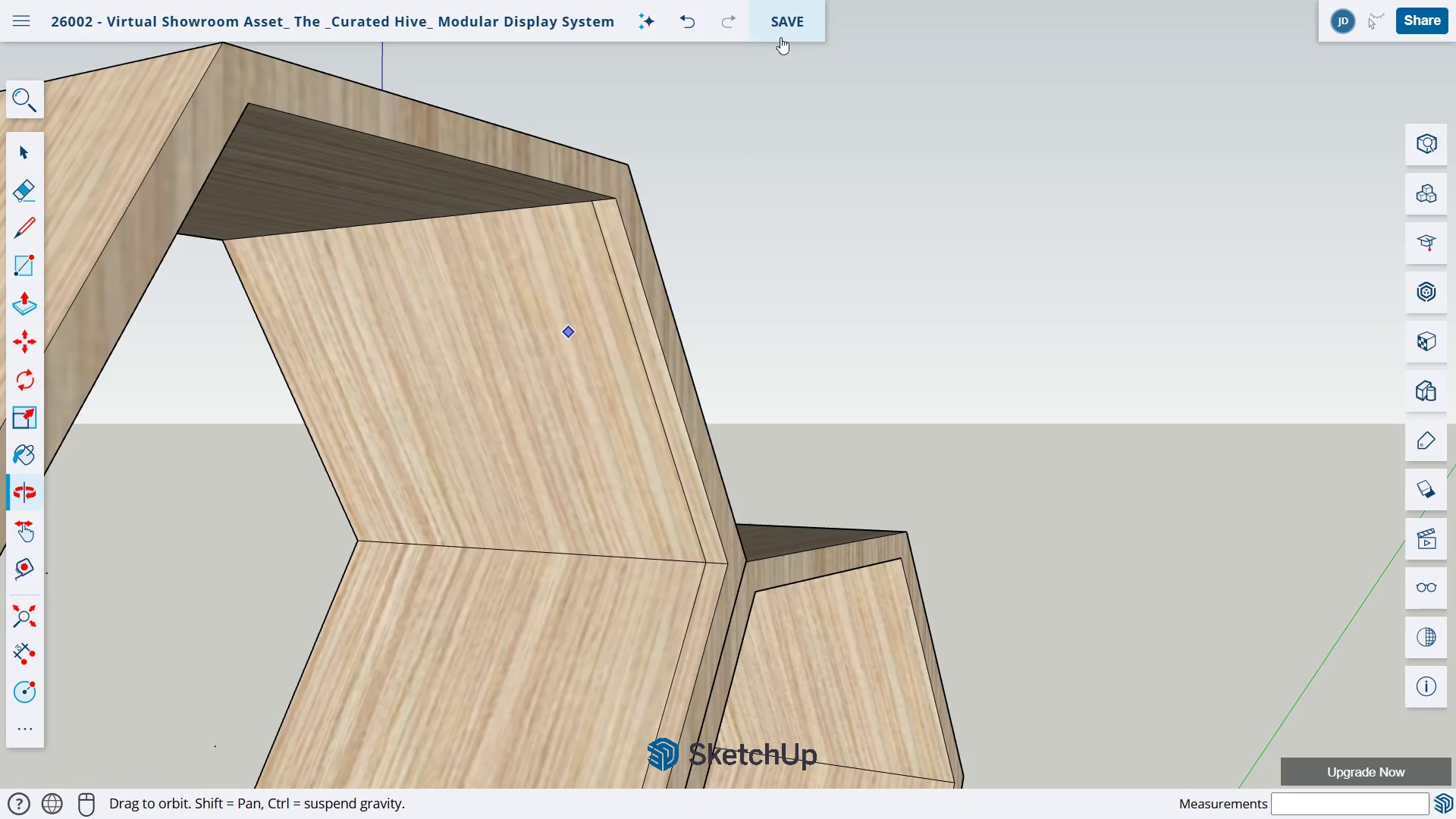 
left_click([790, 20])
 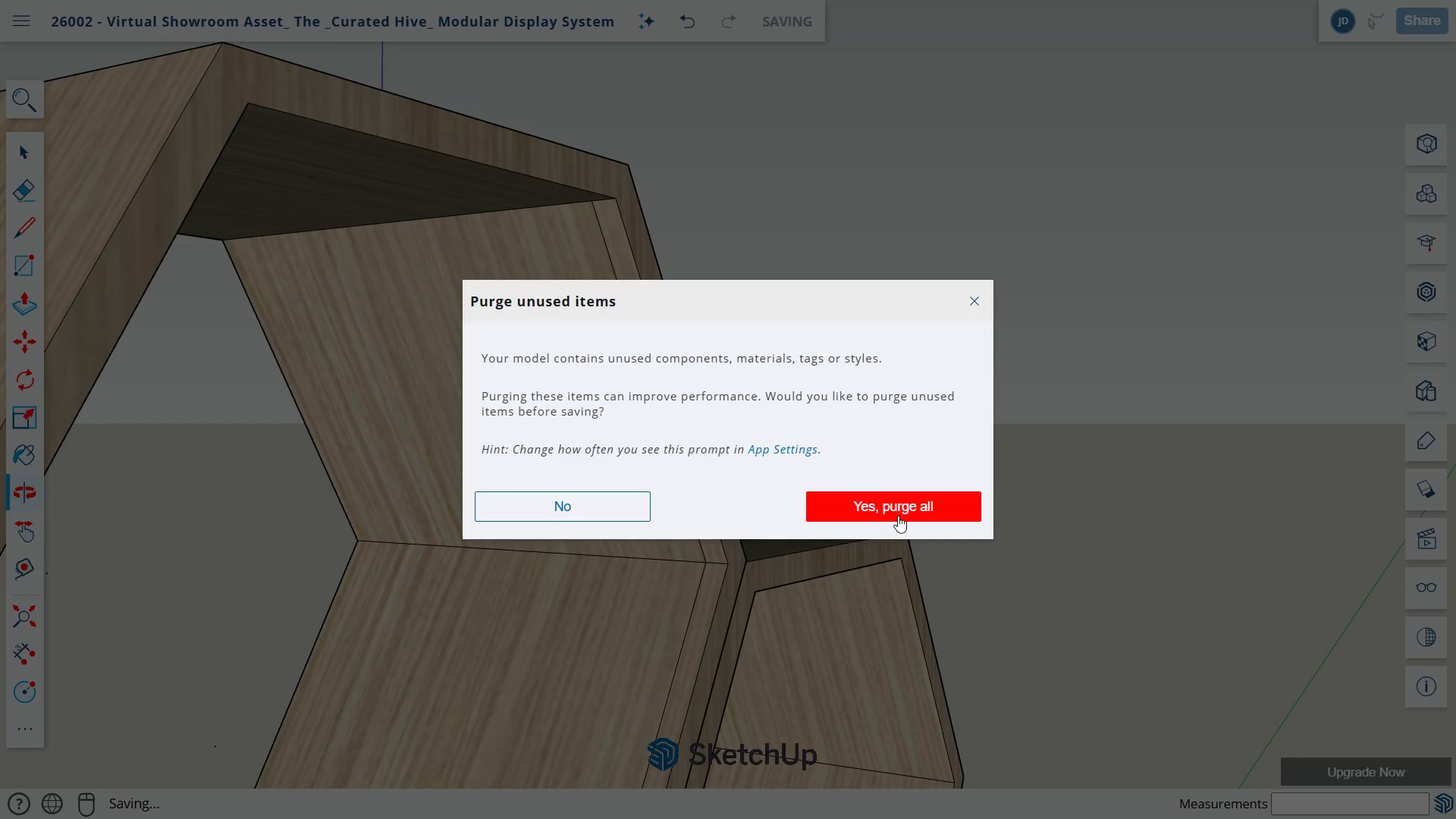 
left_click([904, 517])
 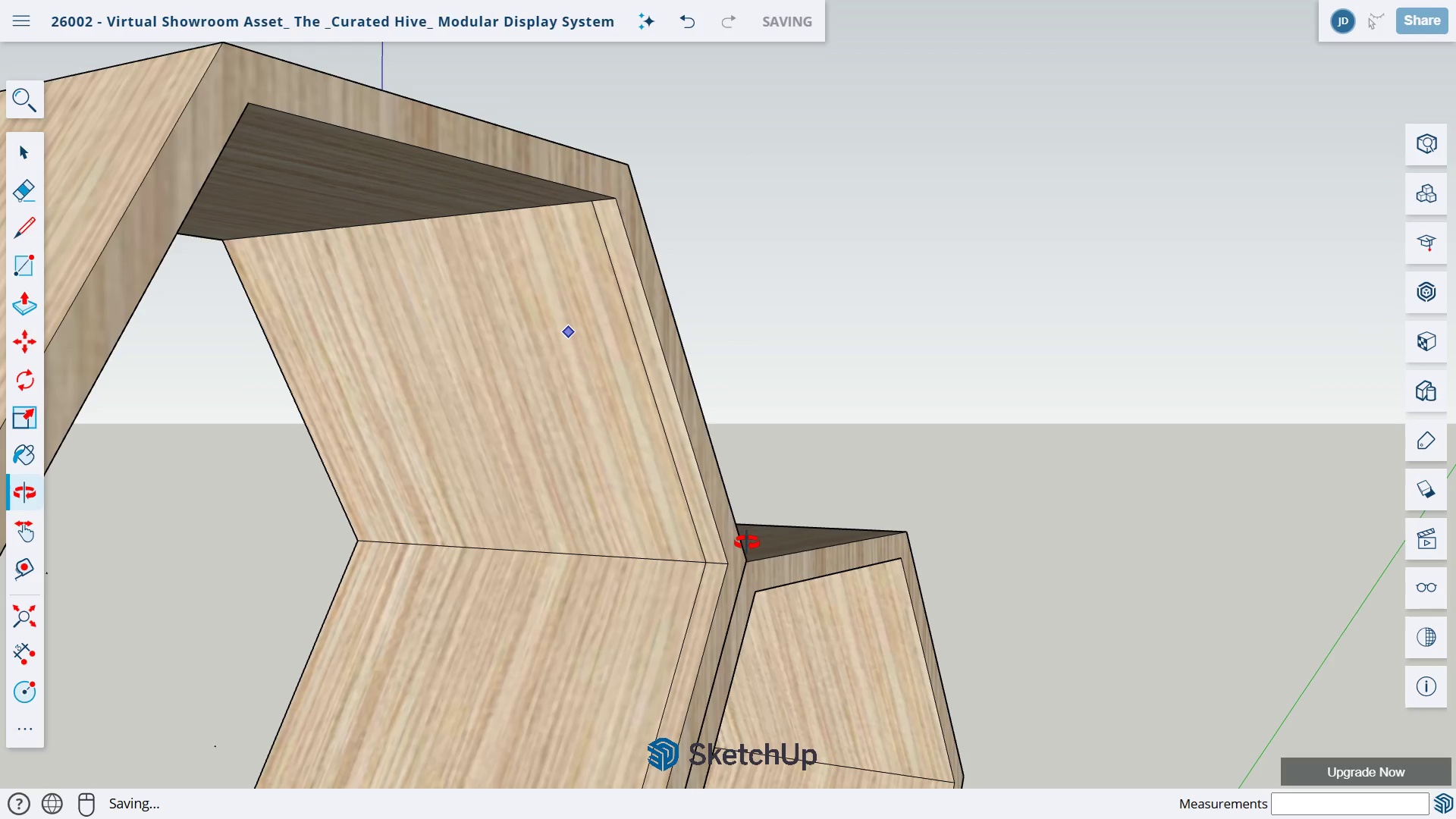 
wait(10.42)
 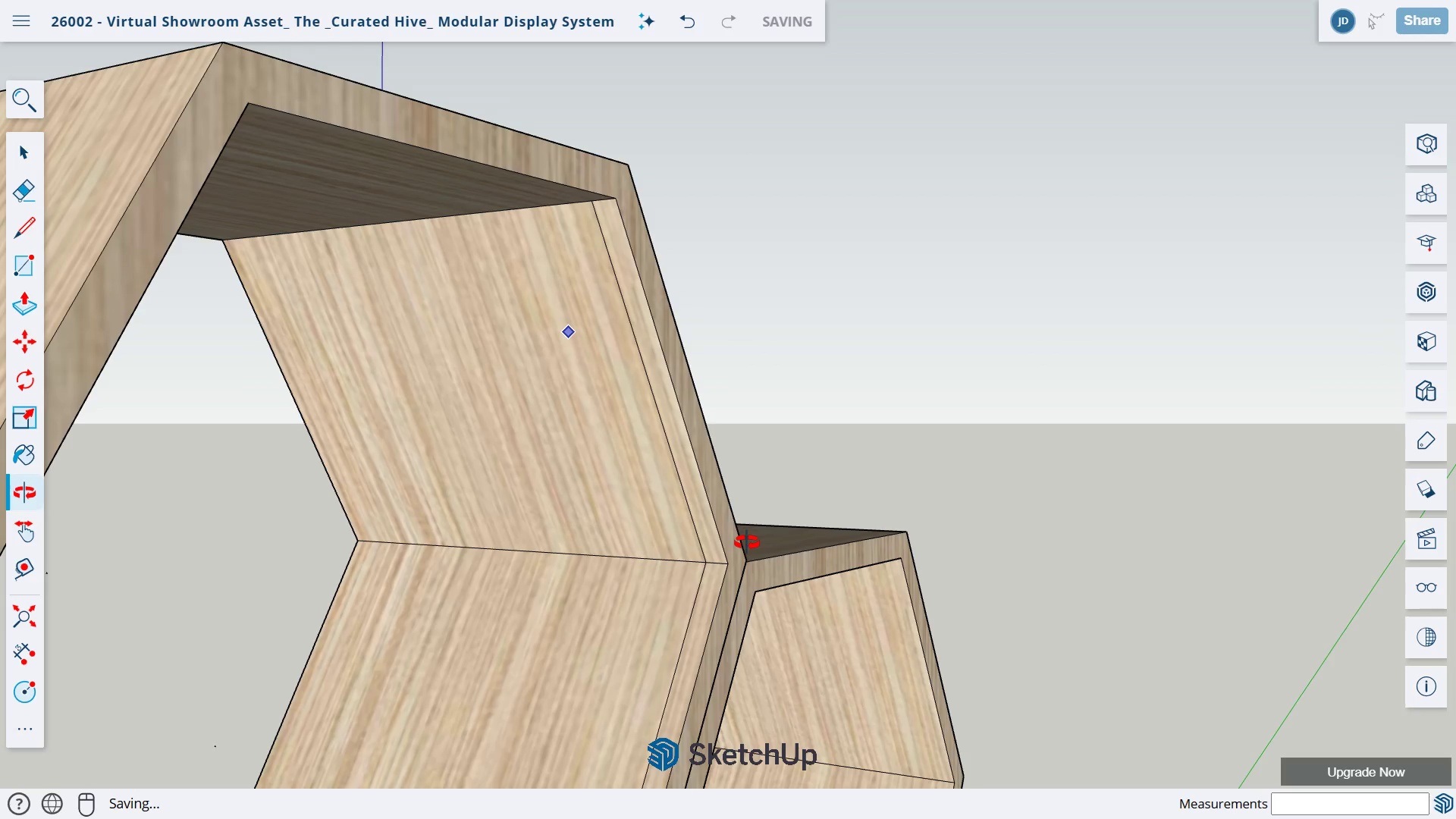 
left_click_drag(start_coordinate=[646, 420], to_coordinate=[546, 303])
 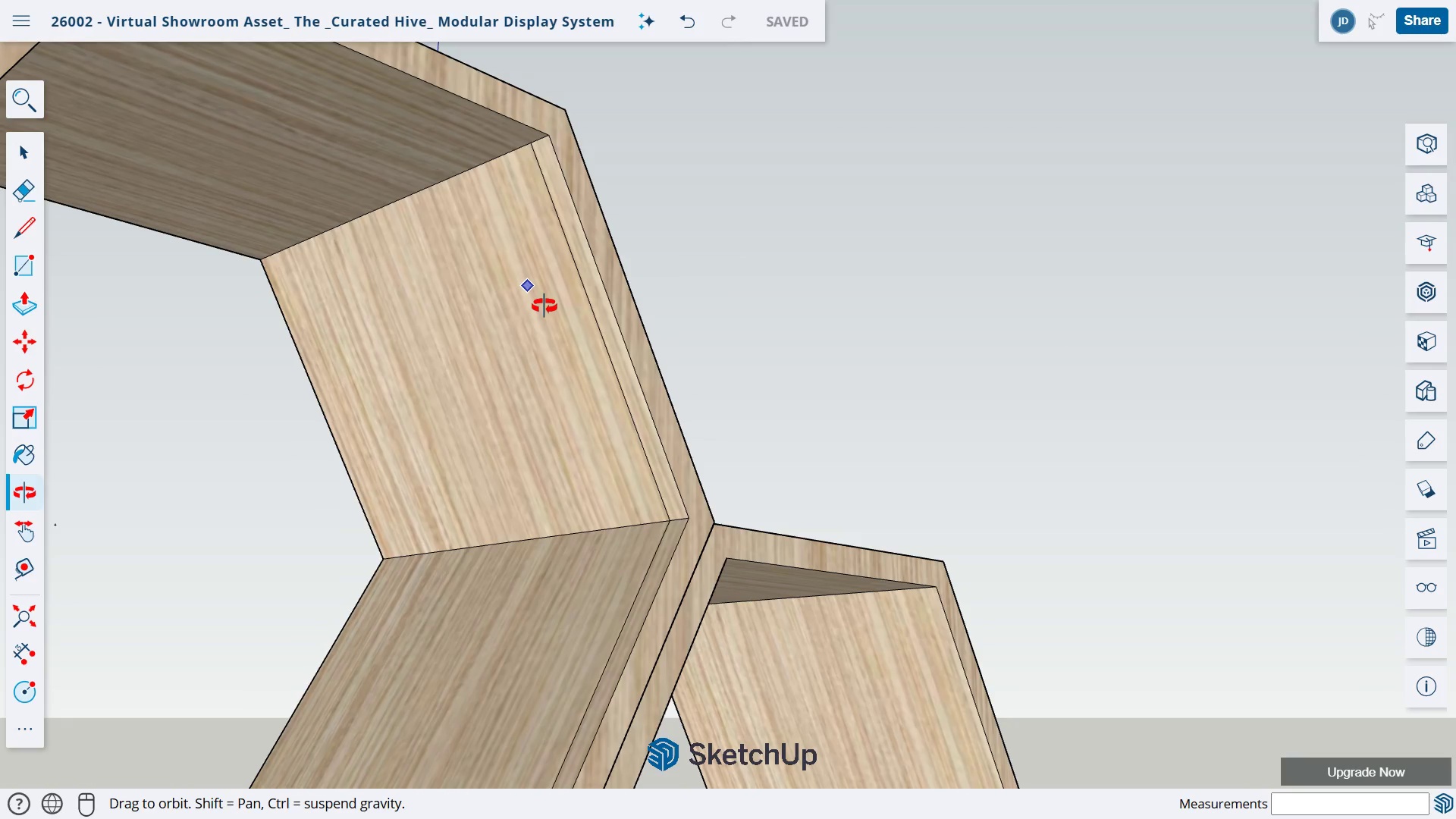 
key(Tab)
 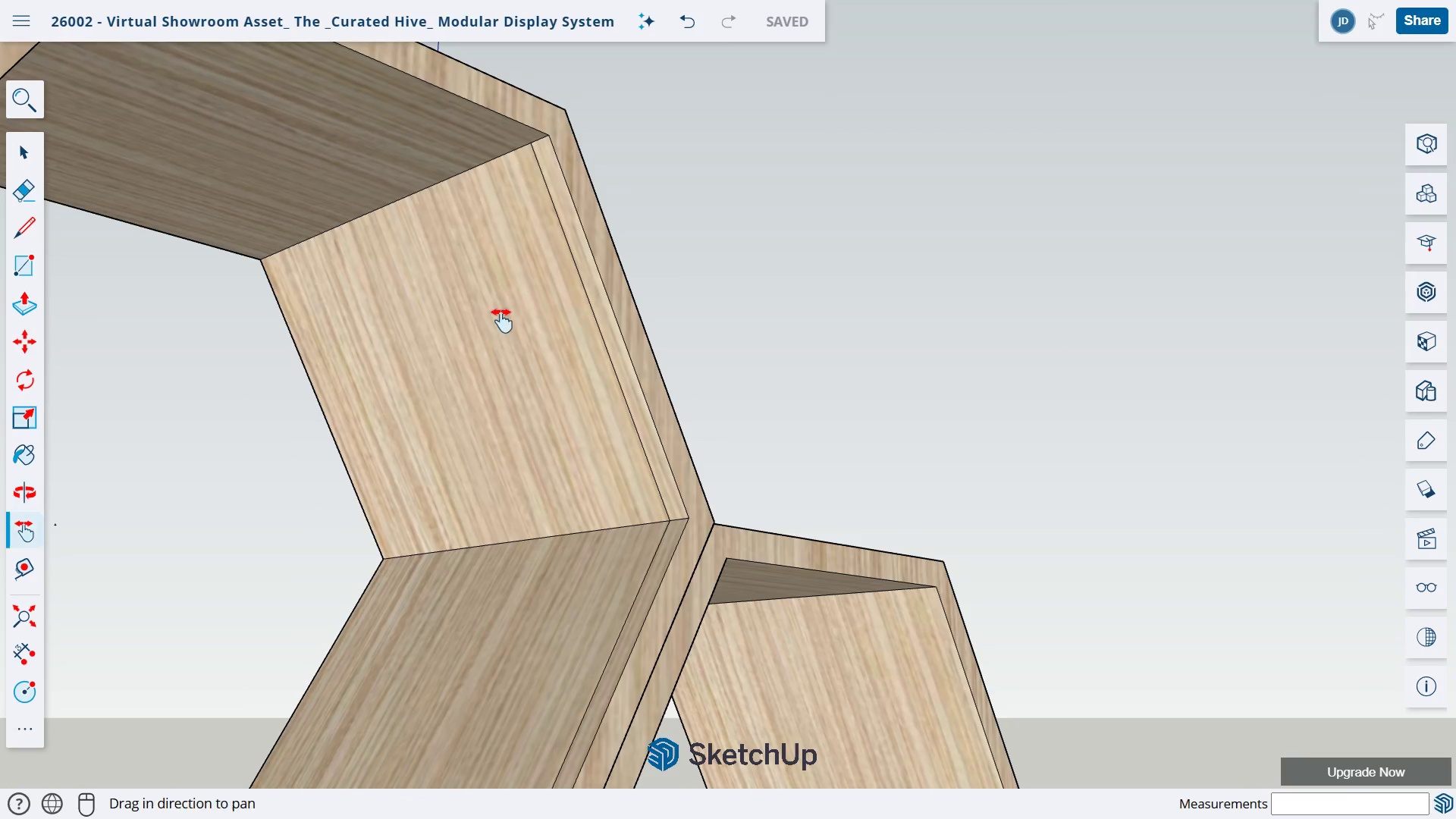 
key(H)
 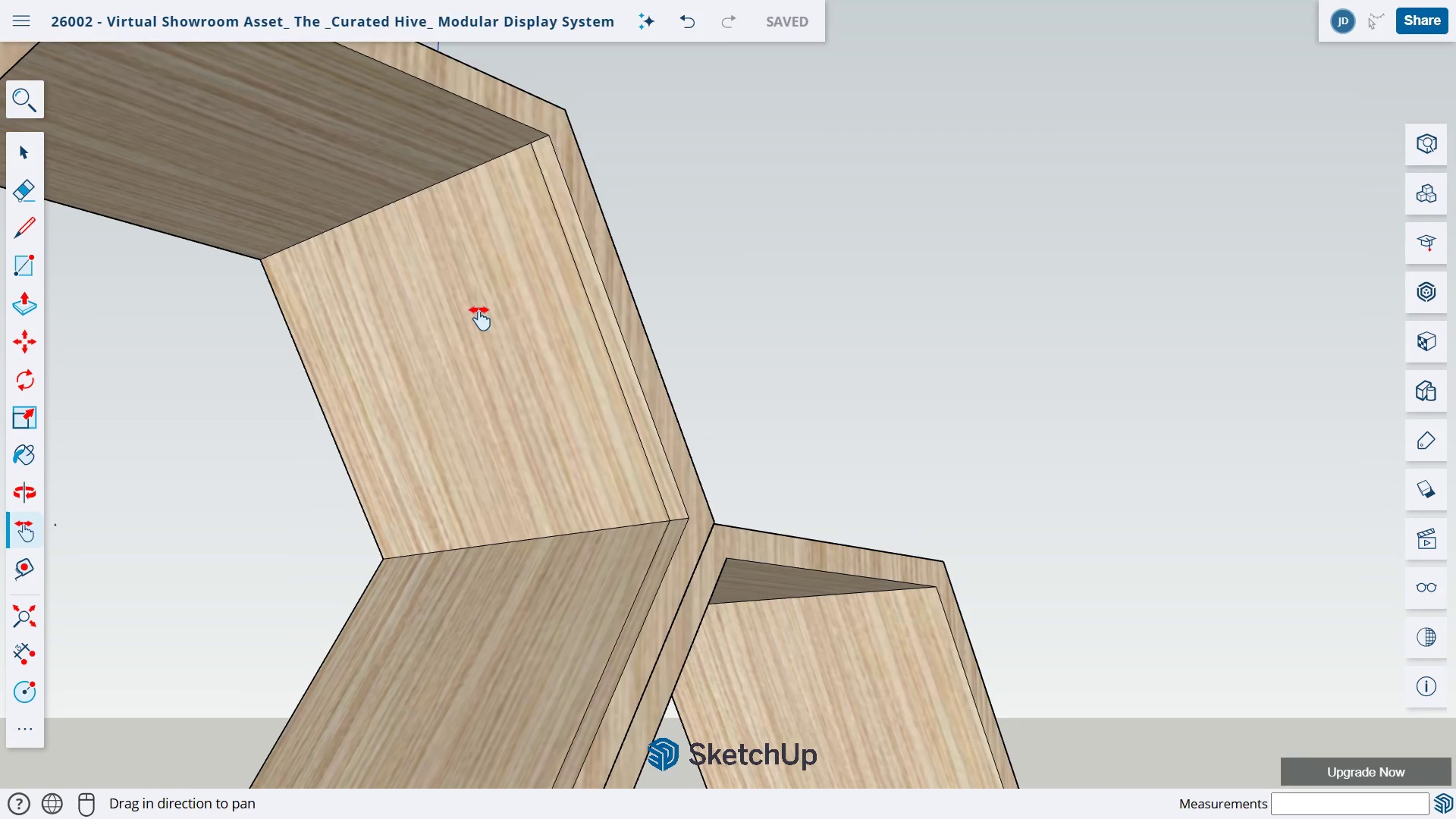 
key(H)
 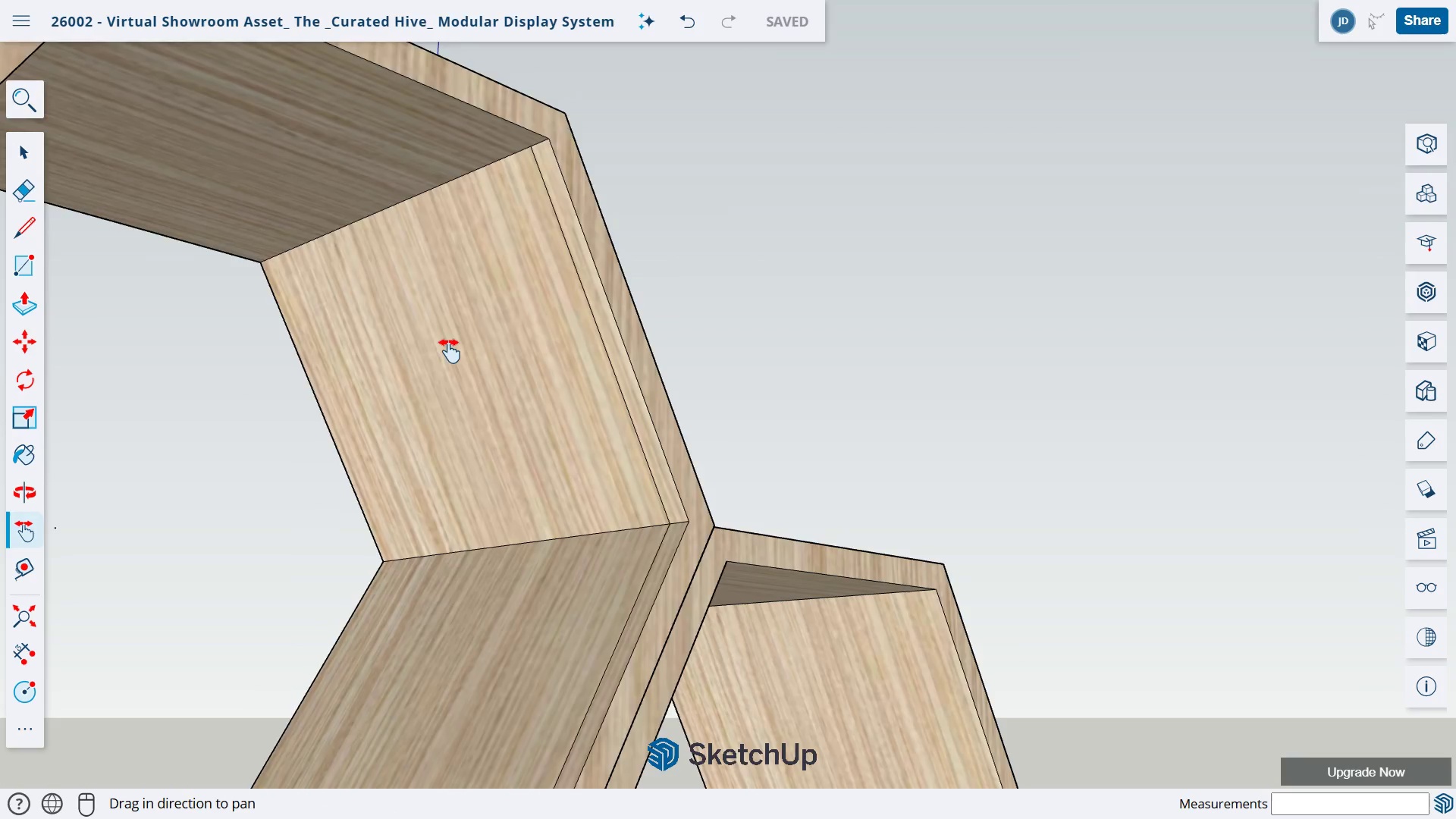 
left_click_drag(start_coordinate=[444, 312], to_coordinate=[506, 481])
 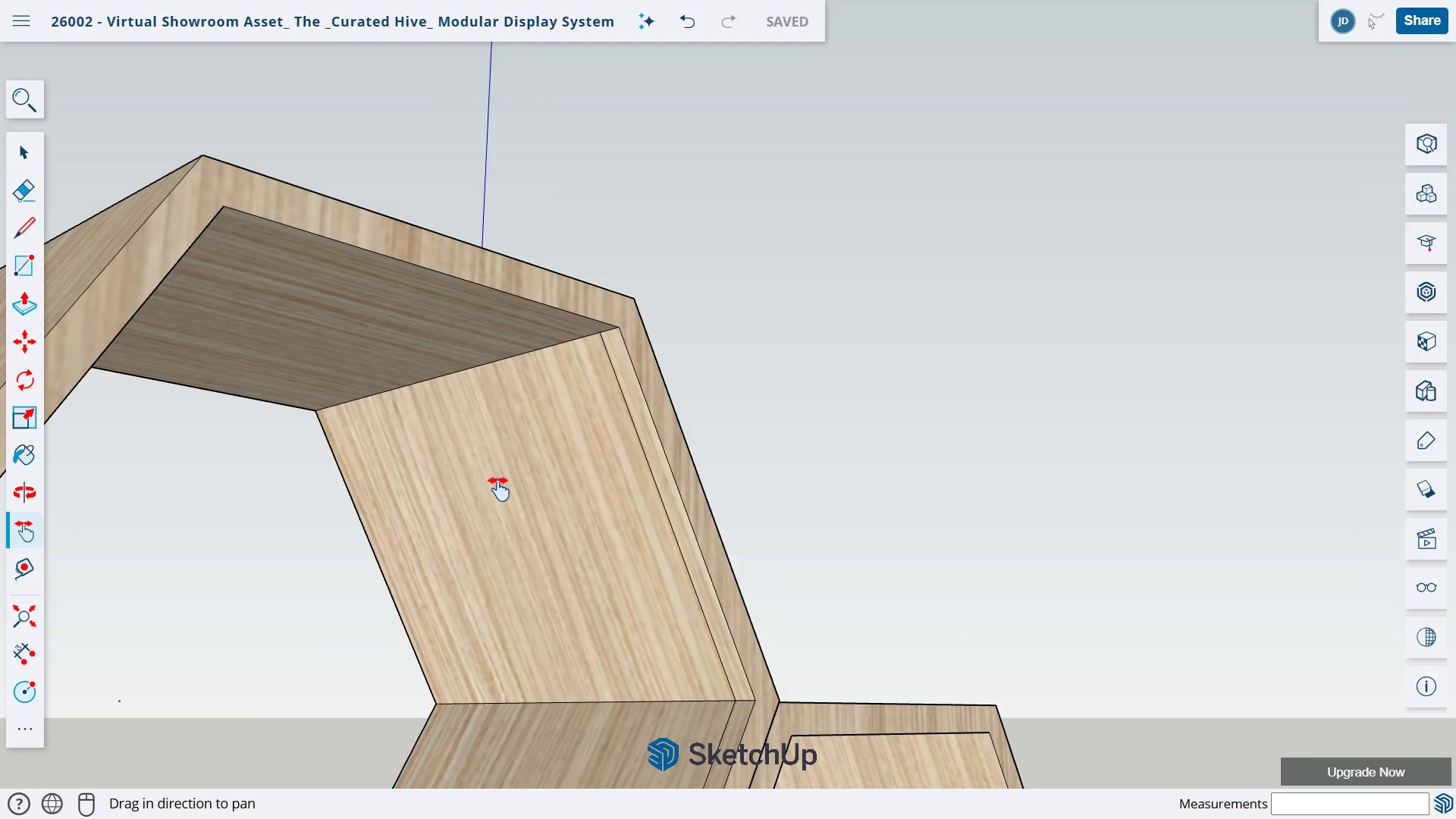 
type(oh)
 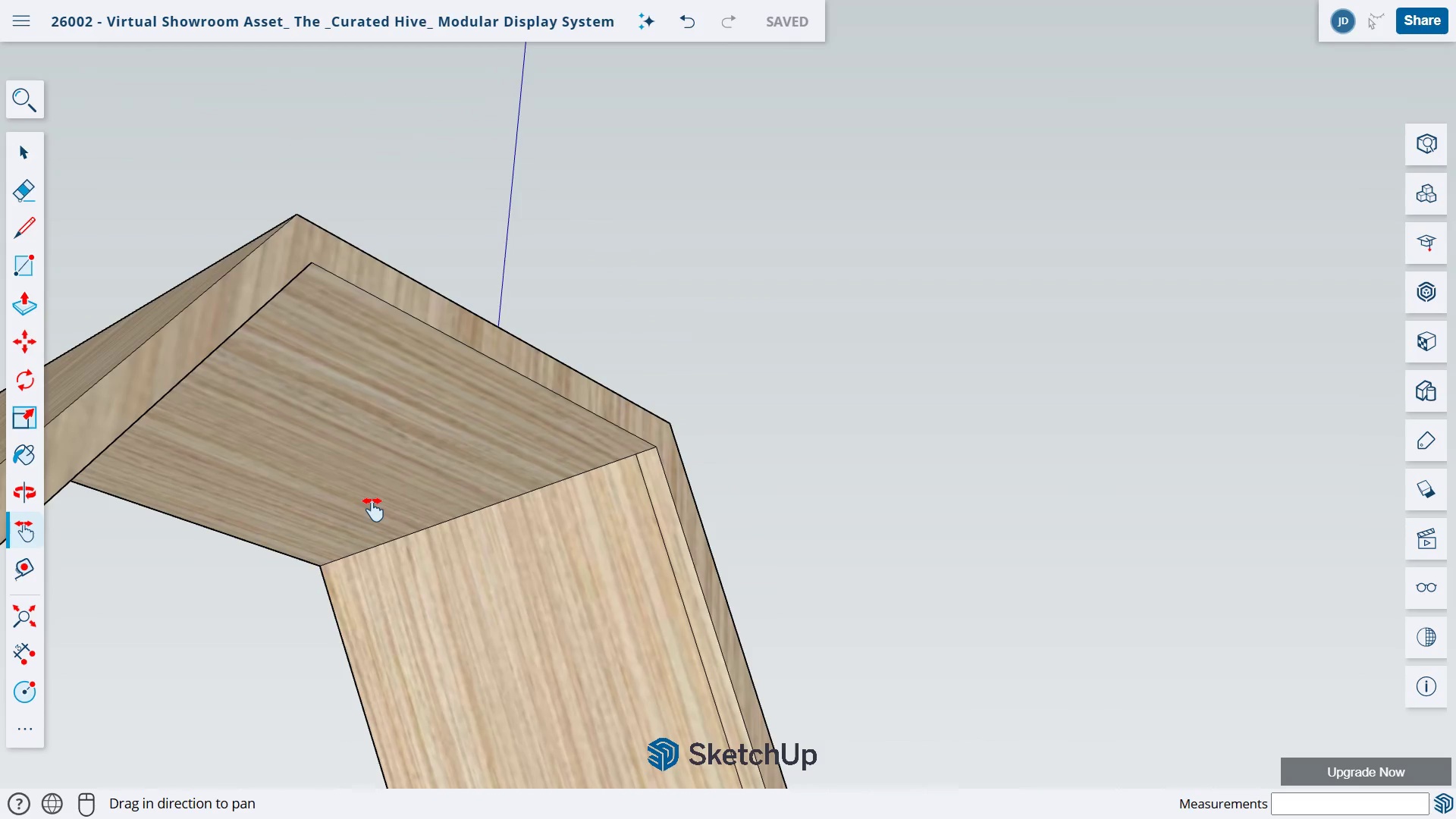 
left_click_drag(start_coordinate=[341, 466], to_coordinate=[372, 336])
 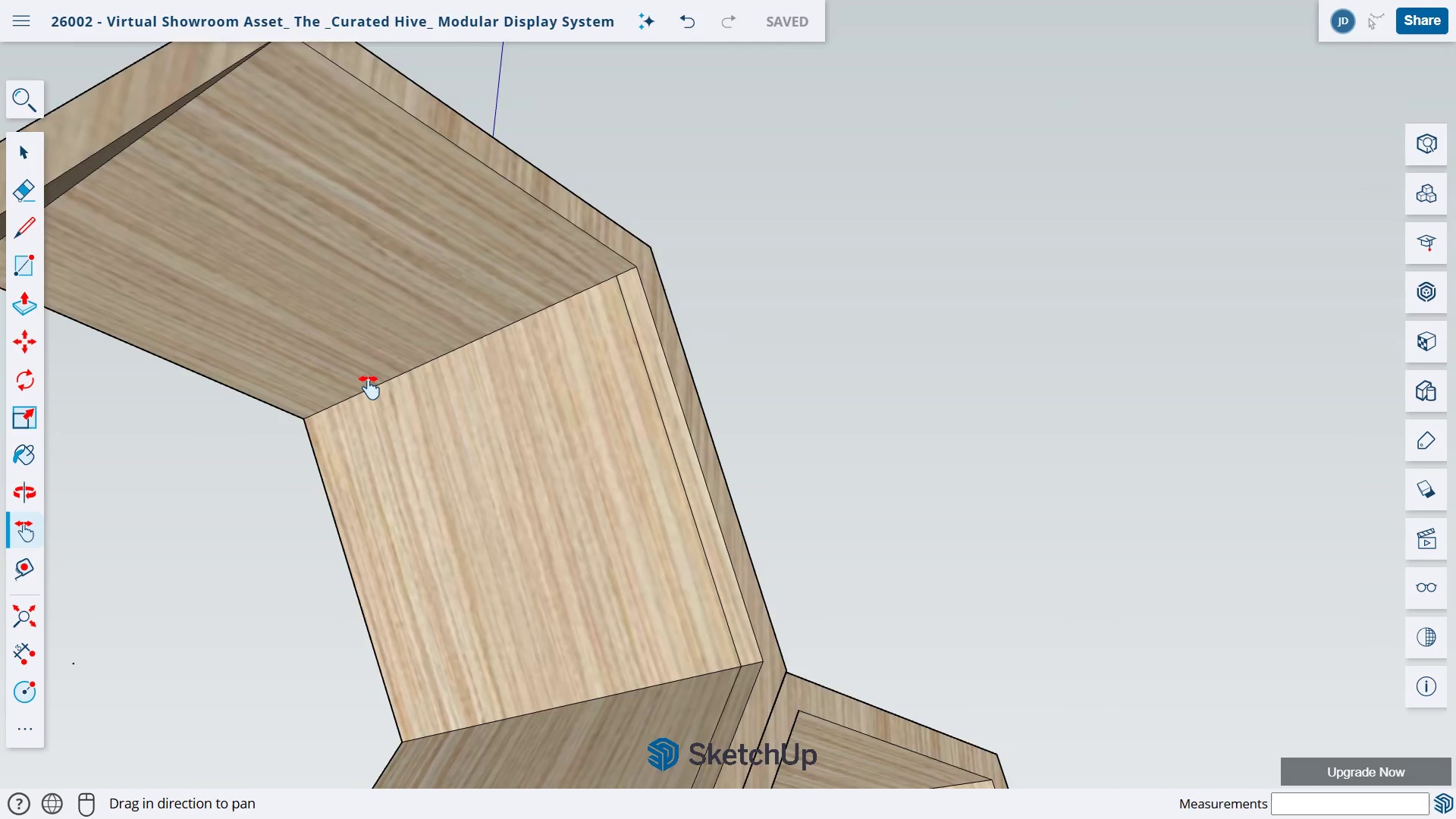 
left_click_drag(start_coordinate=[354, 336], to_coordinate=[372, 501])
 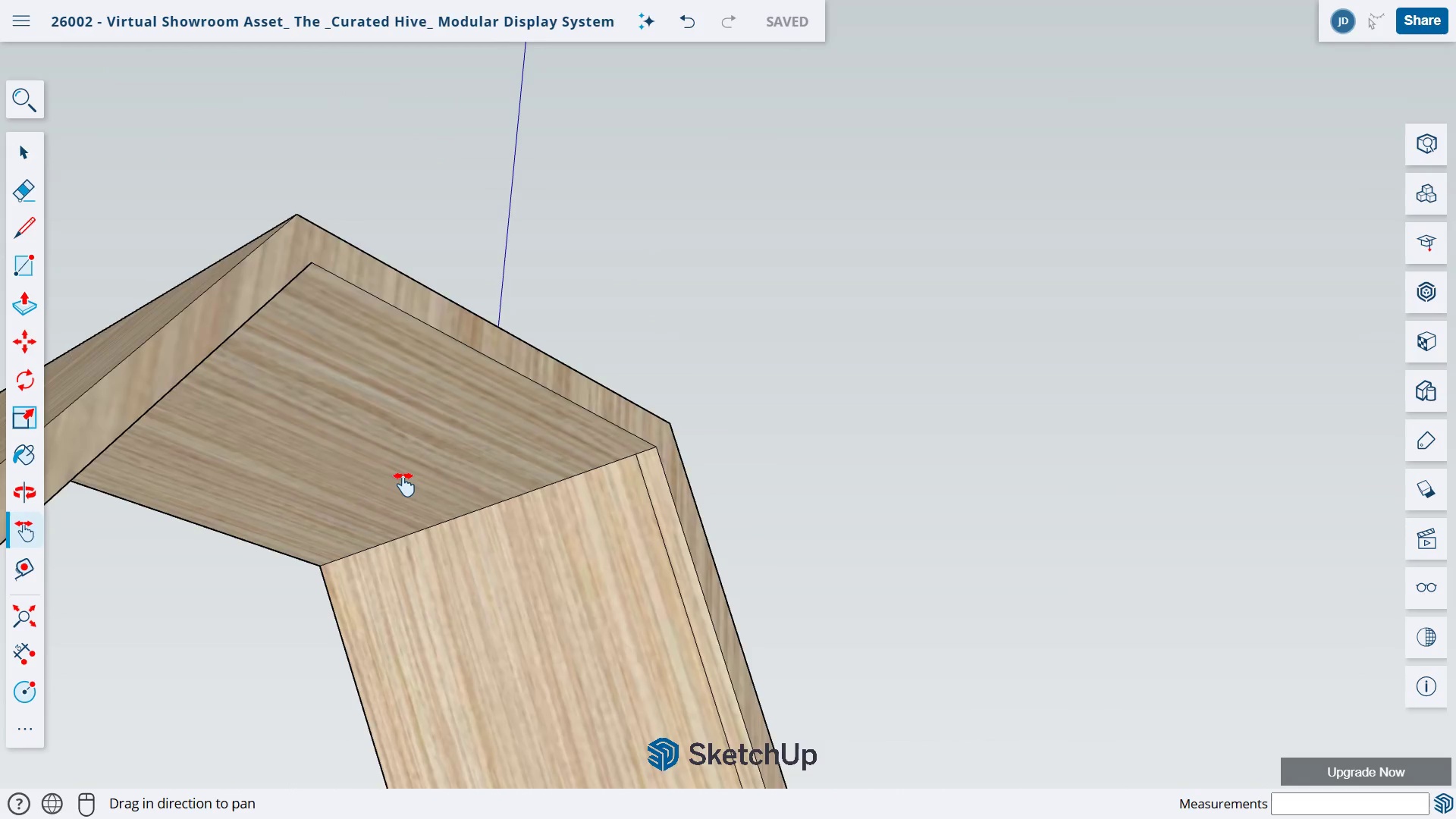 
scroll: coordinate [404, 476], scroll_direction: down, amount: 10.0
 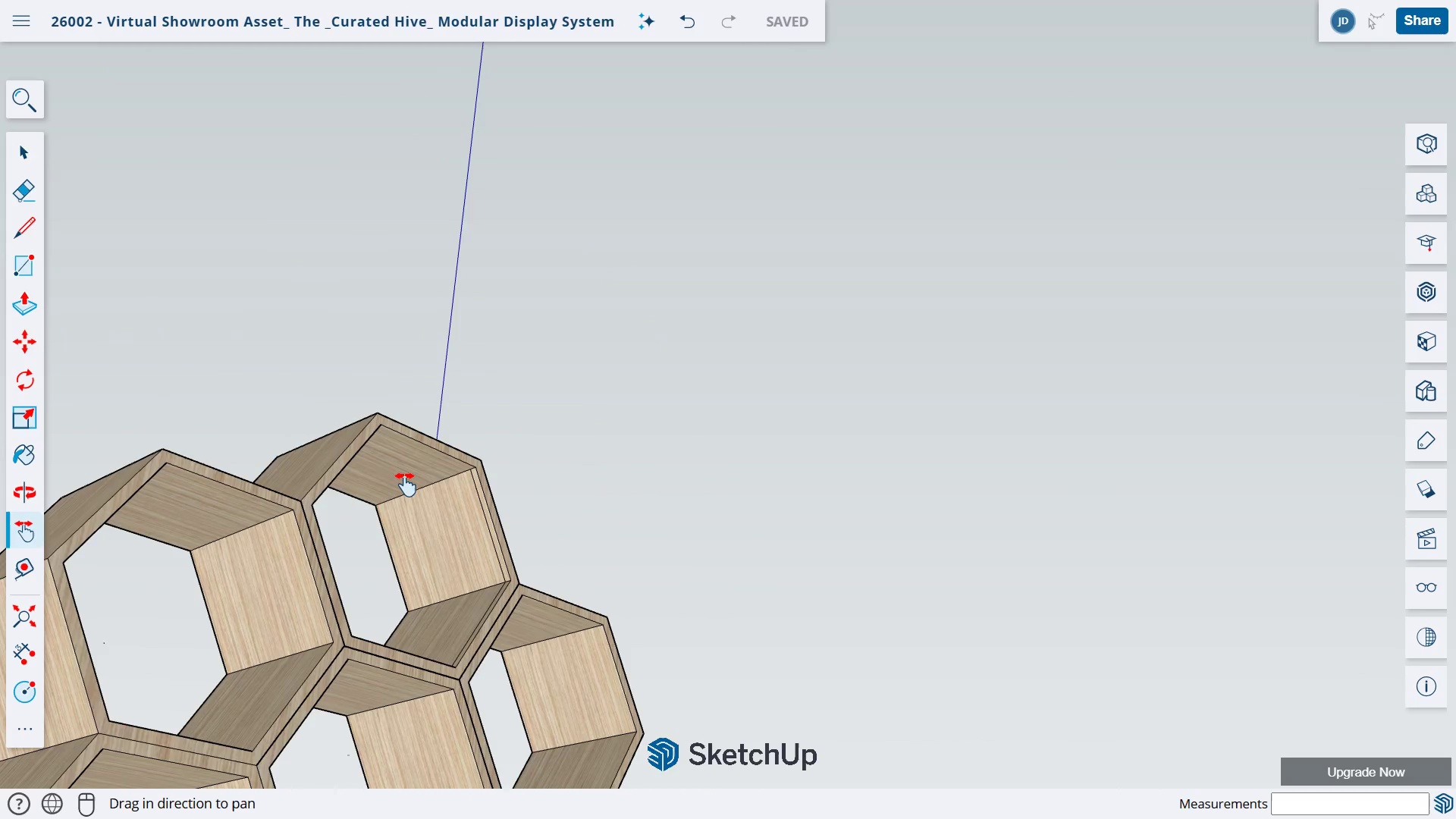 
scroll: coordinate [405, 475], scroll_direction: up, amount: 6.0
 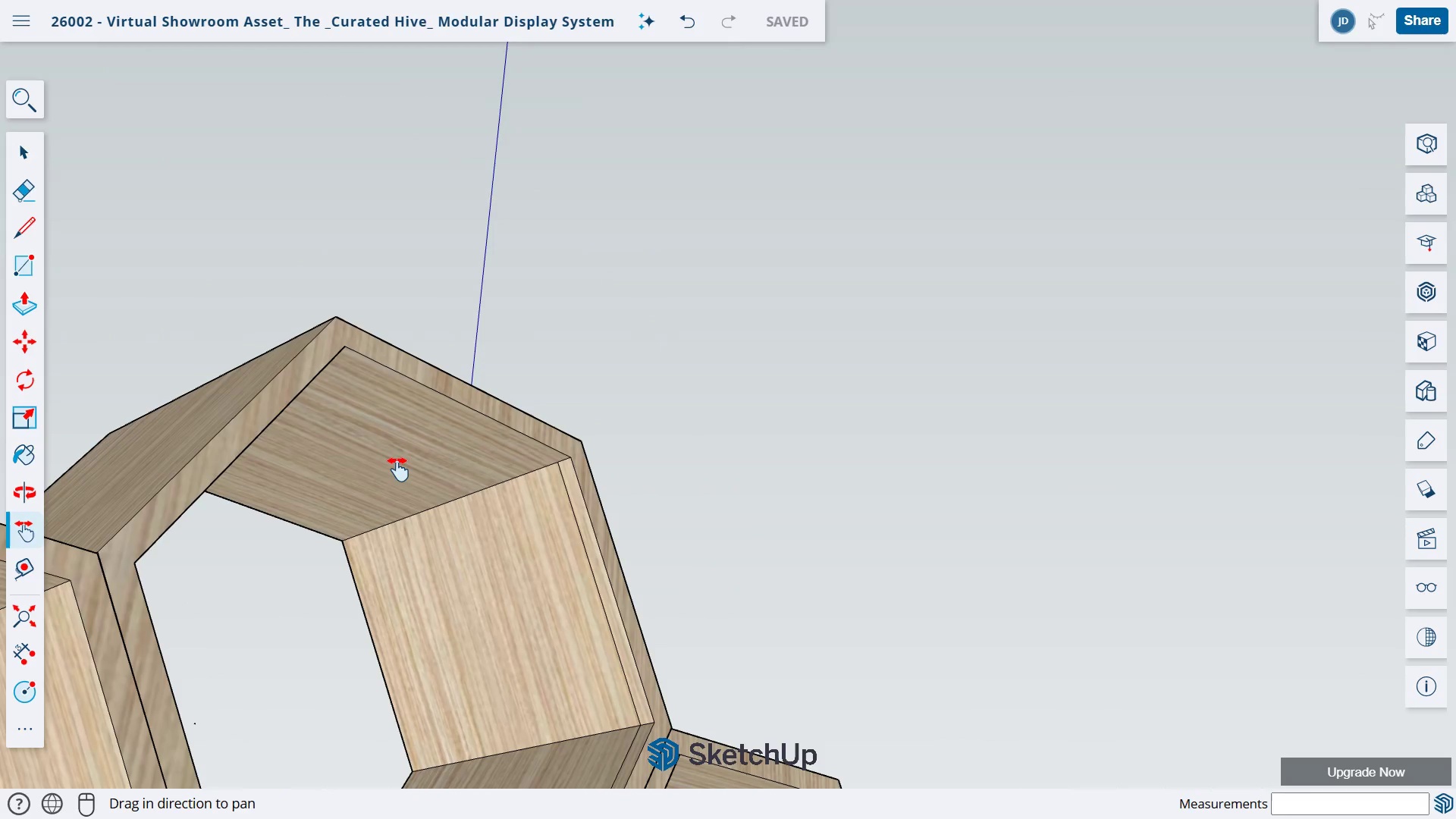 
key(H)
 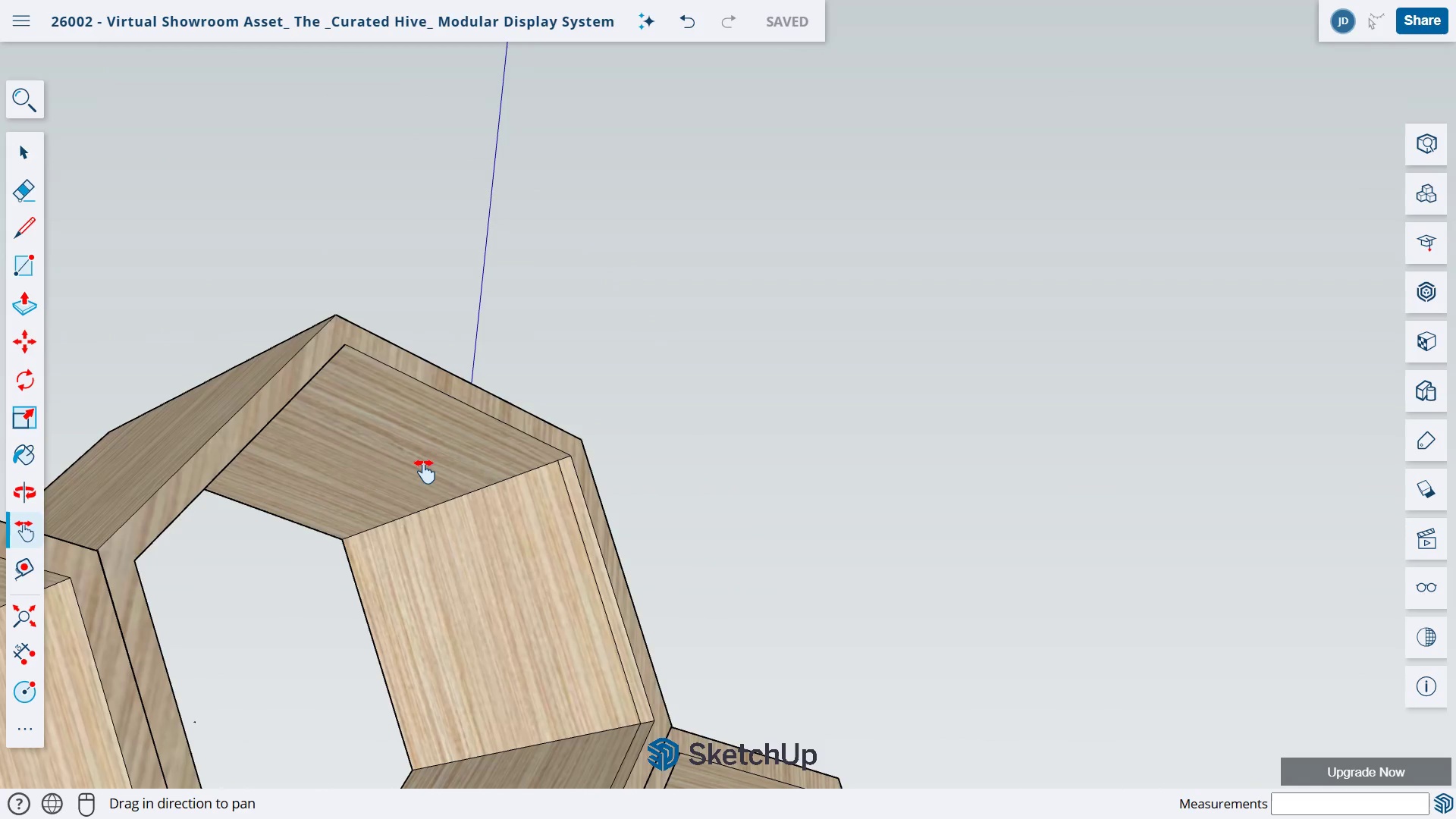 
left_click_drag(start_coordinate=[427, 514], to_coordinate=[417, 382])
 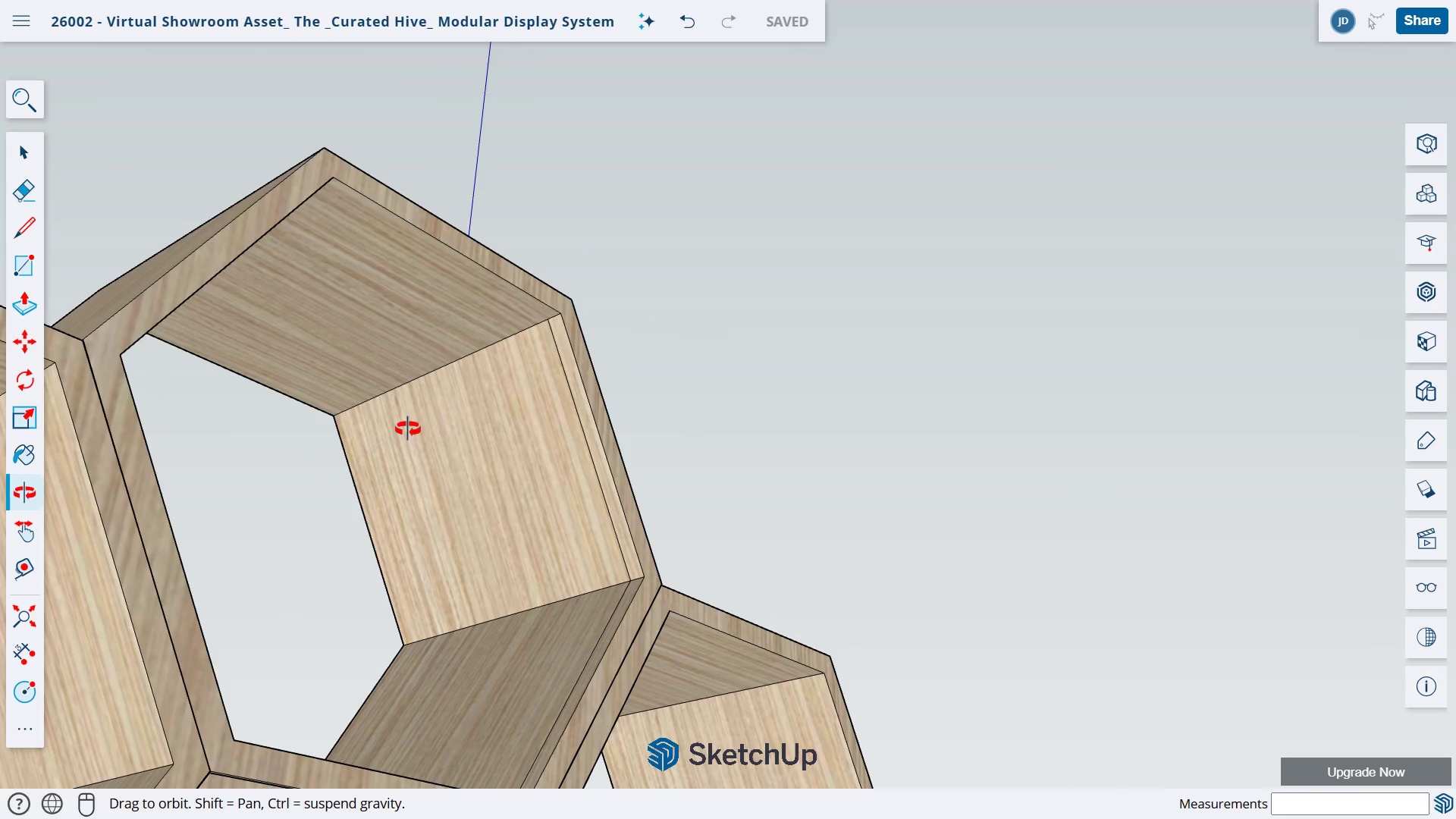 
key(O)
 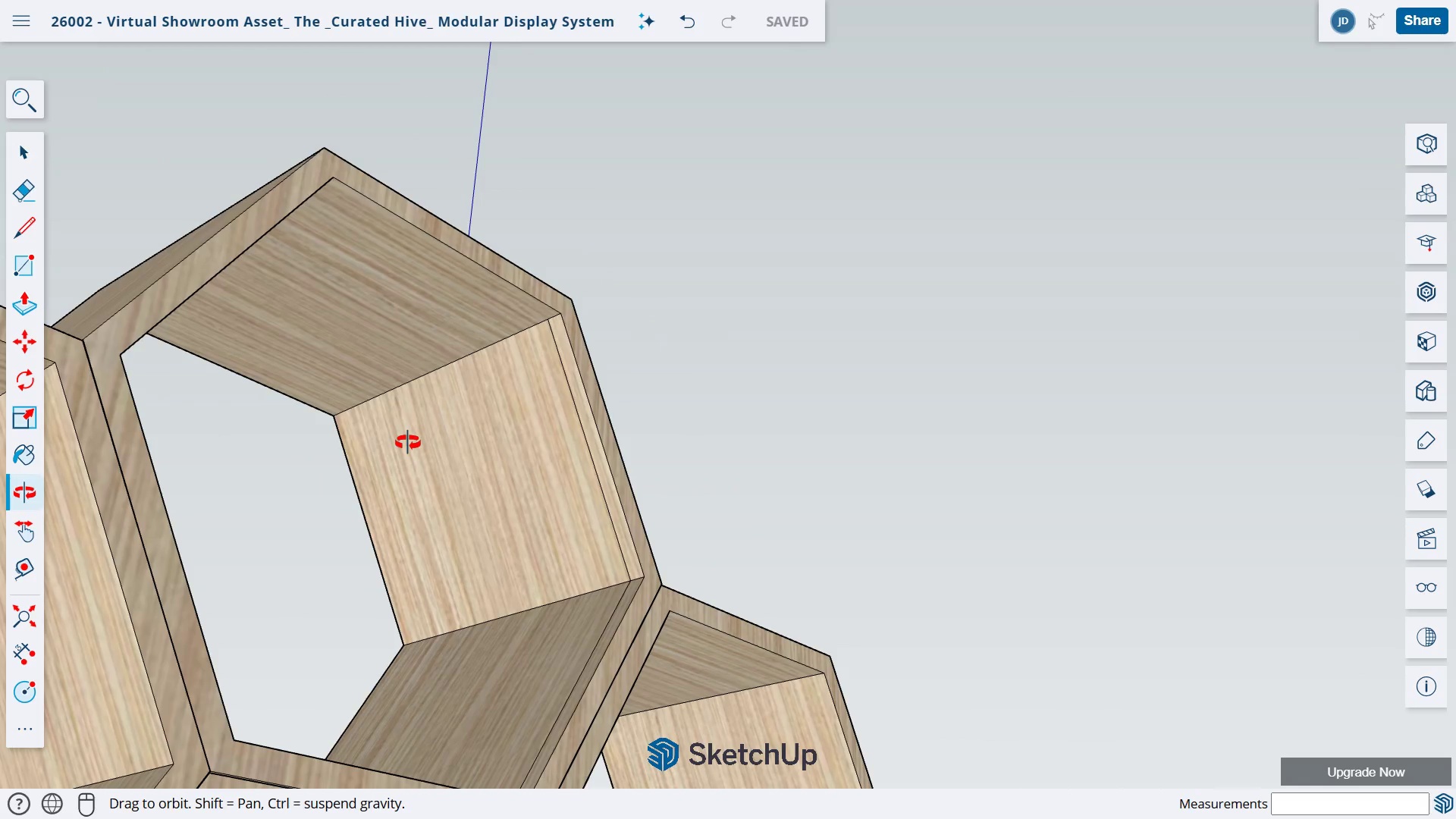 
left_click_drag(start_coordinate=[407, 440], to_coordinate=[353, 748])
 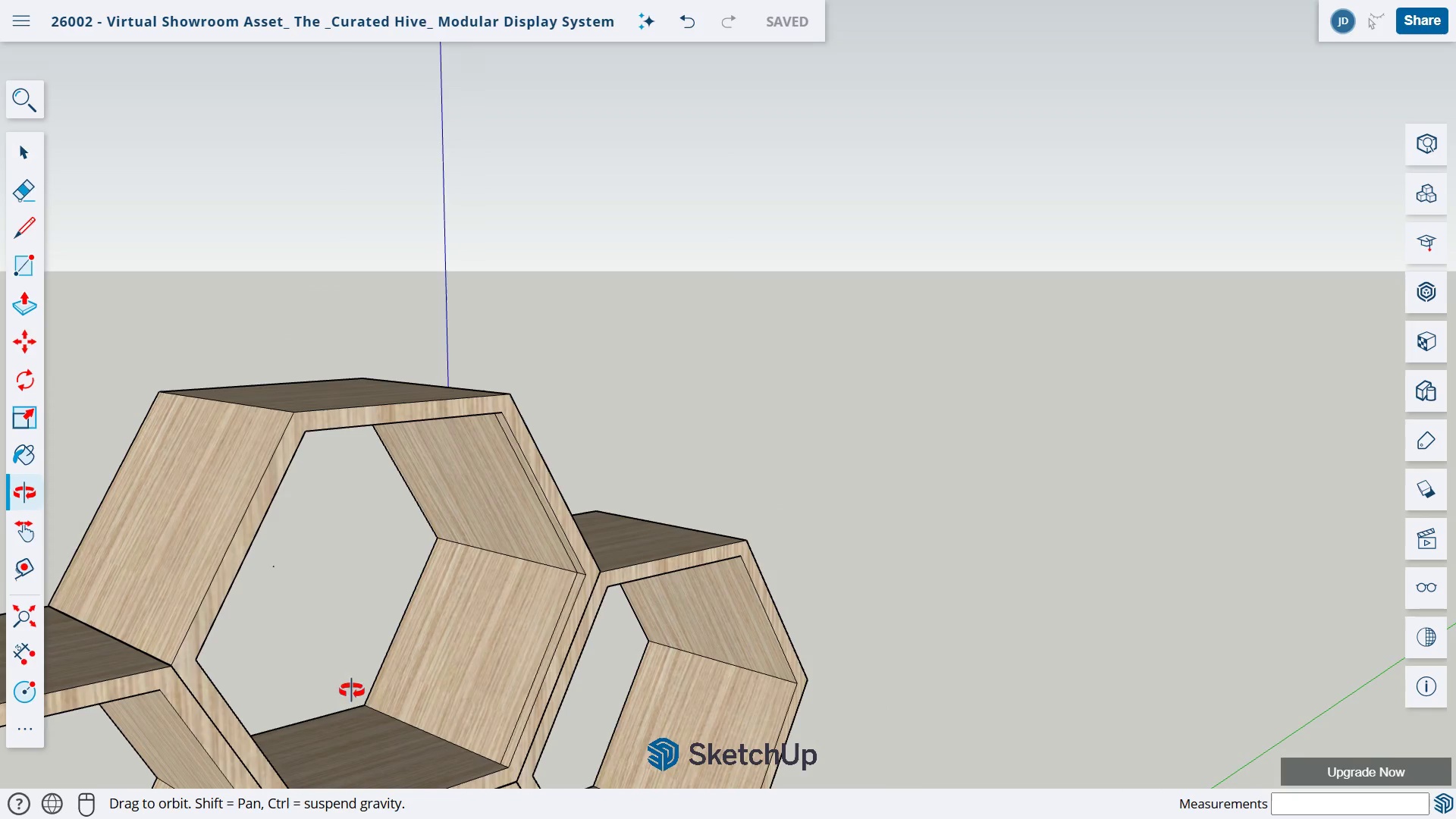 
scroll: coordinate [351, 690], scroll_direction: down, amount: 2.0
 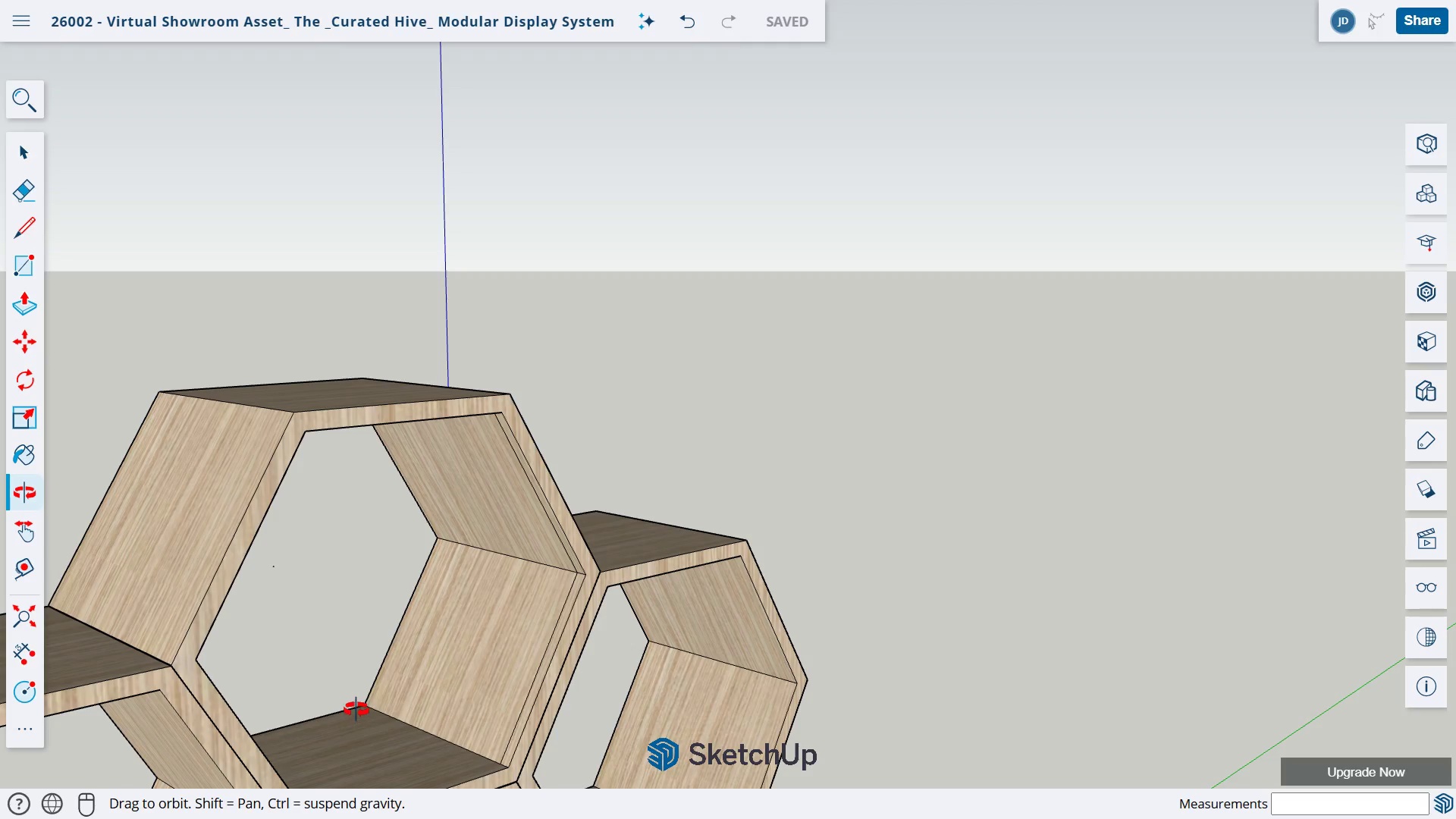 
key(H)
 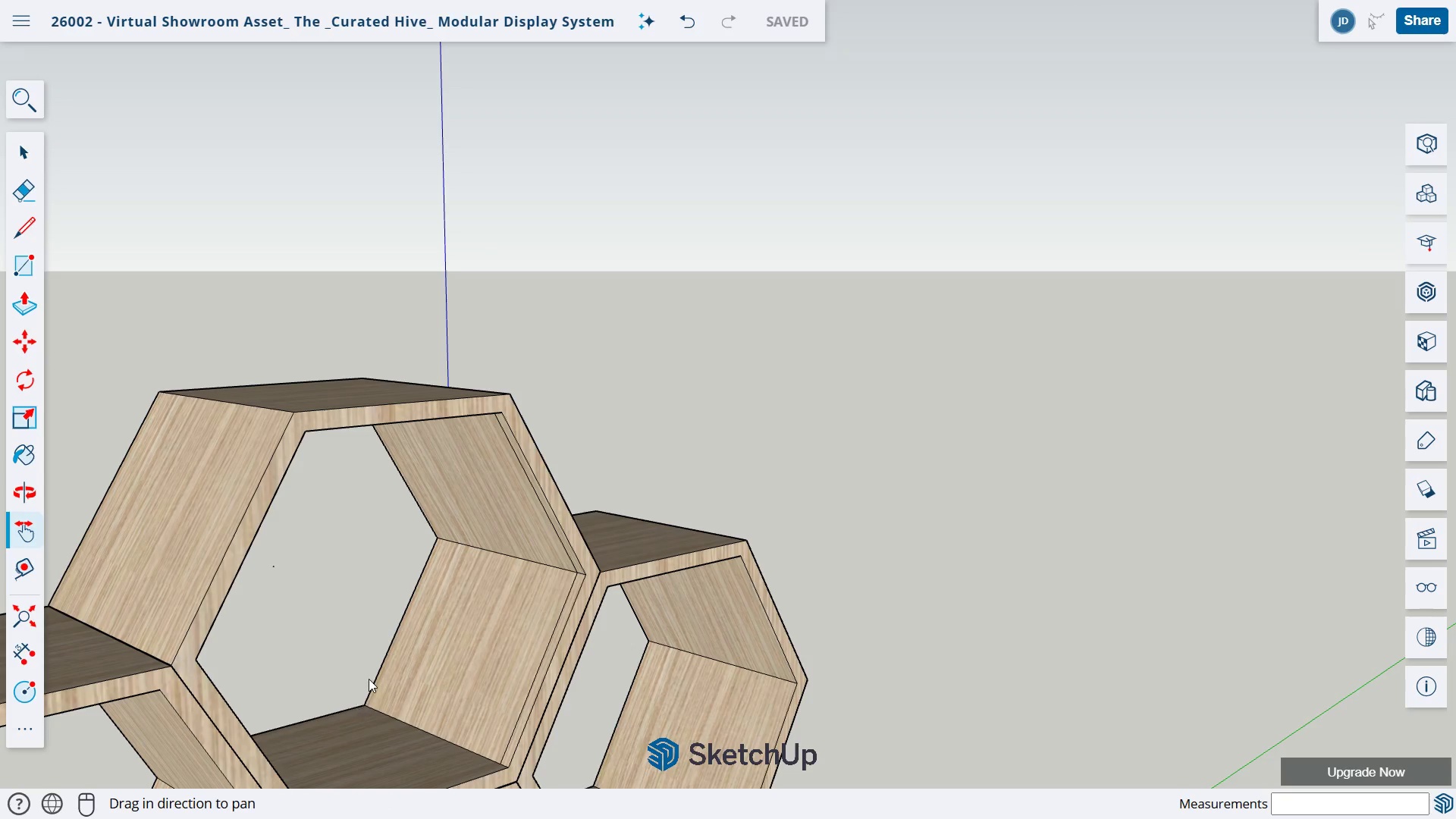 
left_click_drag(start_coordinate=[356, 703], to_coordinate=[383, 594])
 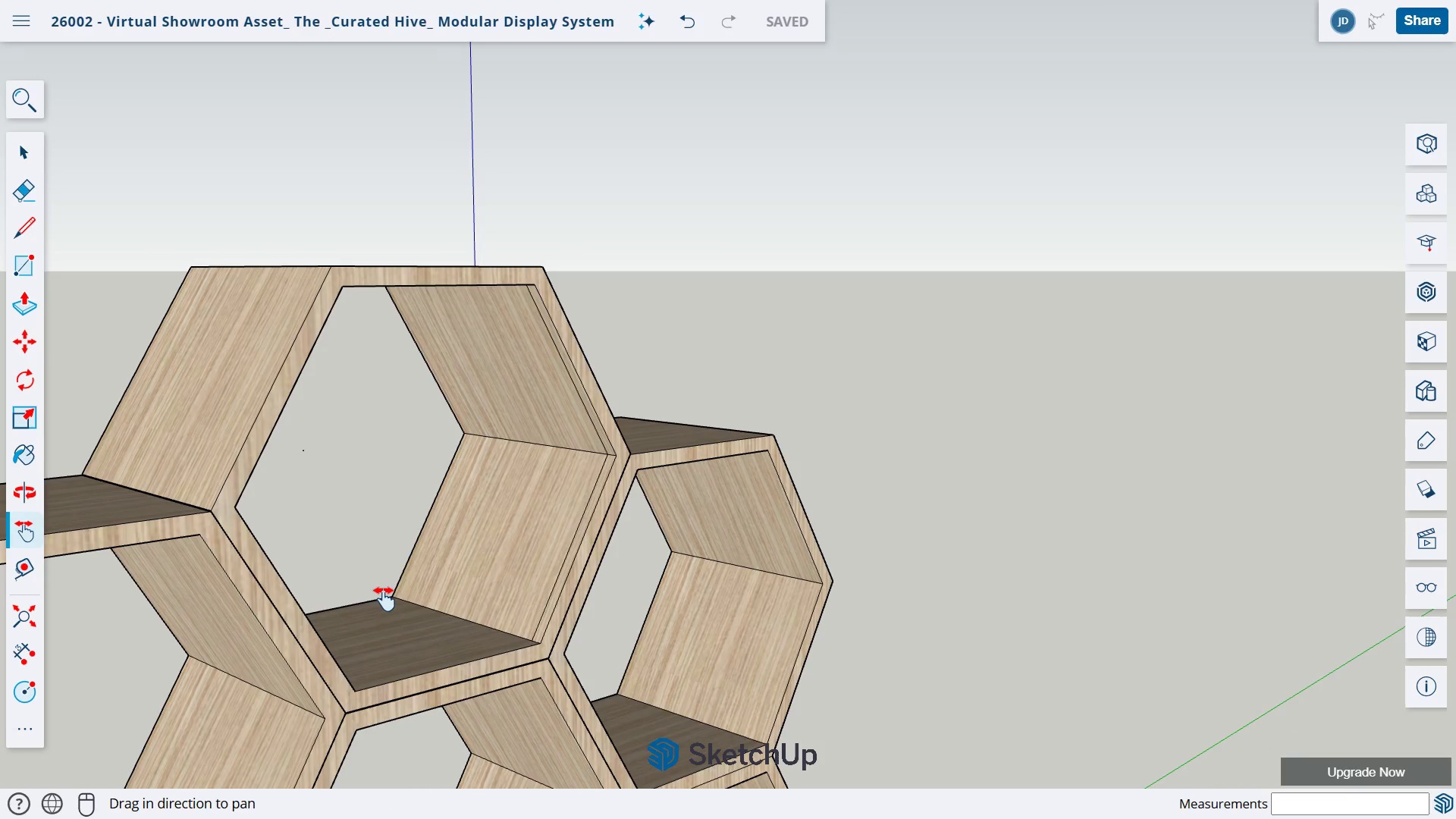 
key(Control+Z)
 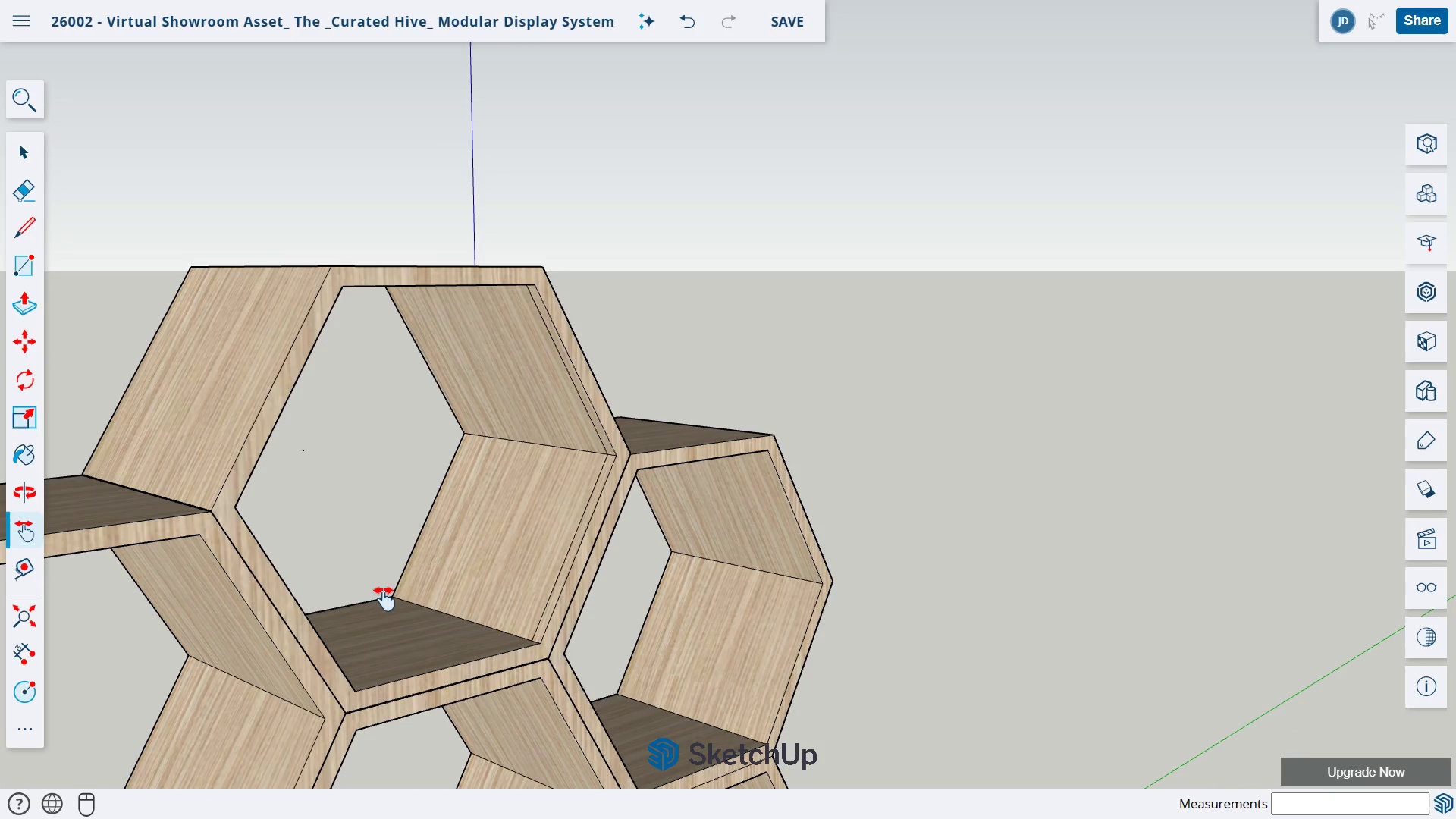 
key(Control+Z)
 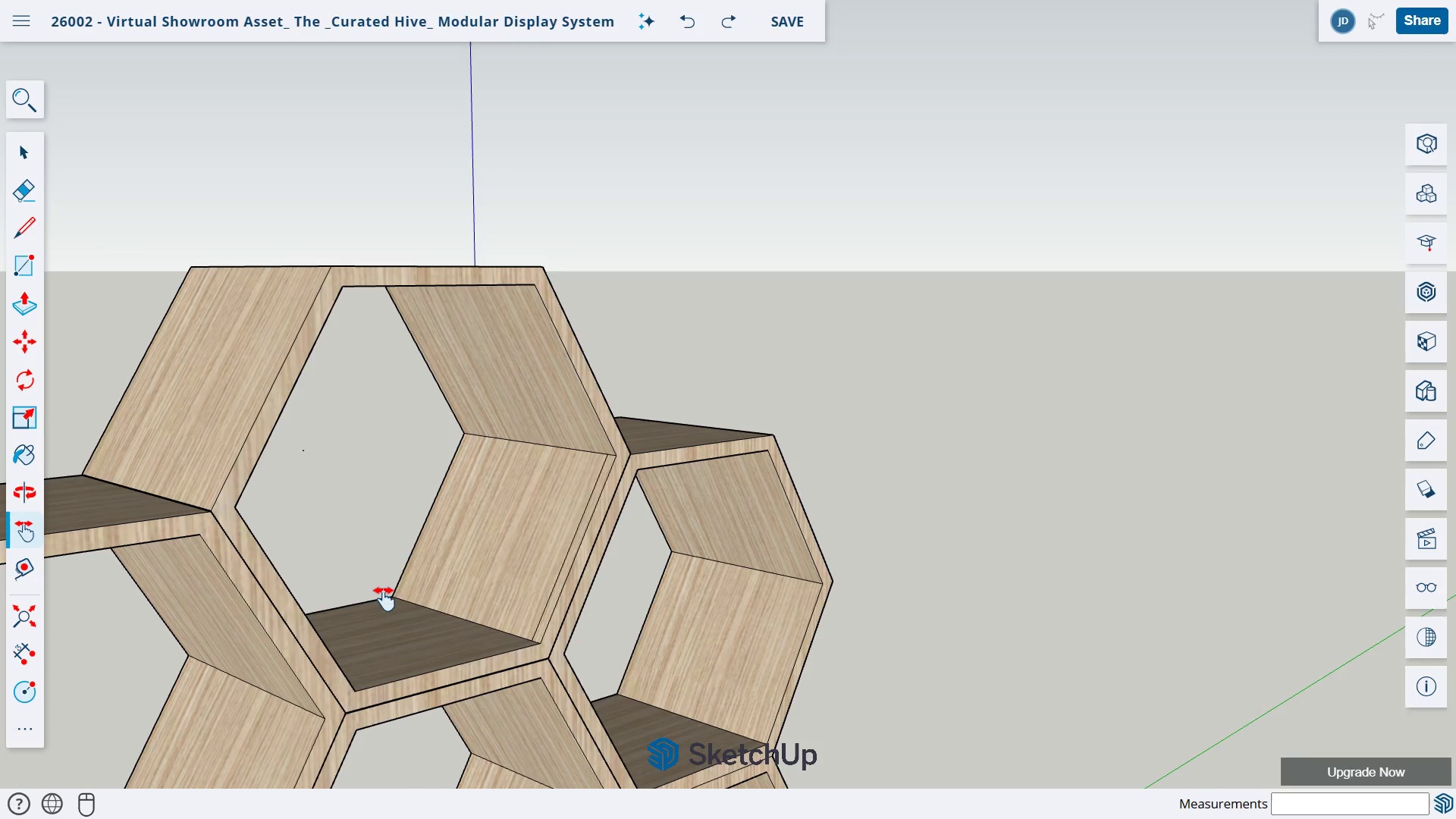 
key(Control+Z)
 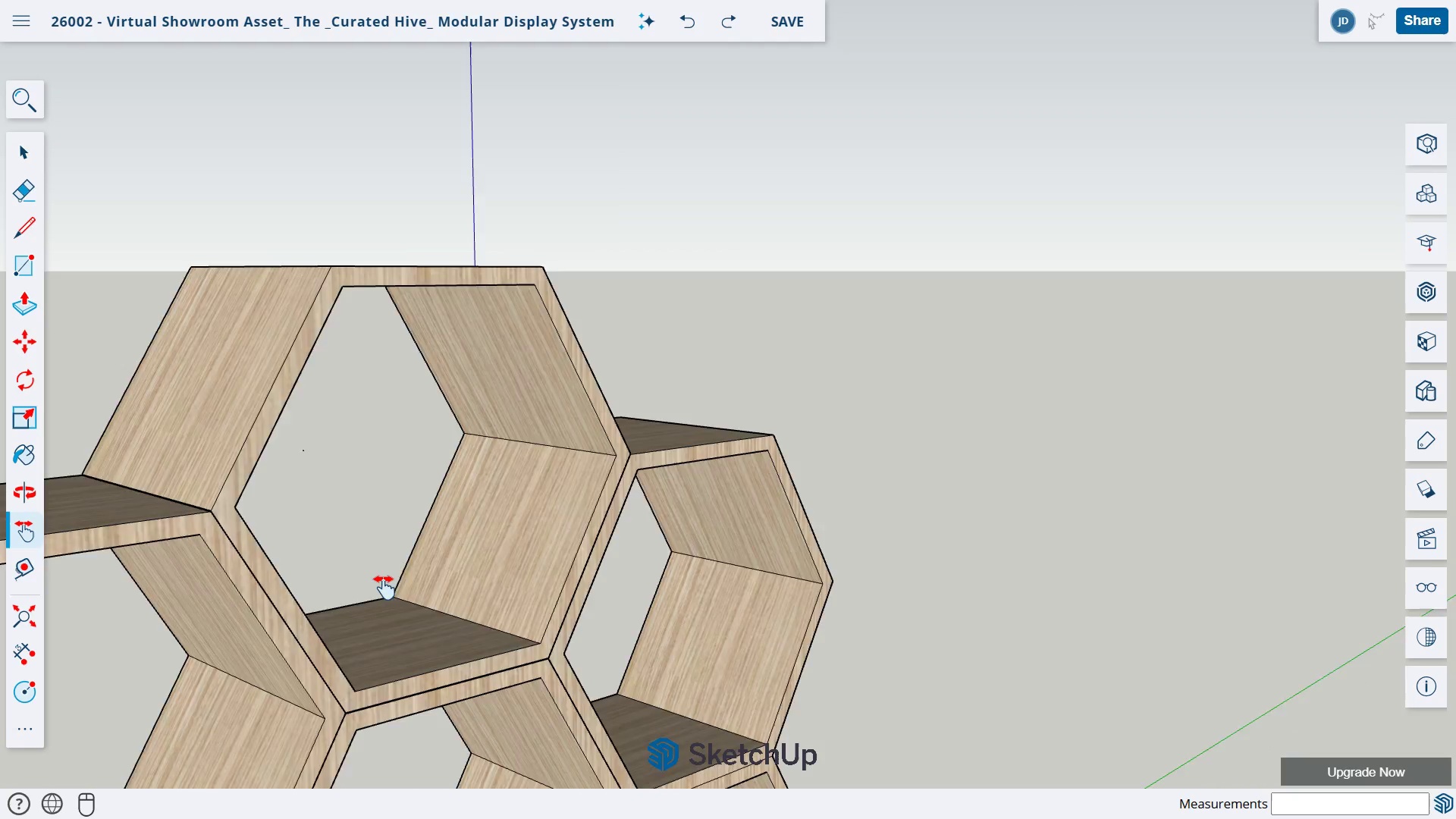 
left_click_drag(start_coordinate=[394, 649], to_coordinate=[402, 544])
 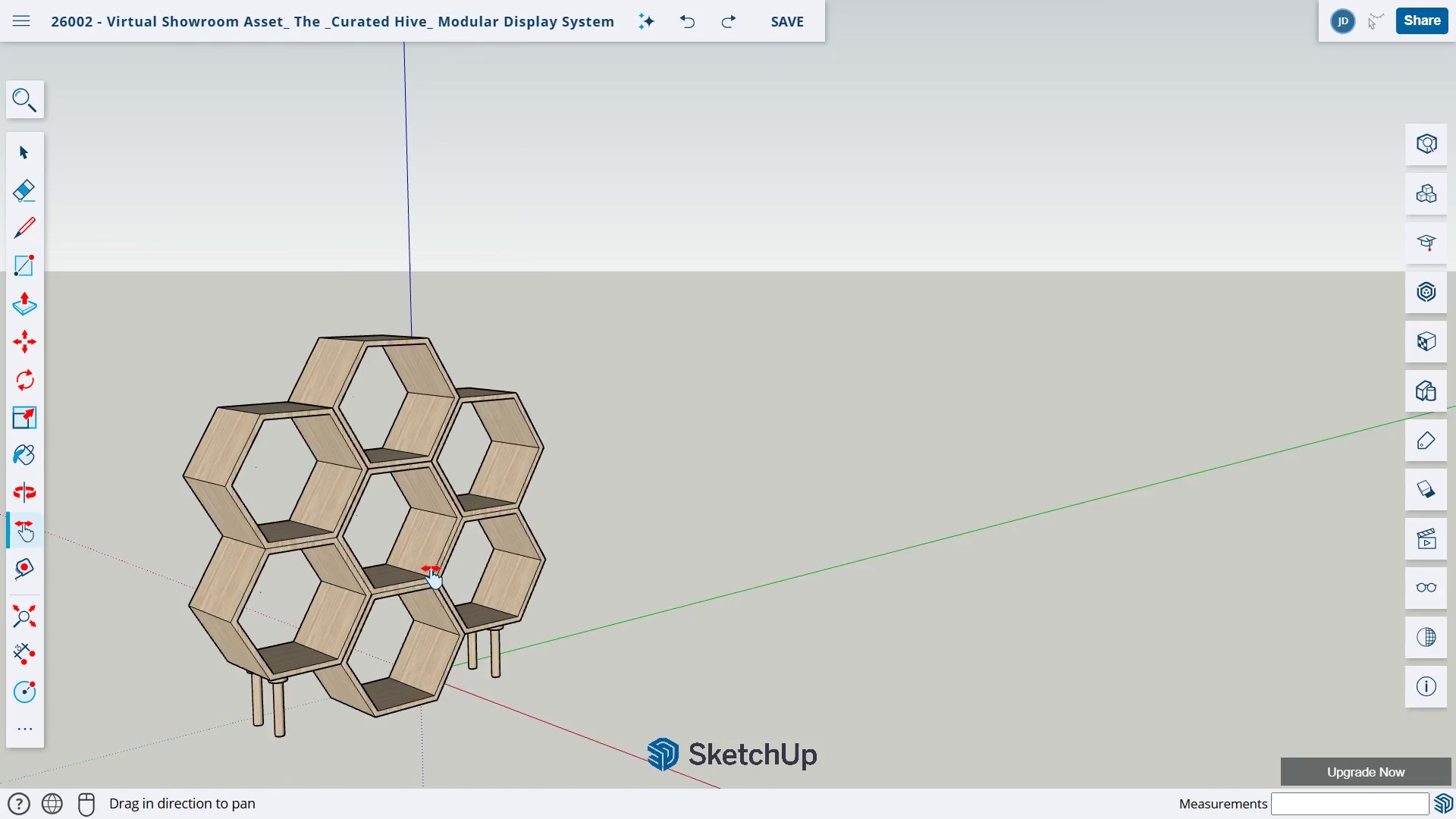 
scroll: coordinate [384, 579], scroll_direction: down, amount: 14.0
 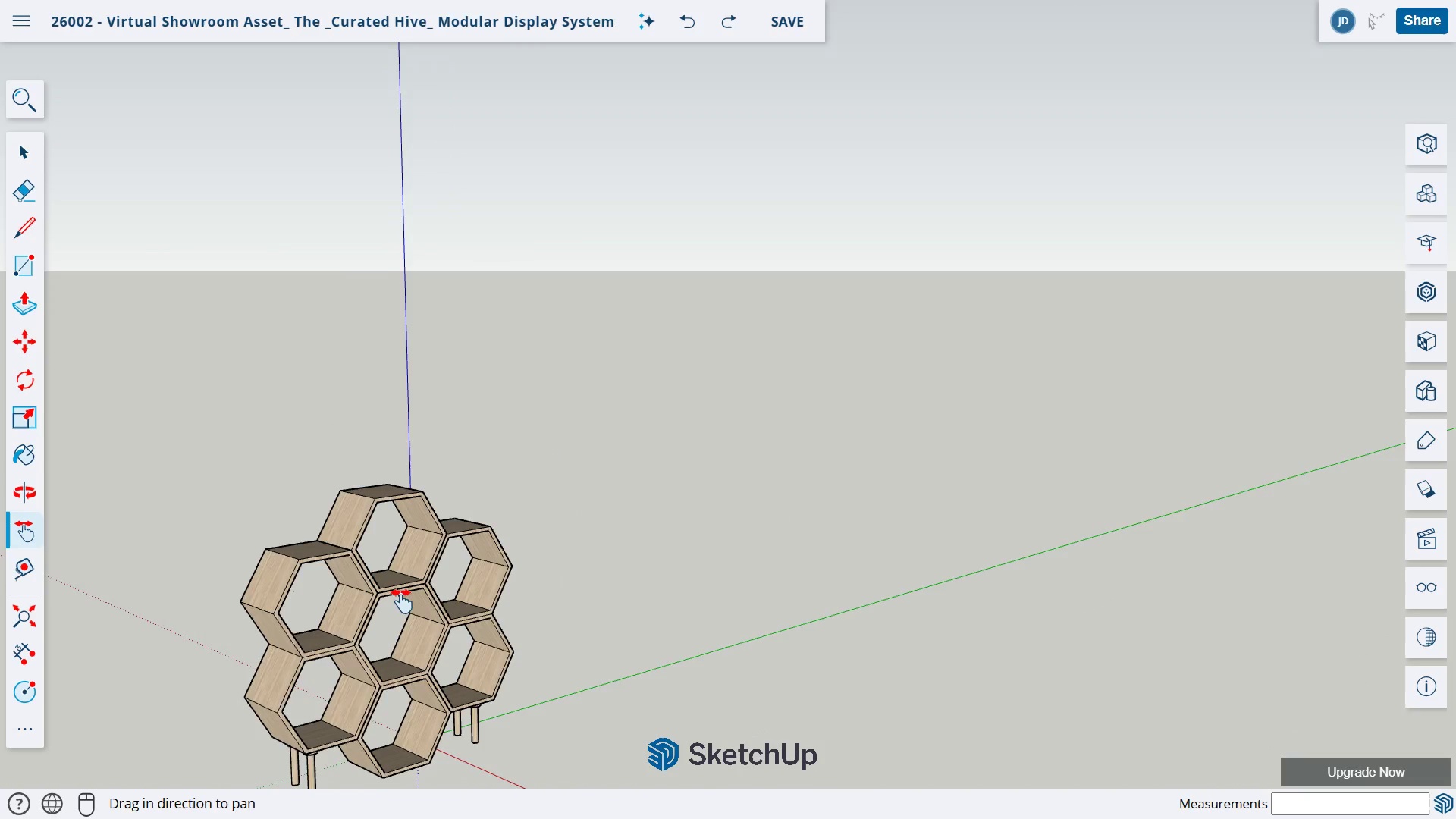 
left_click_drag(start_coordinate=[392, 659], to_coordinate=[414, 459])
 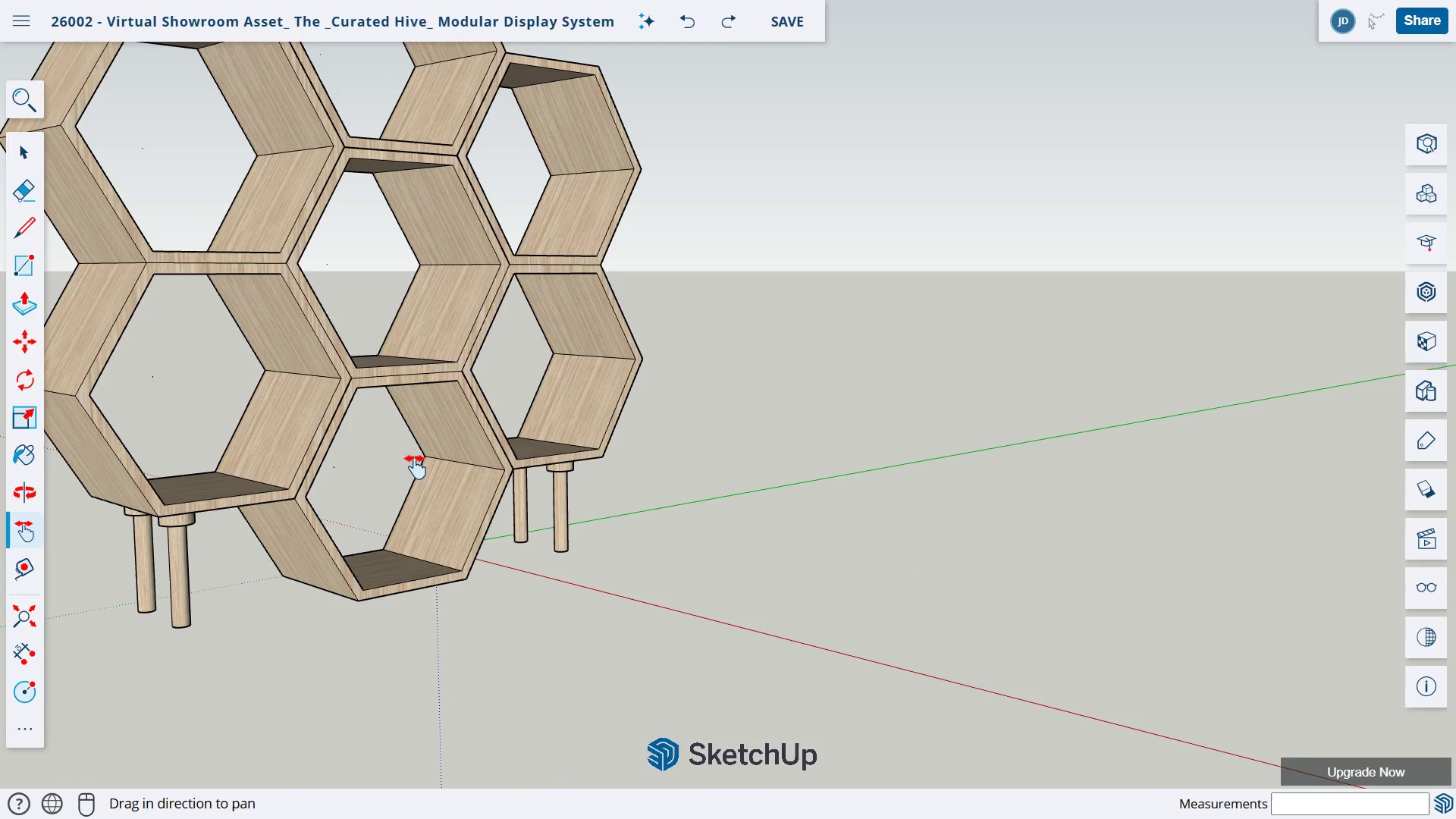 
scroll: coordinate [431, 569], scroll_direction: up, amount: 6.0
 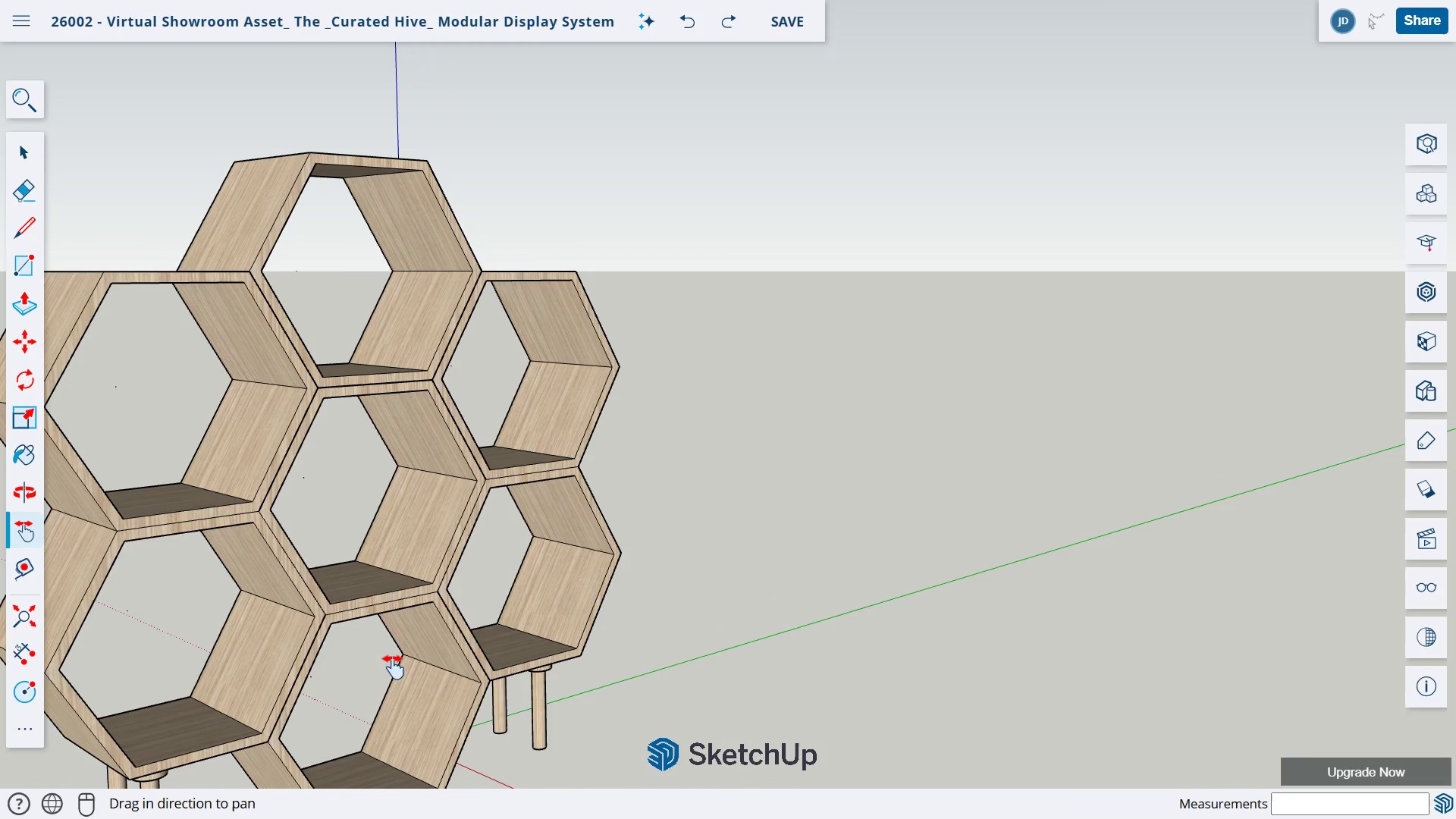 
key(H)
 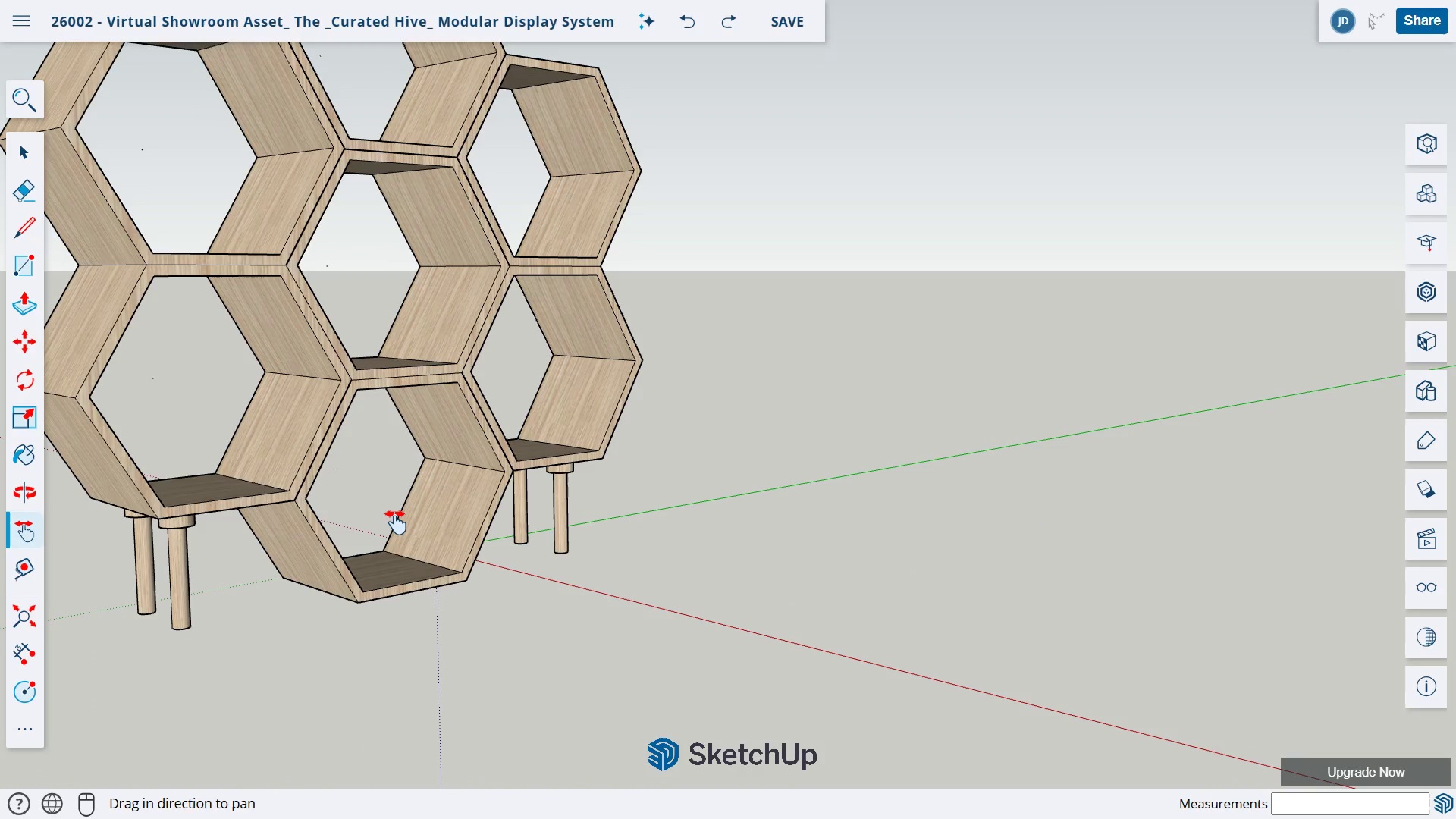 
left_click_drag(start_coordinate=[387, 497], to_coordinate=[441, 569])
 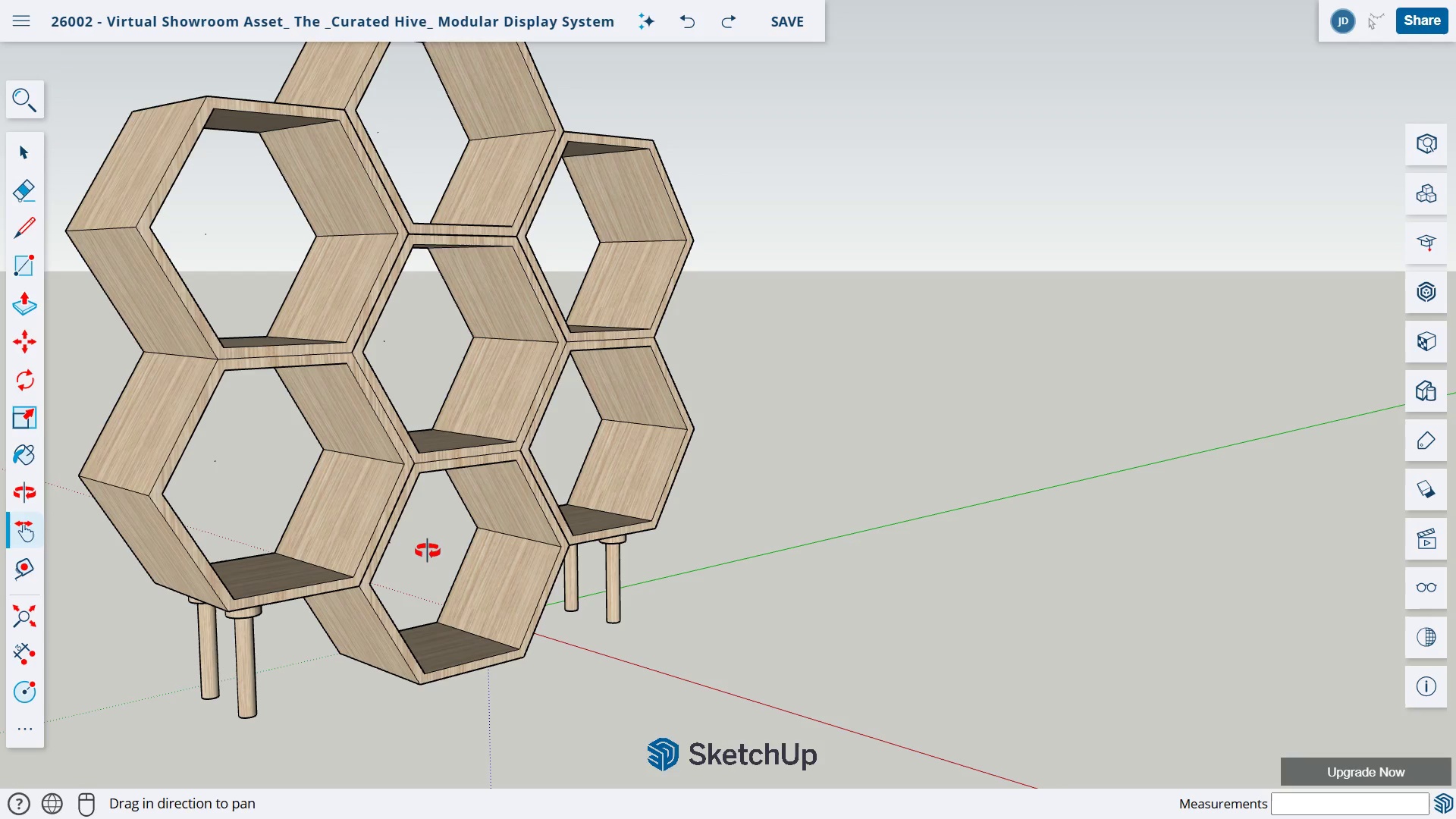 
key(O)
 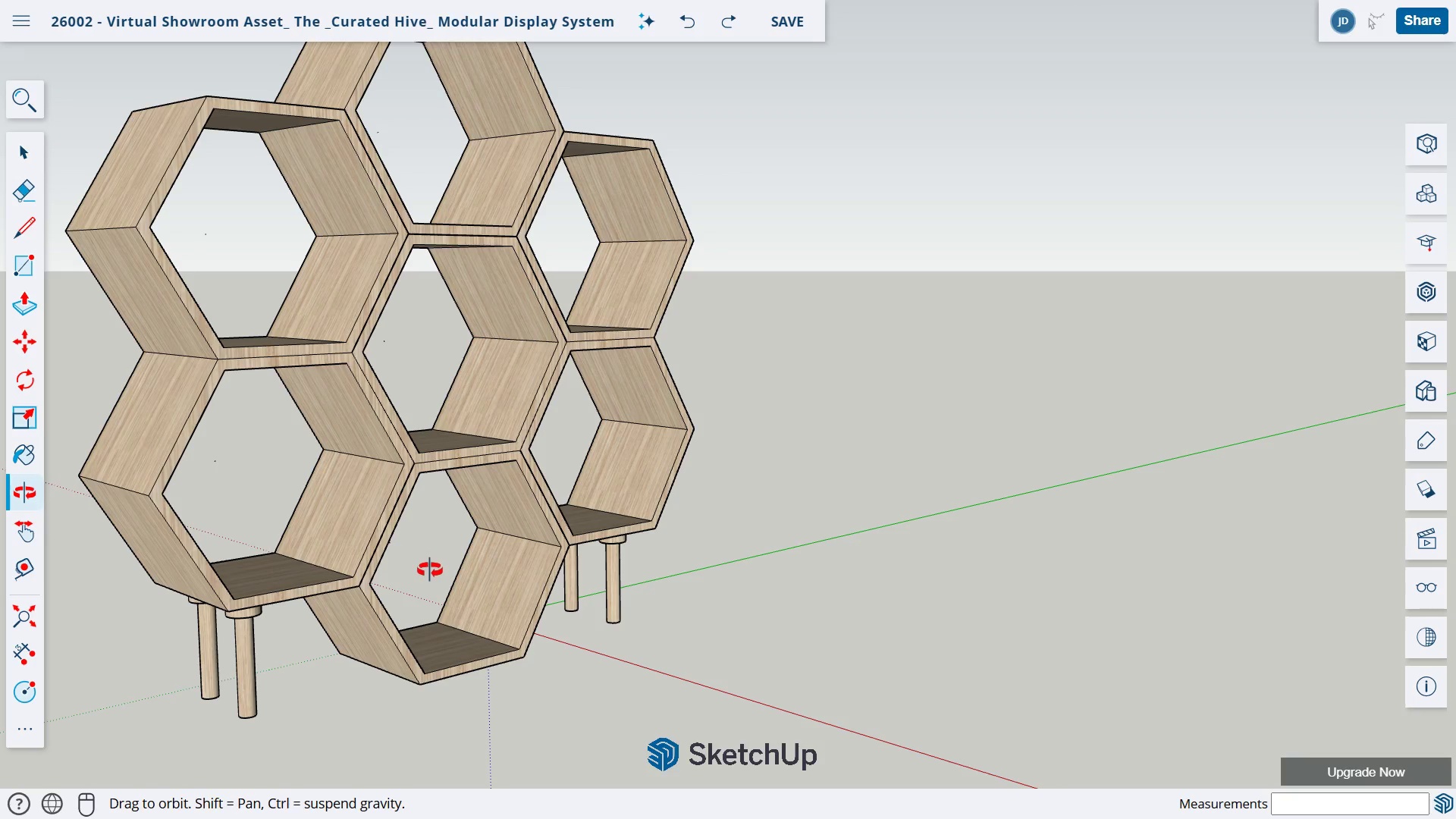 
left_click_drag(start_coordinate=[428, 569], to_coordinate=[450, 643])
 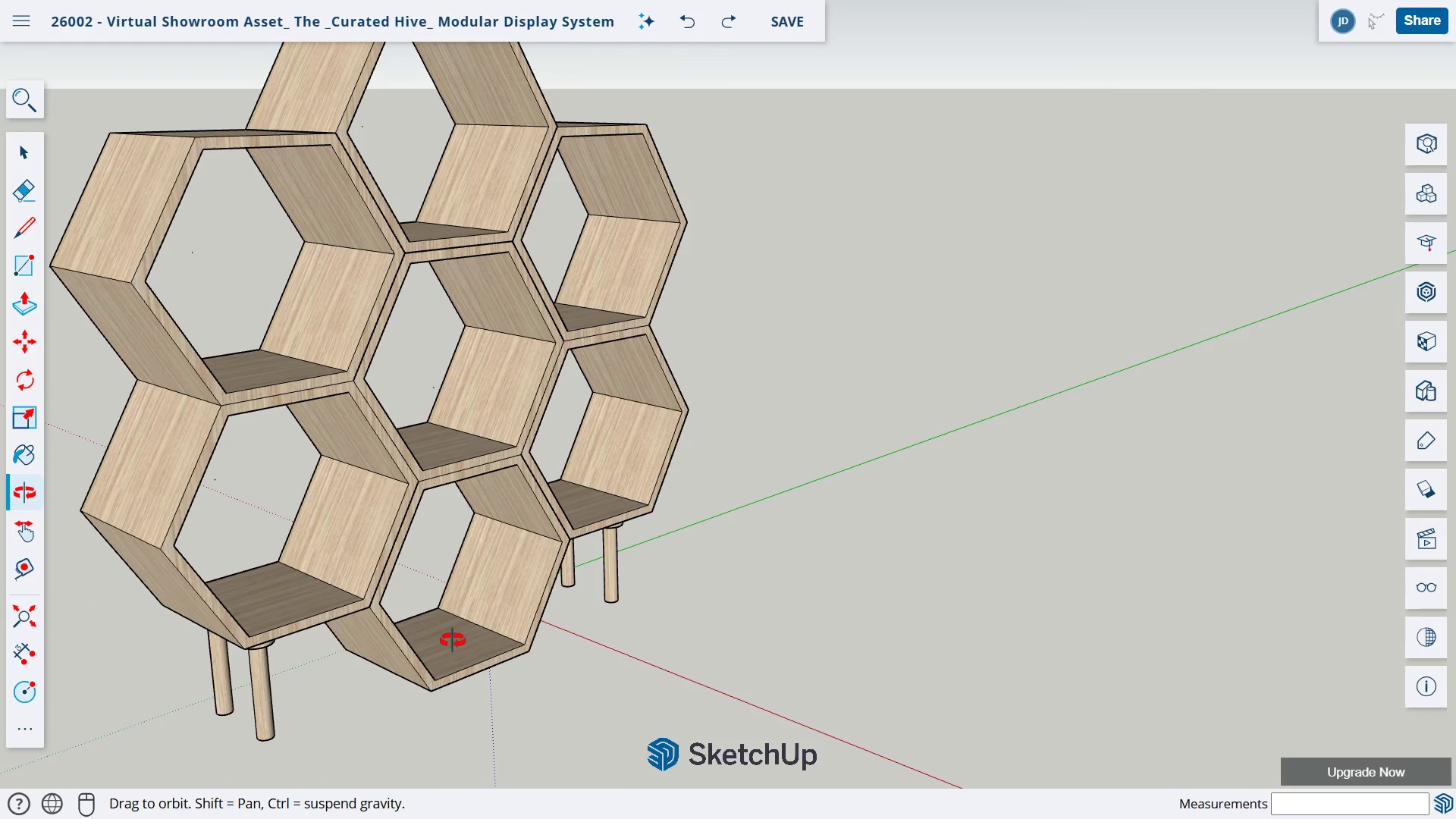 
key(L)
 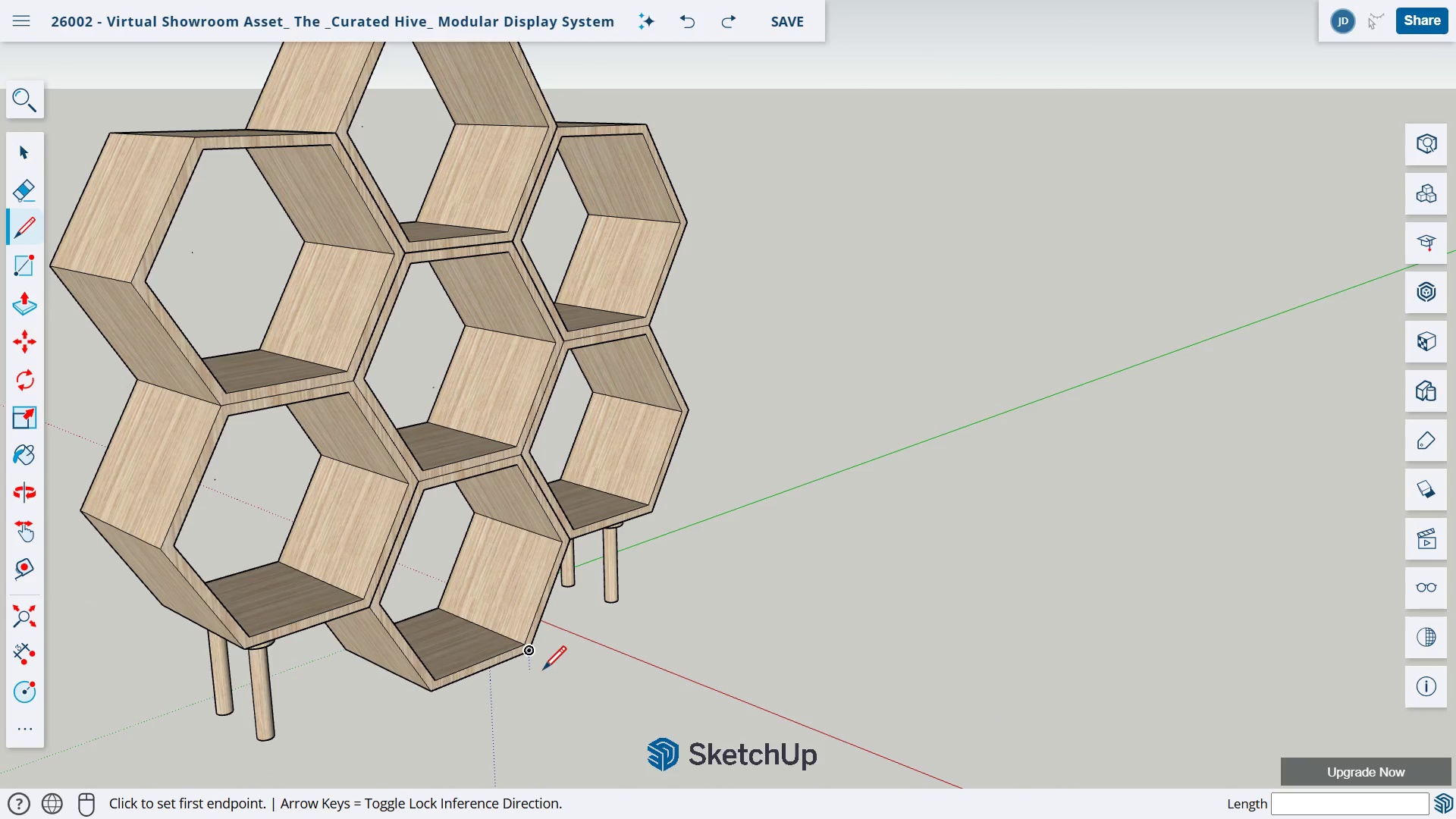 
left_click([529, 651])
 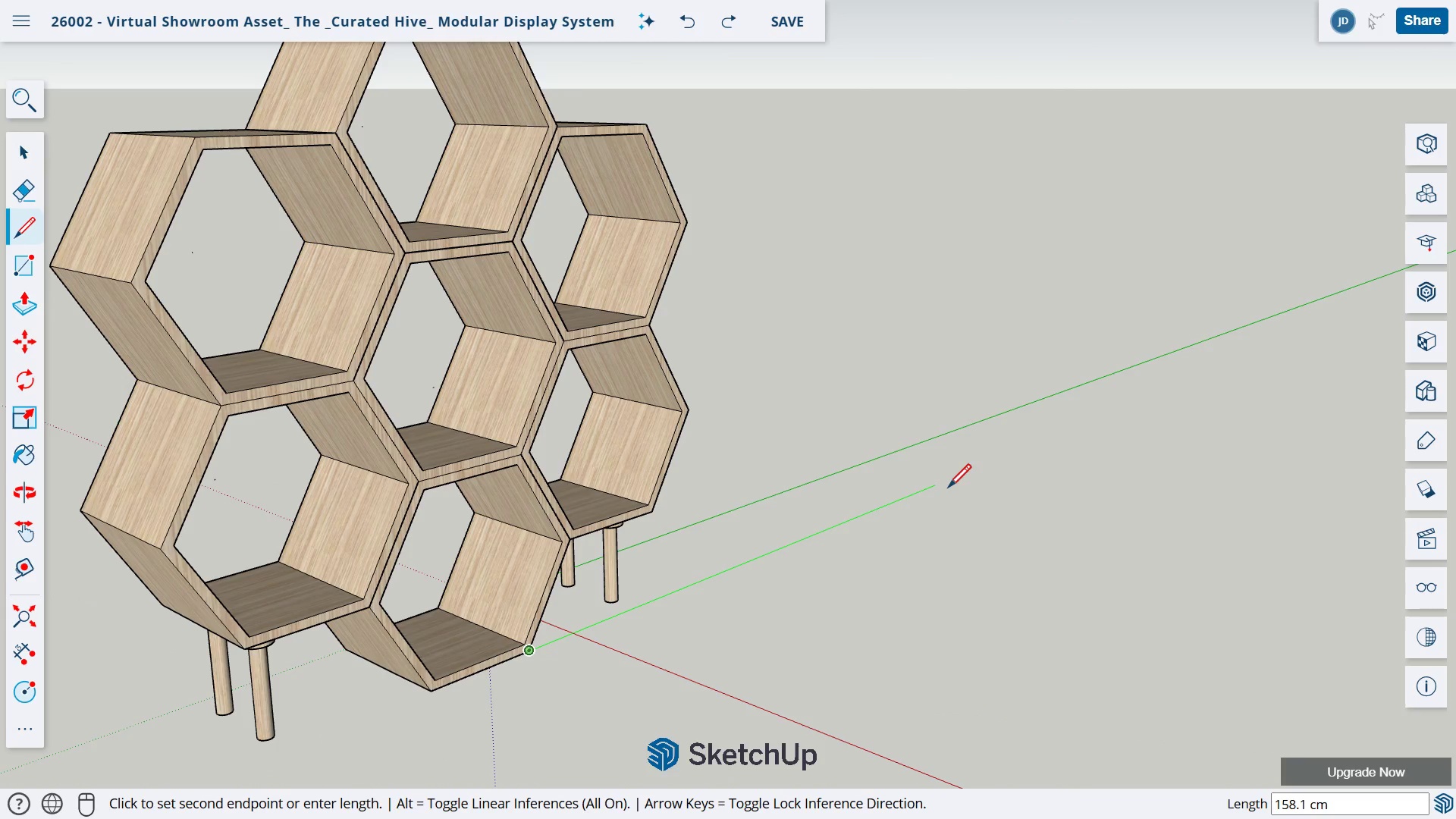 
left_click([965, 472])
 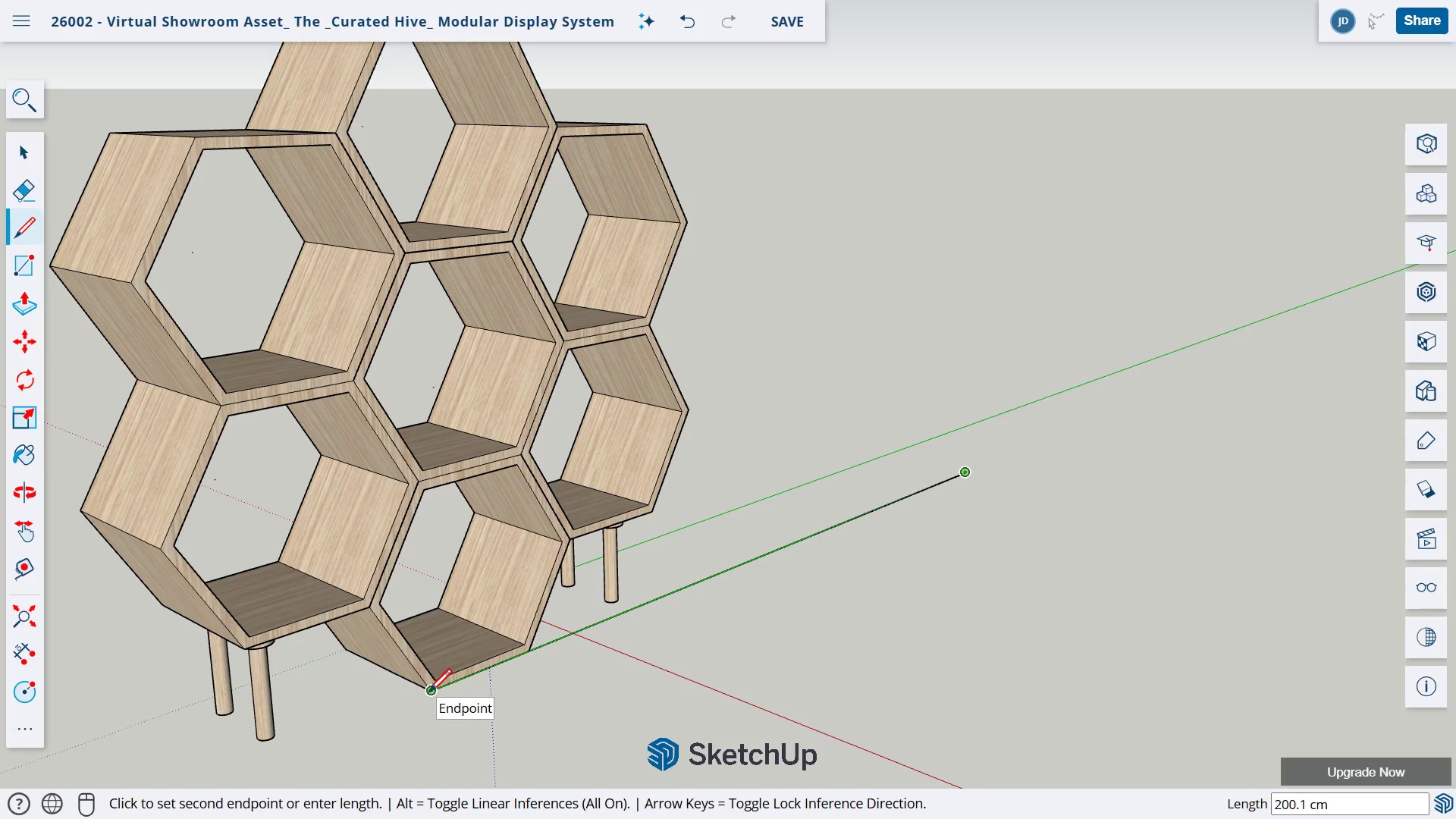 
scroll: coordinate [427, 693], scroll_direction: down, amount: 5.0
 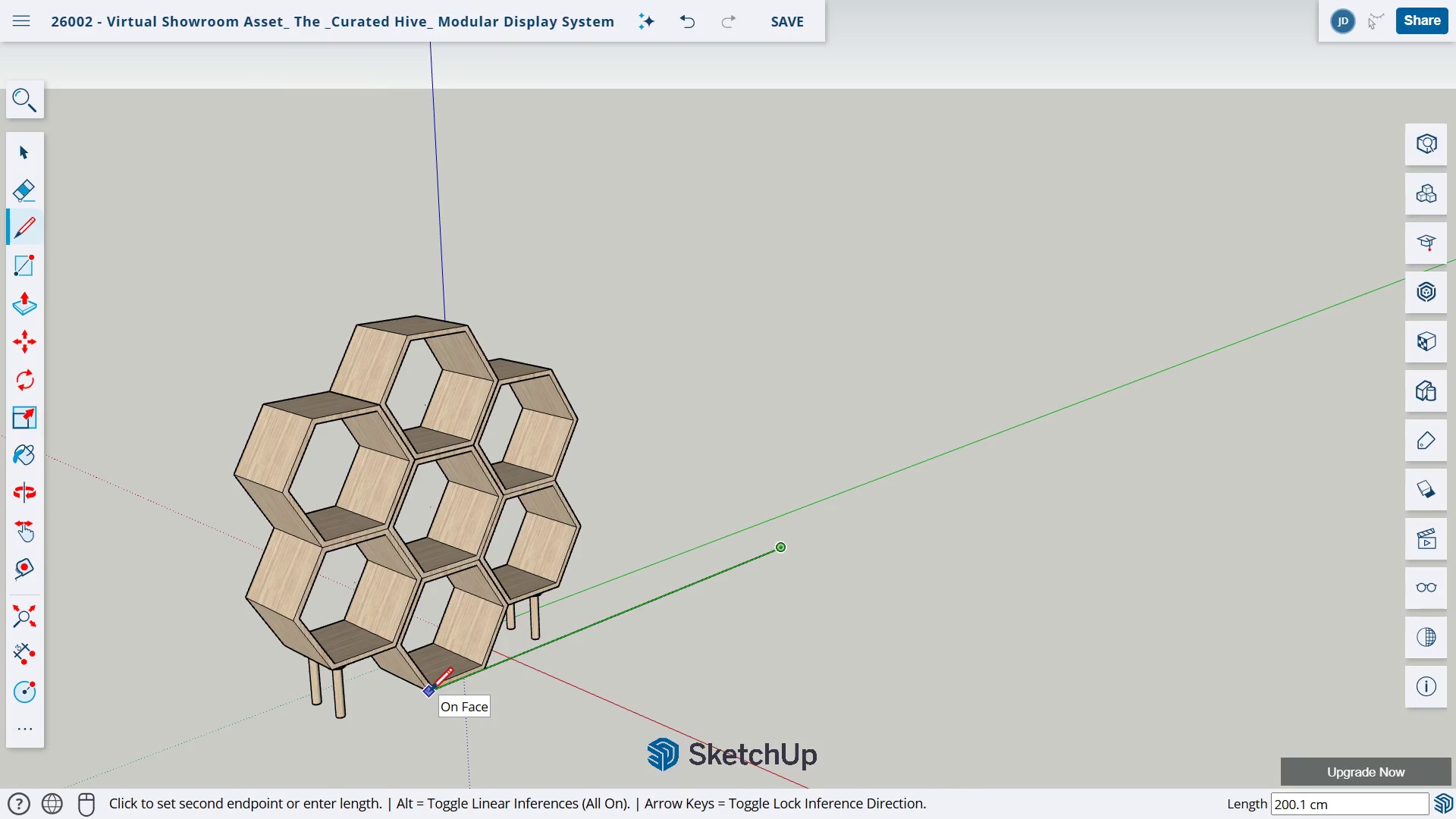 
left_click([428, 692])
 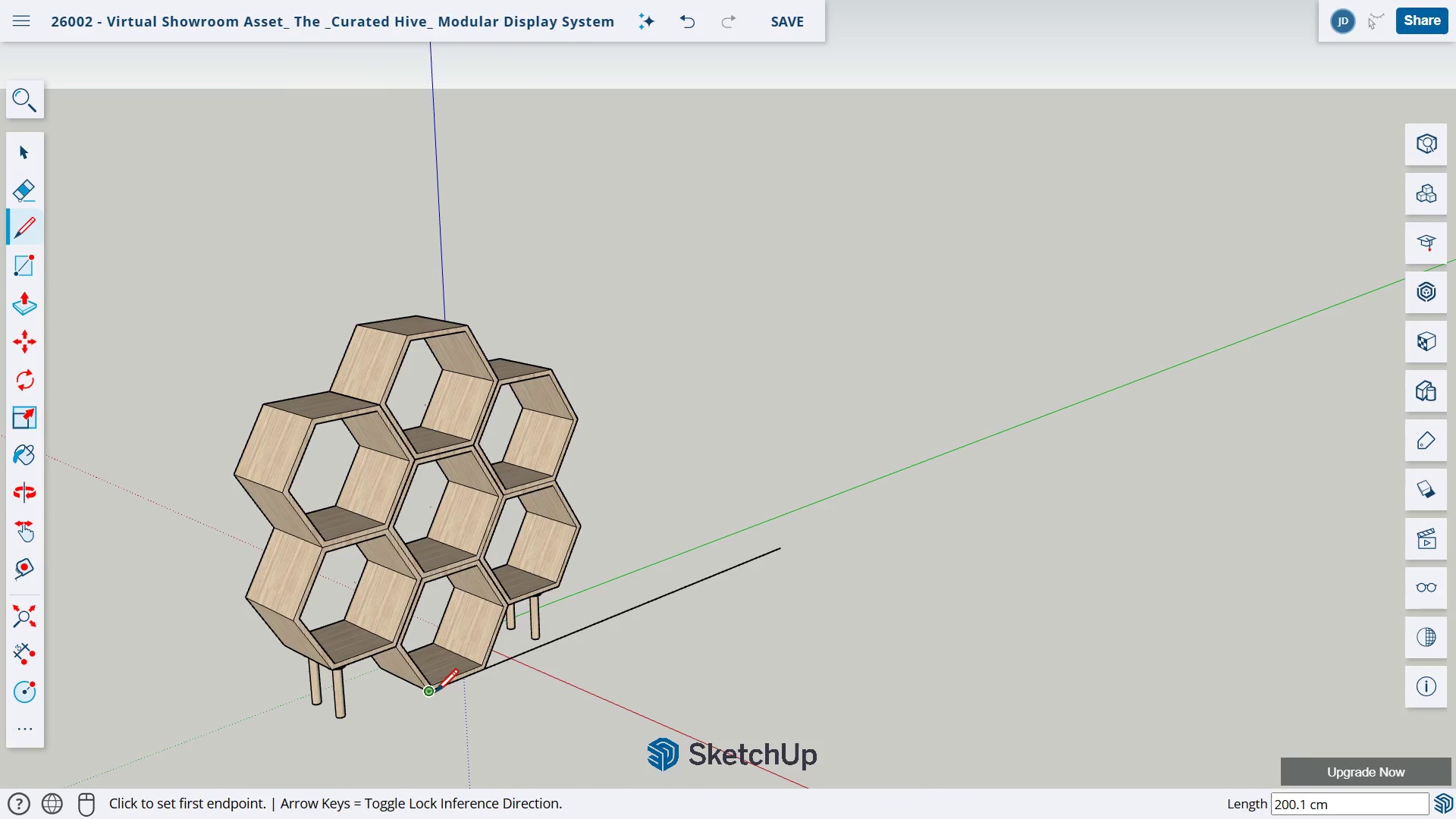 
left_click([431, 693])
 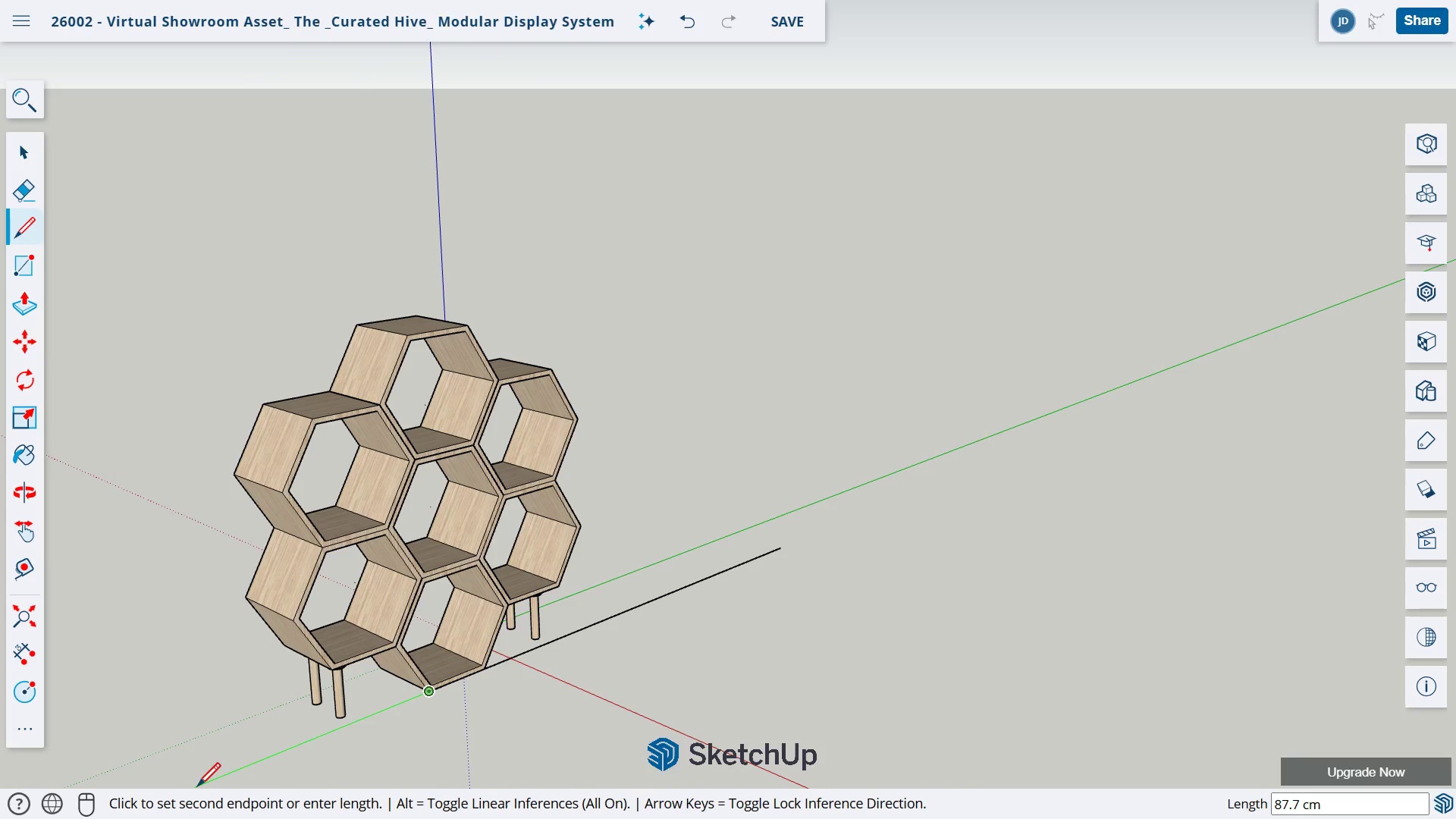 
left_click([201, 784])
 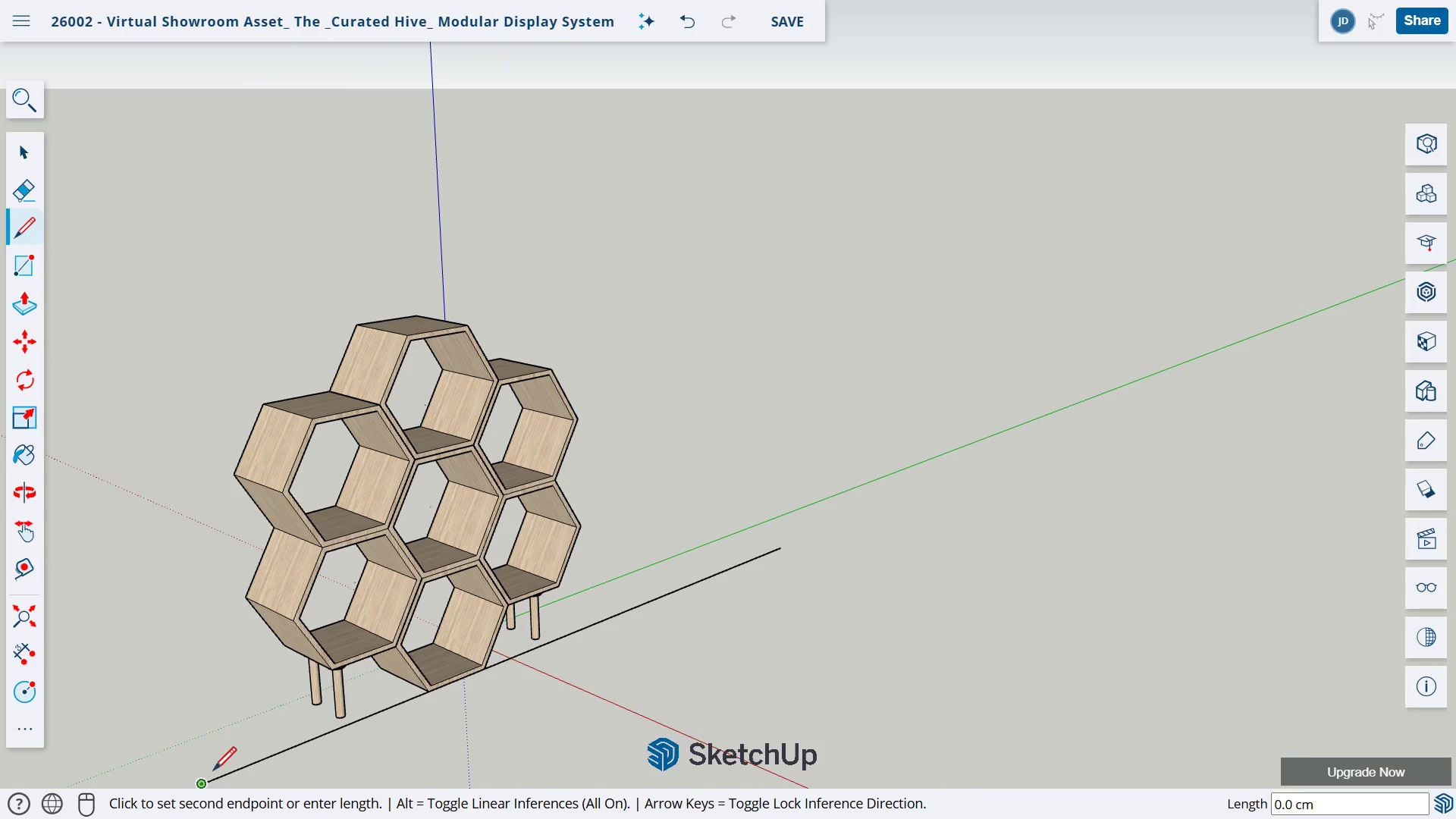 
key(Escape)
 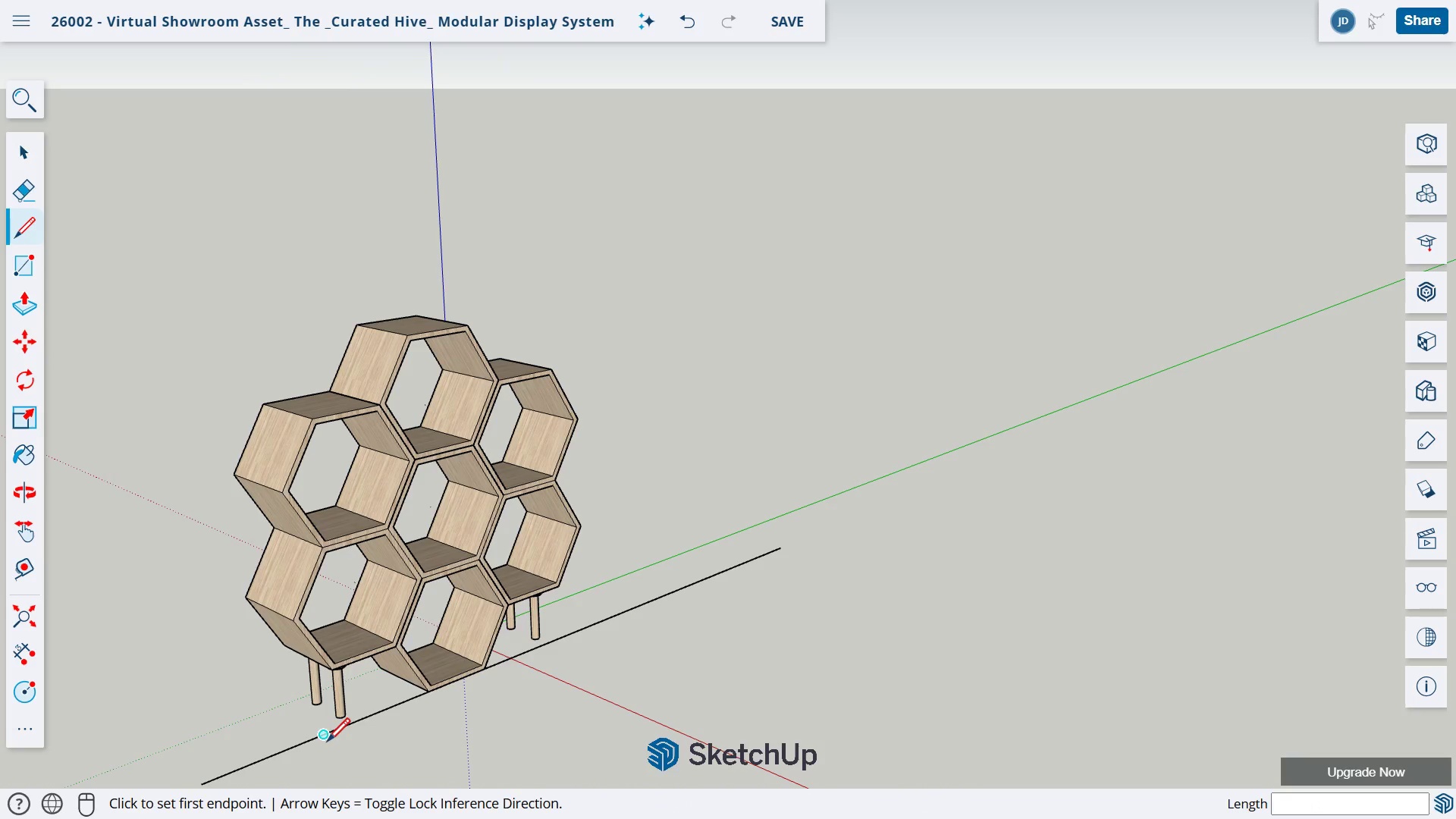 
mouse_move([340, 734])
 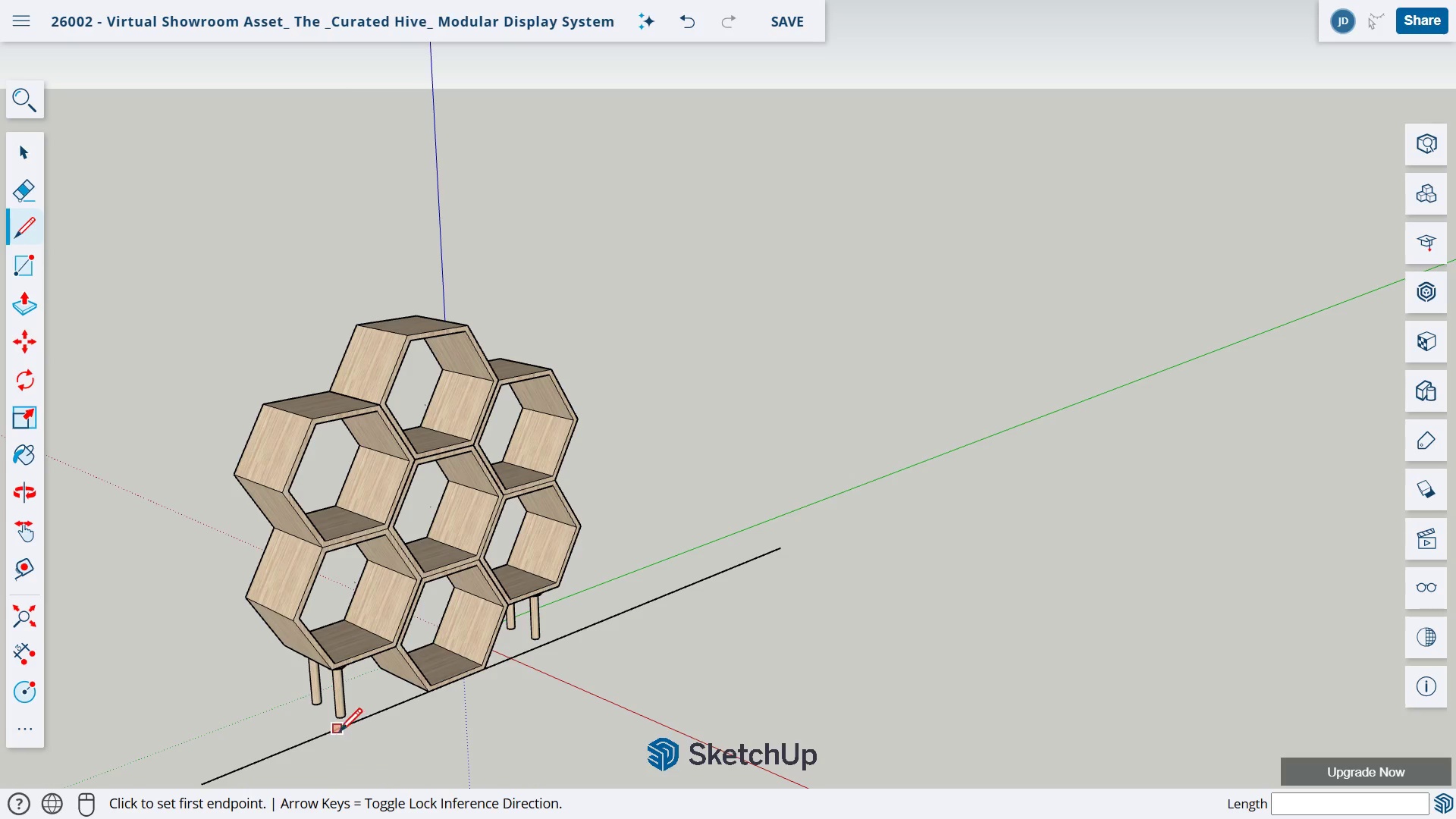 
key(L)
 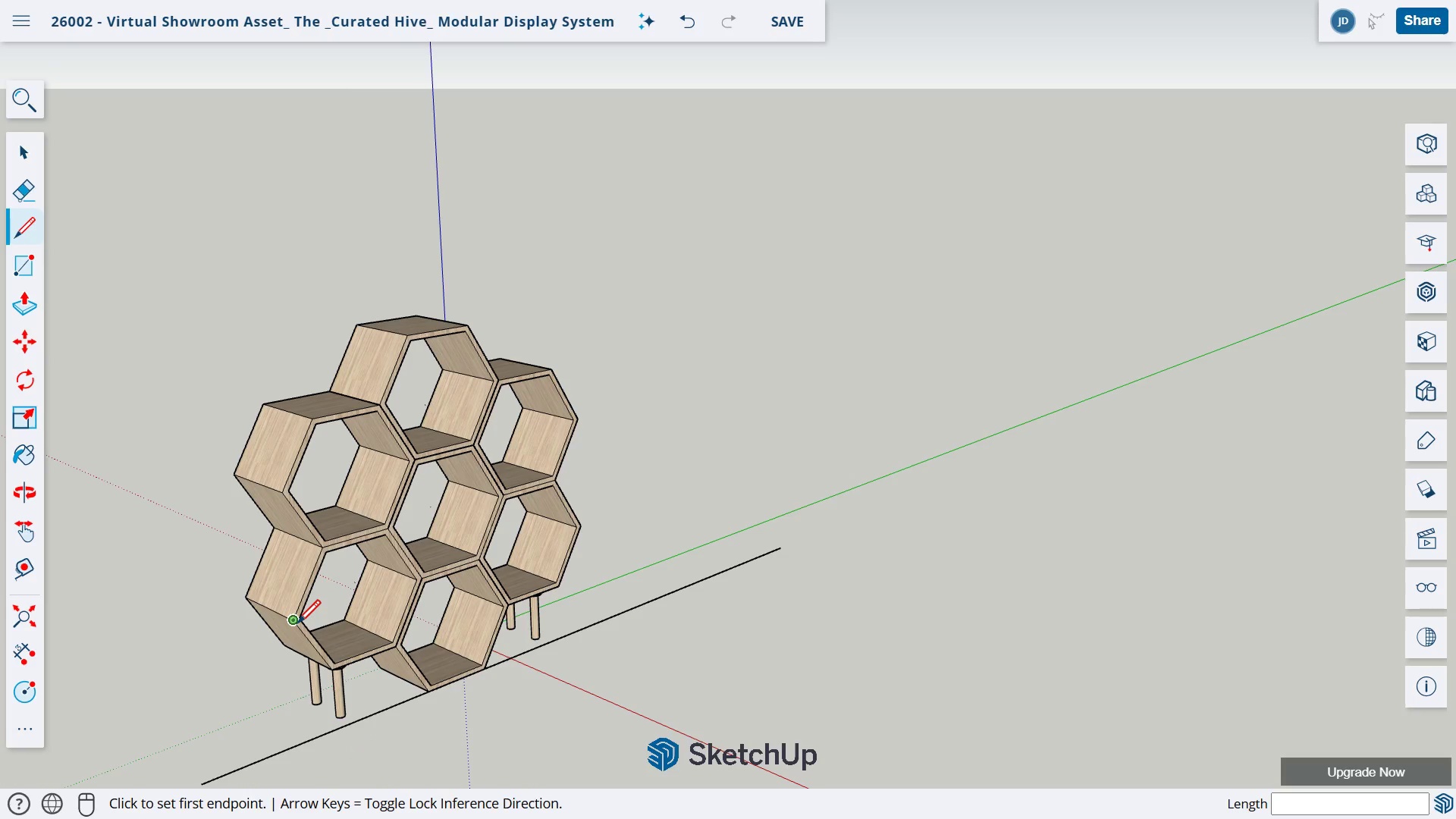 
left_click([293, 623])
 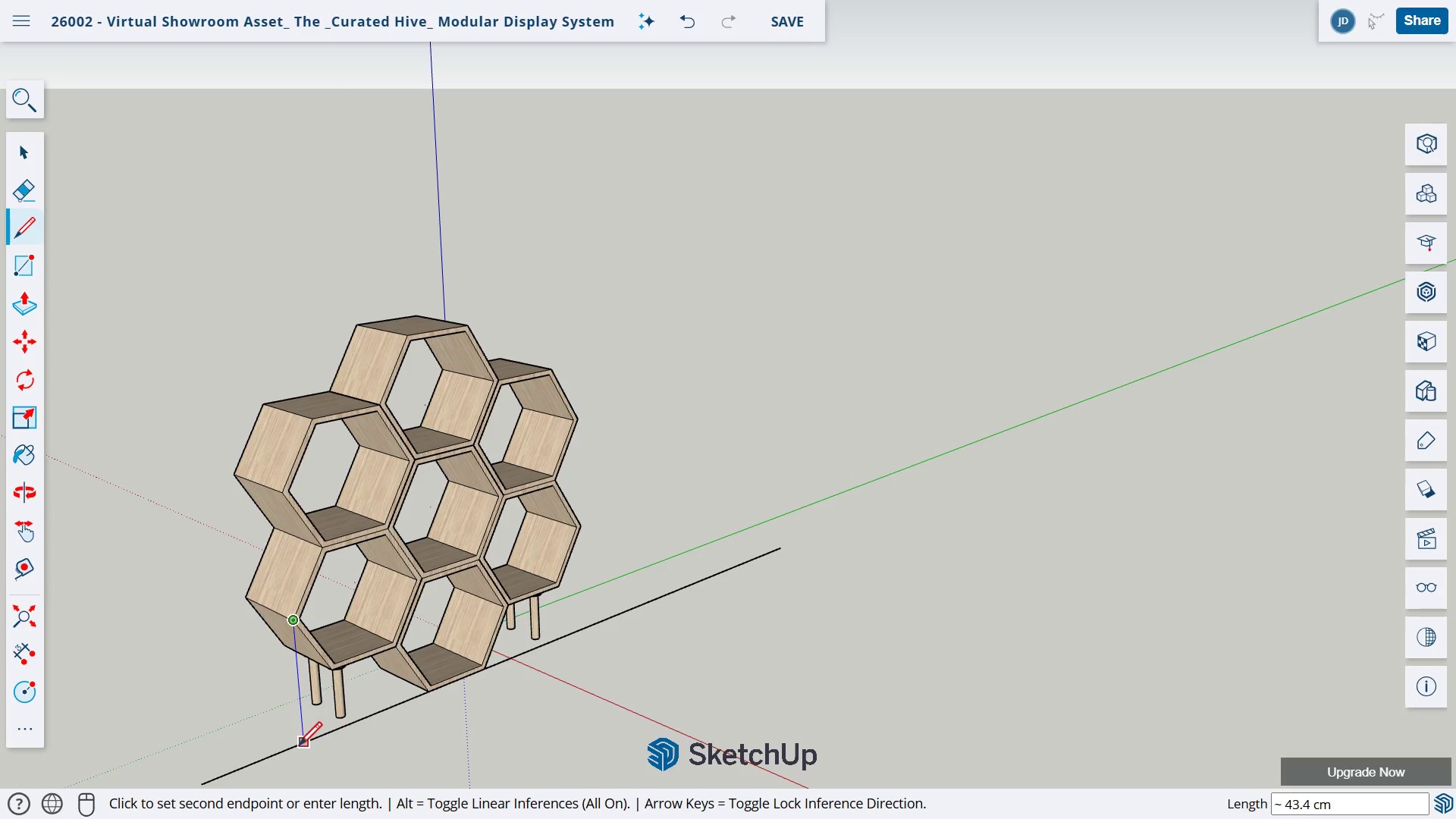 
left_click([300, 745])
 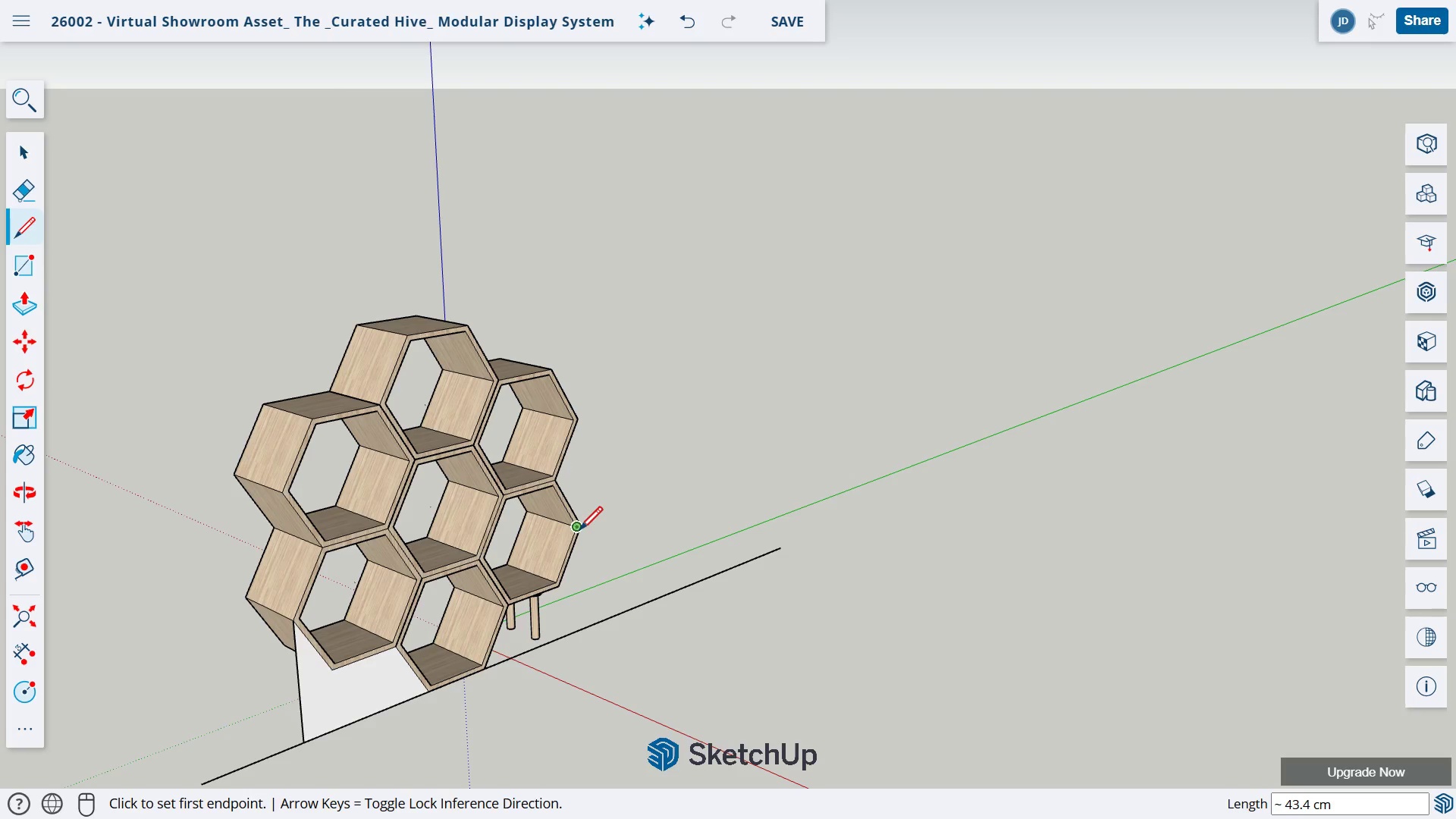 
left_click([578, 529])
 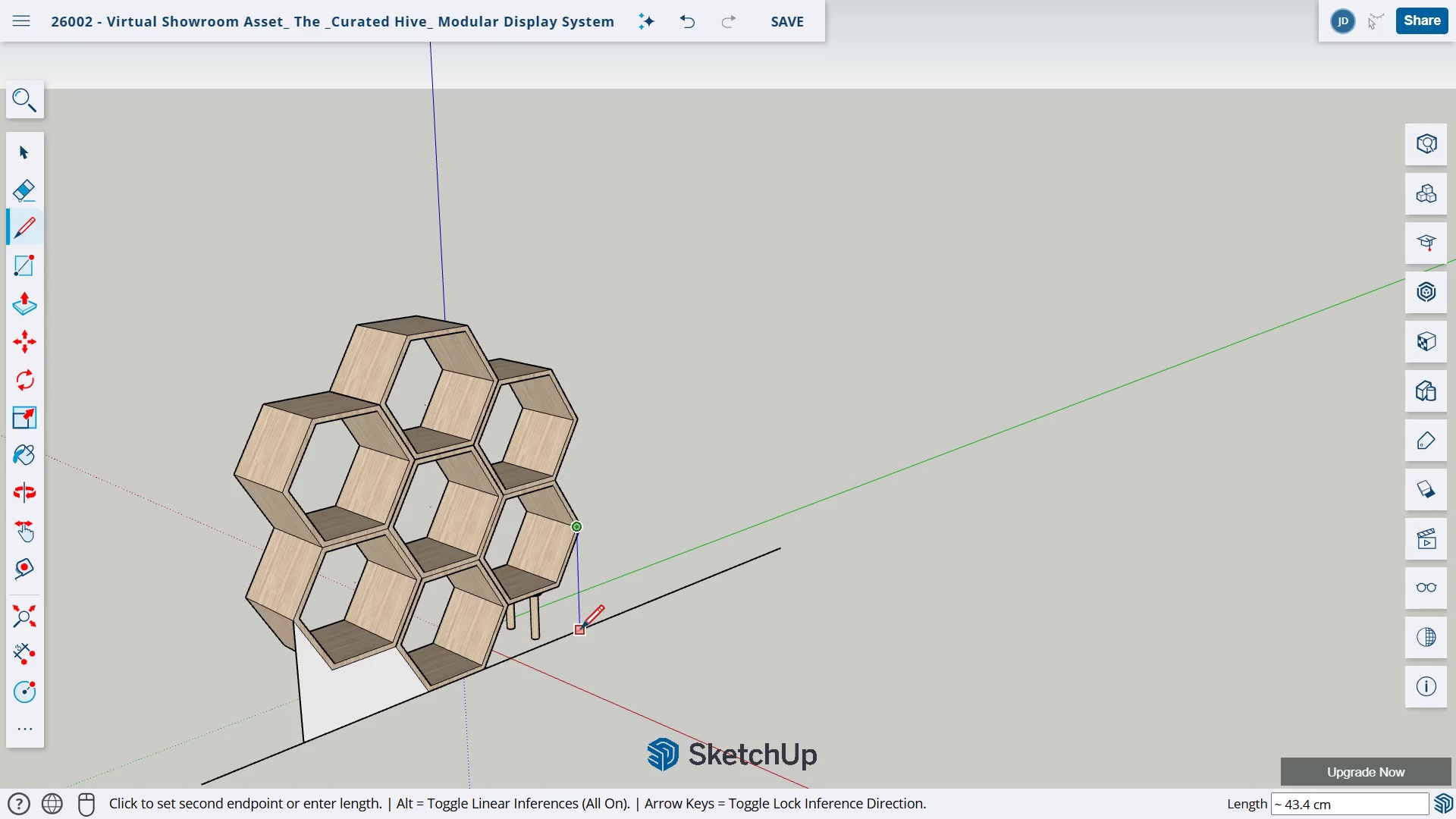 
left_click([579, 629])
 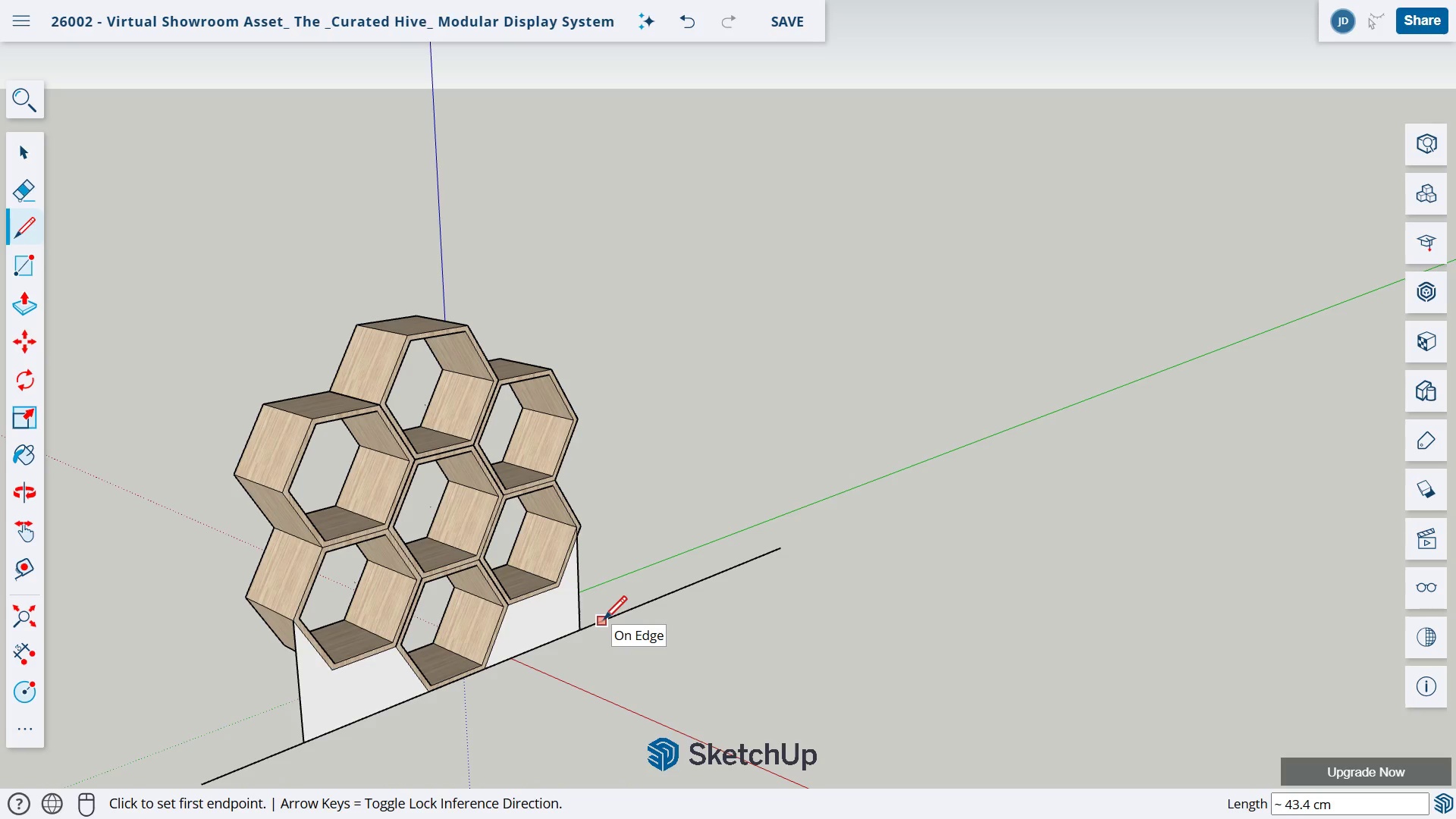 
key(Control+Z)
 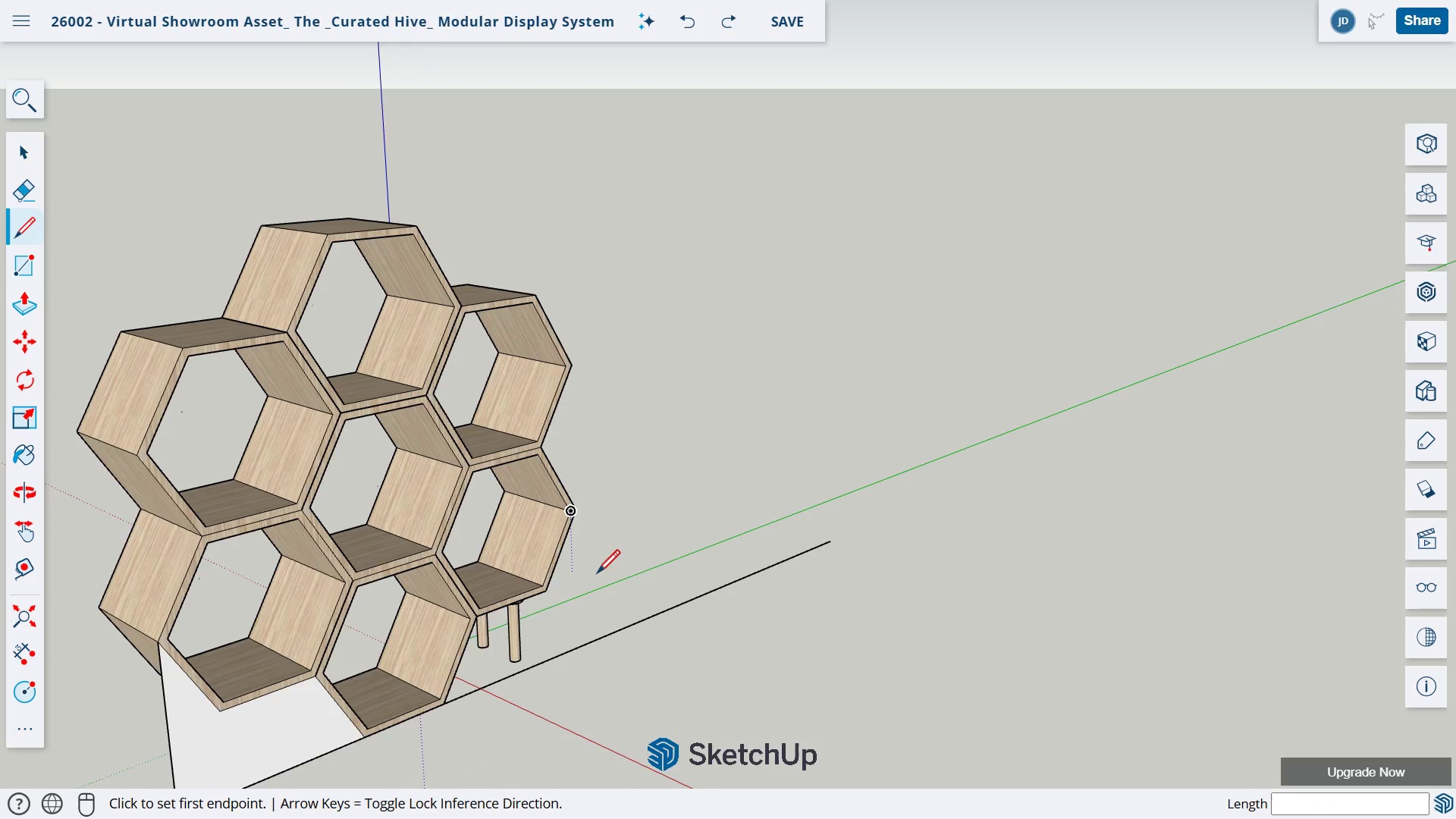 
scroll: coordinate [595, 574], scroll_direction: up, amount: 5.0
 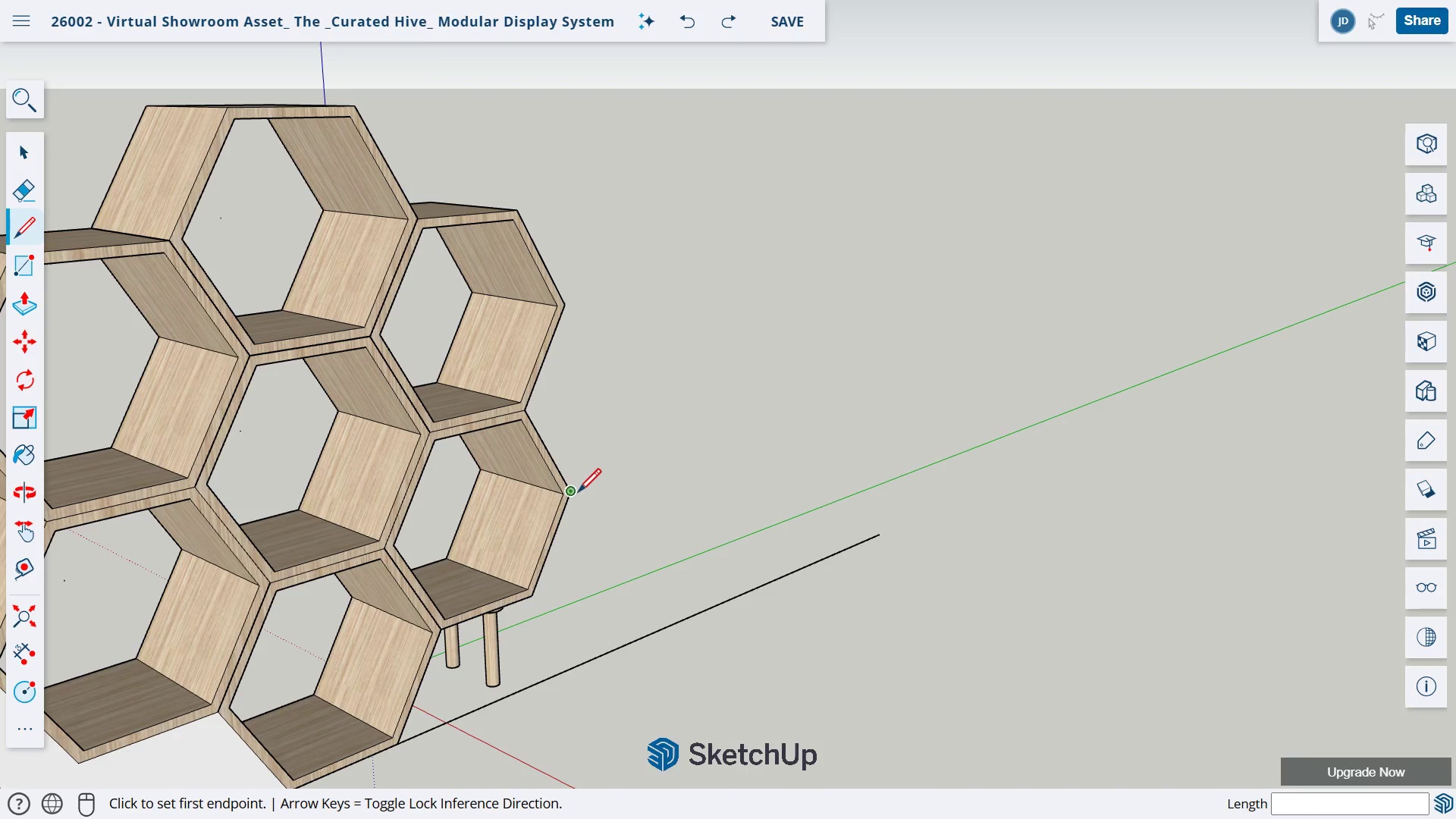 
left_click([576, 494])
 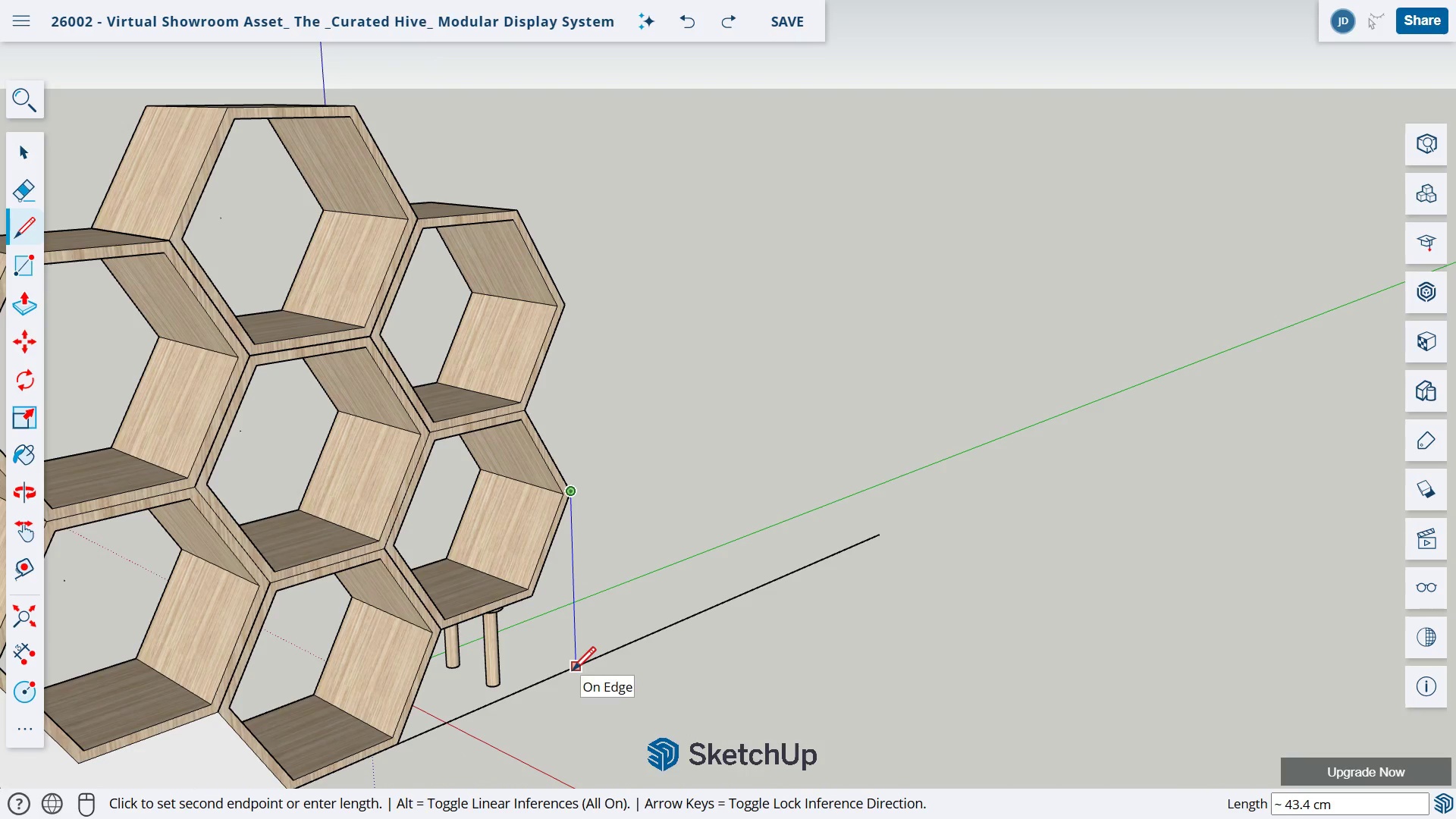 
left_click([571, 671])
 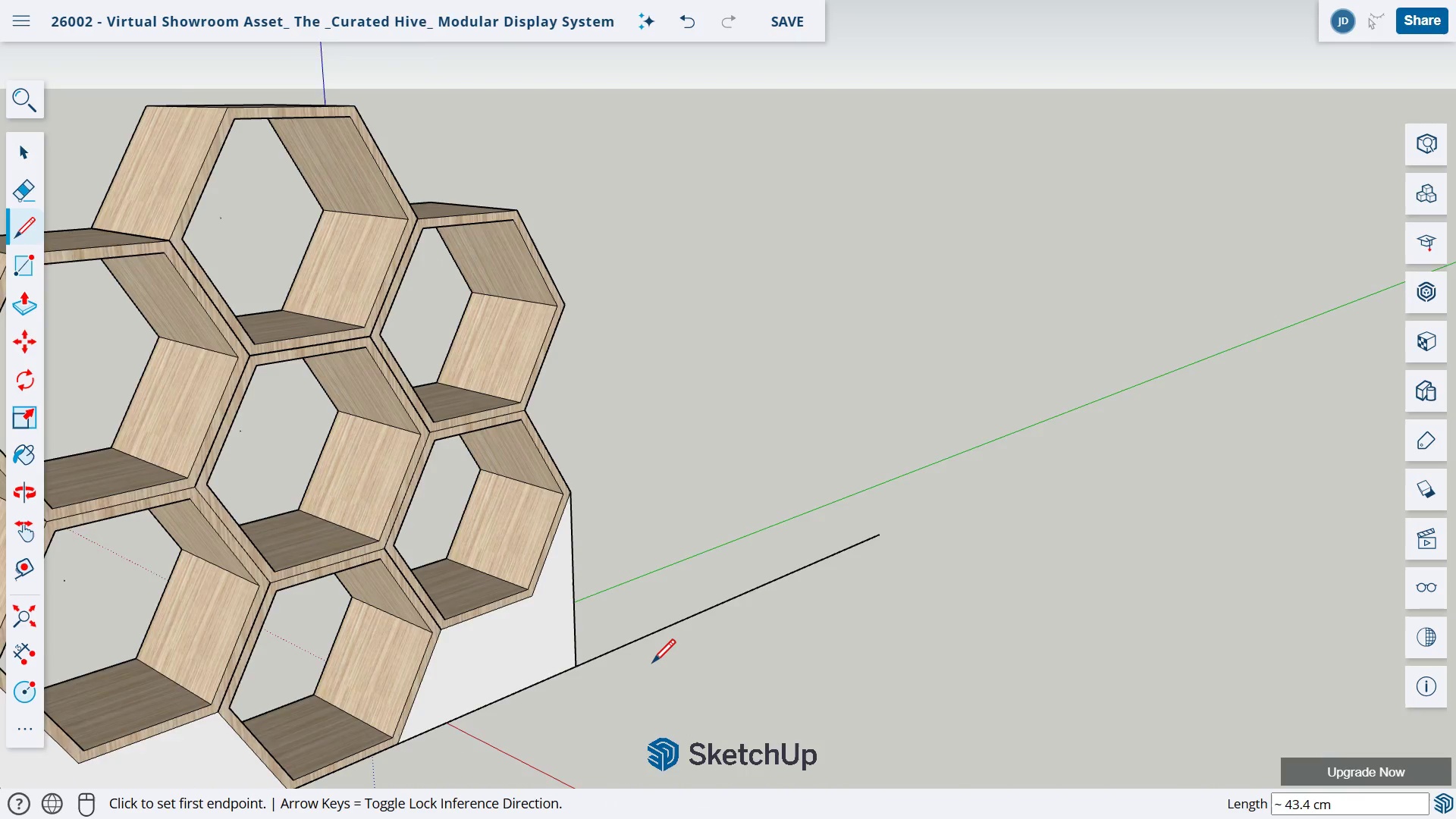 
scroll: coordinate [651, 664], scroll_direction: down, amount: 5.0
 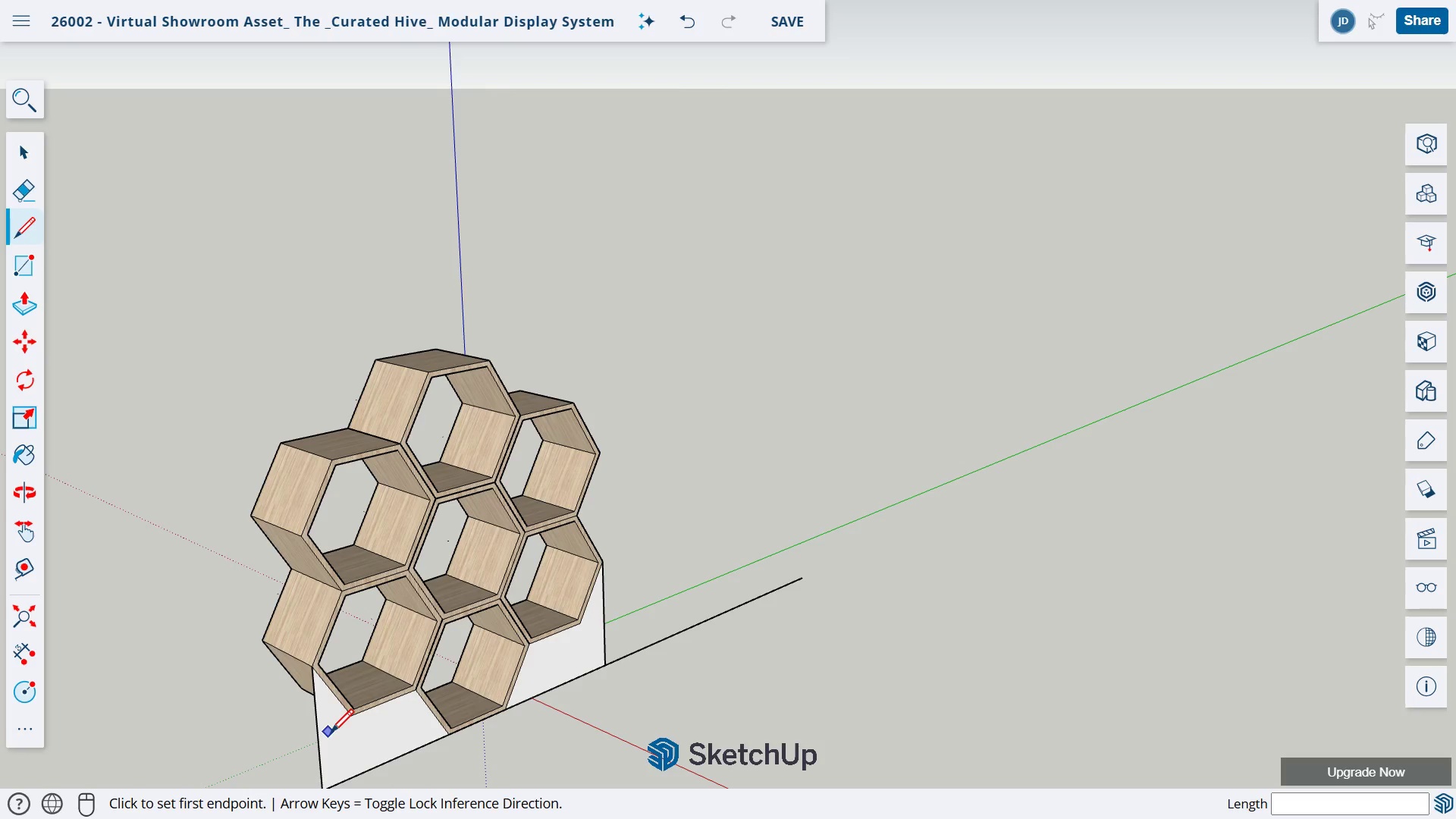 
key(L)
 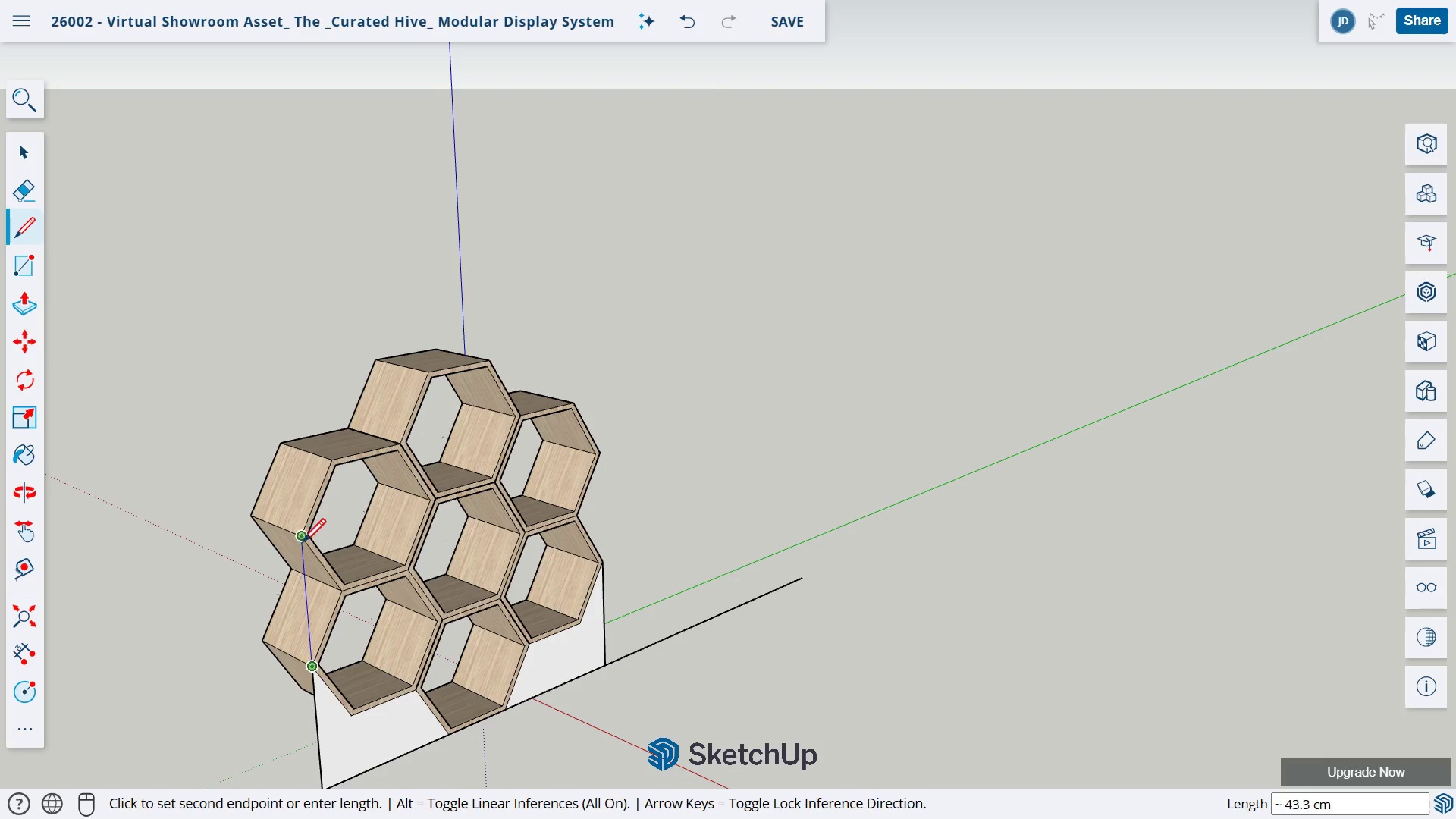 
left_click([299, 536])
 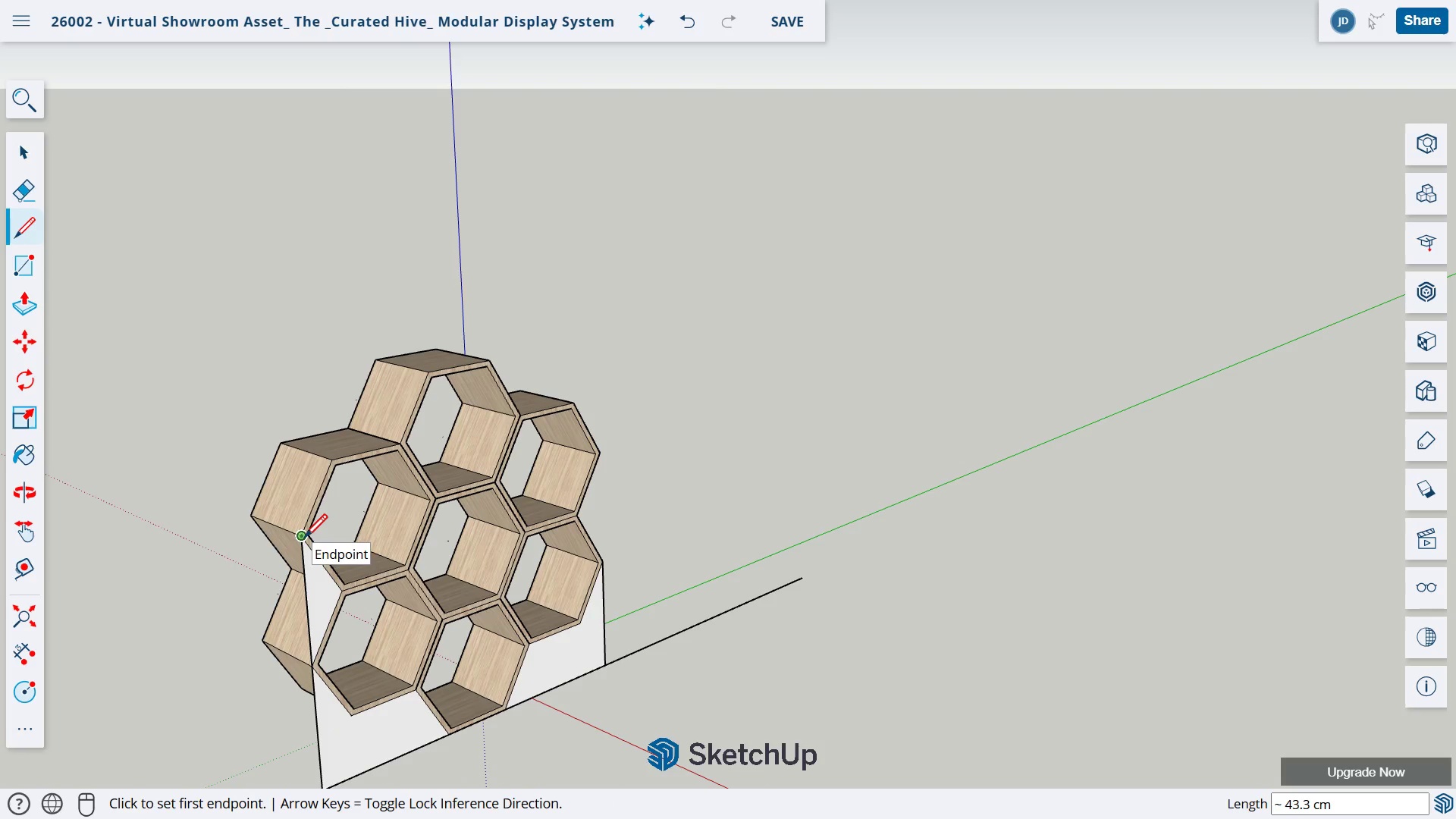 
left_click([300, 535])
 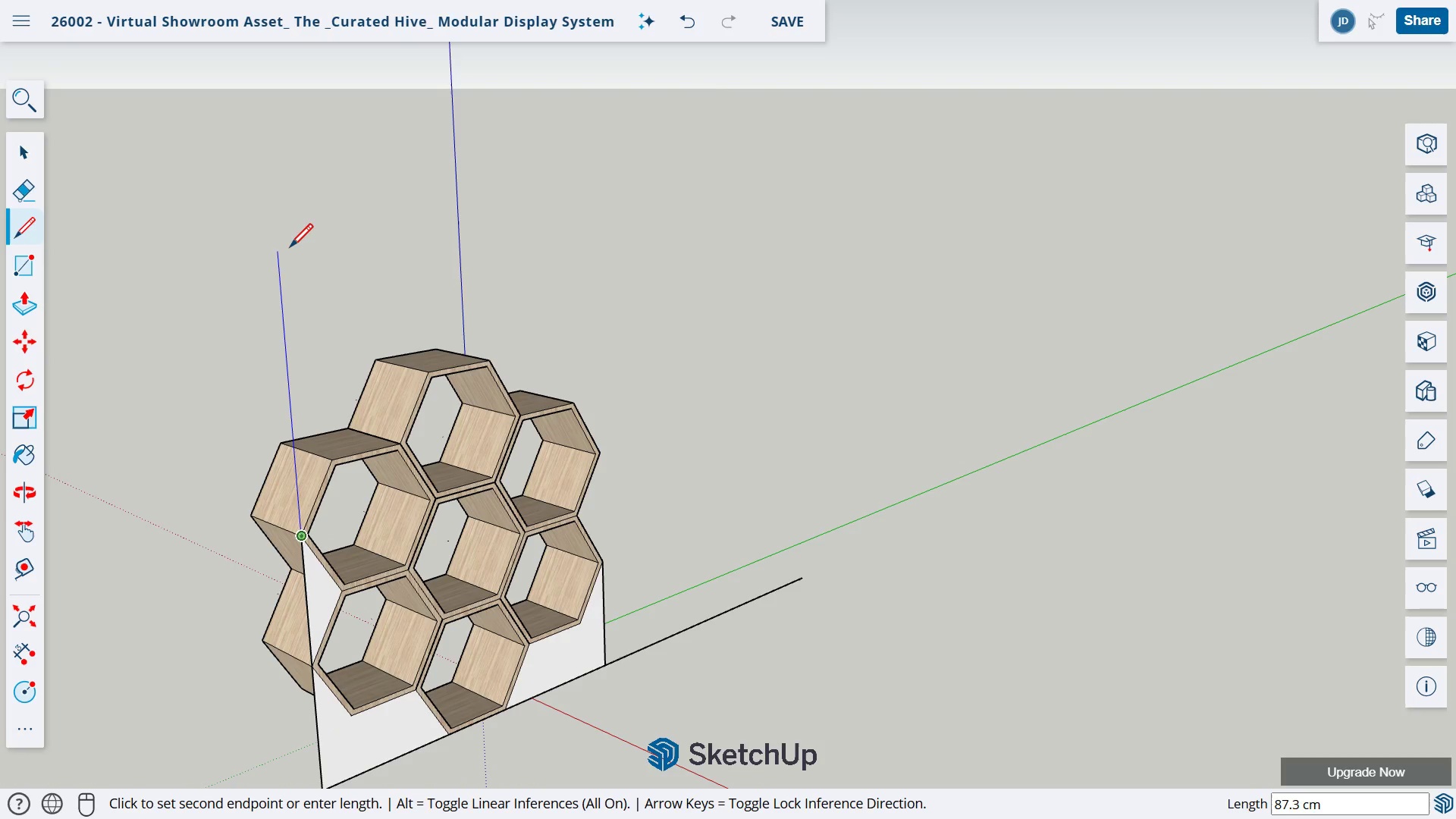 
left_click([288, 237])
 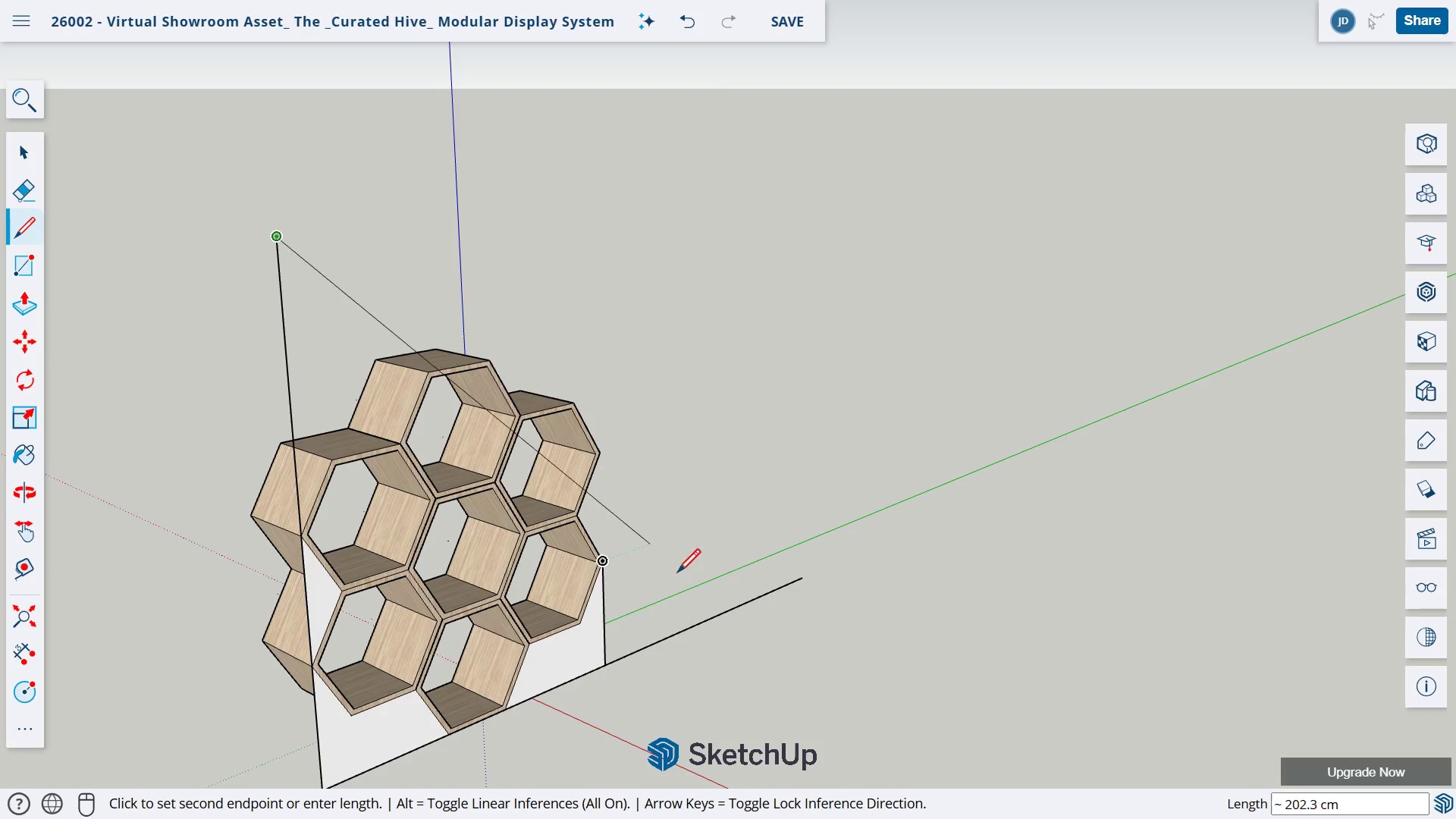 
key(Escape)
 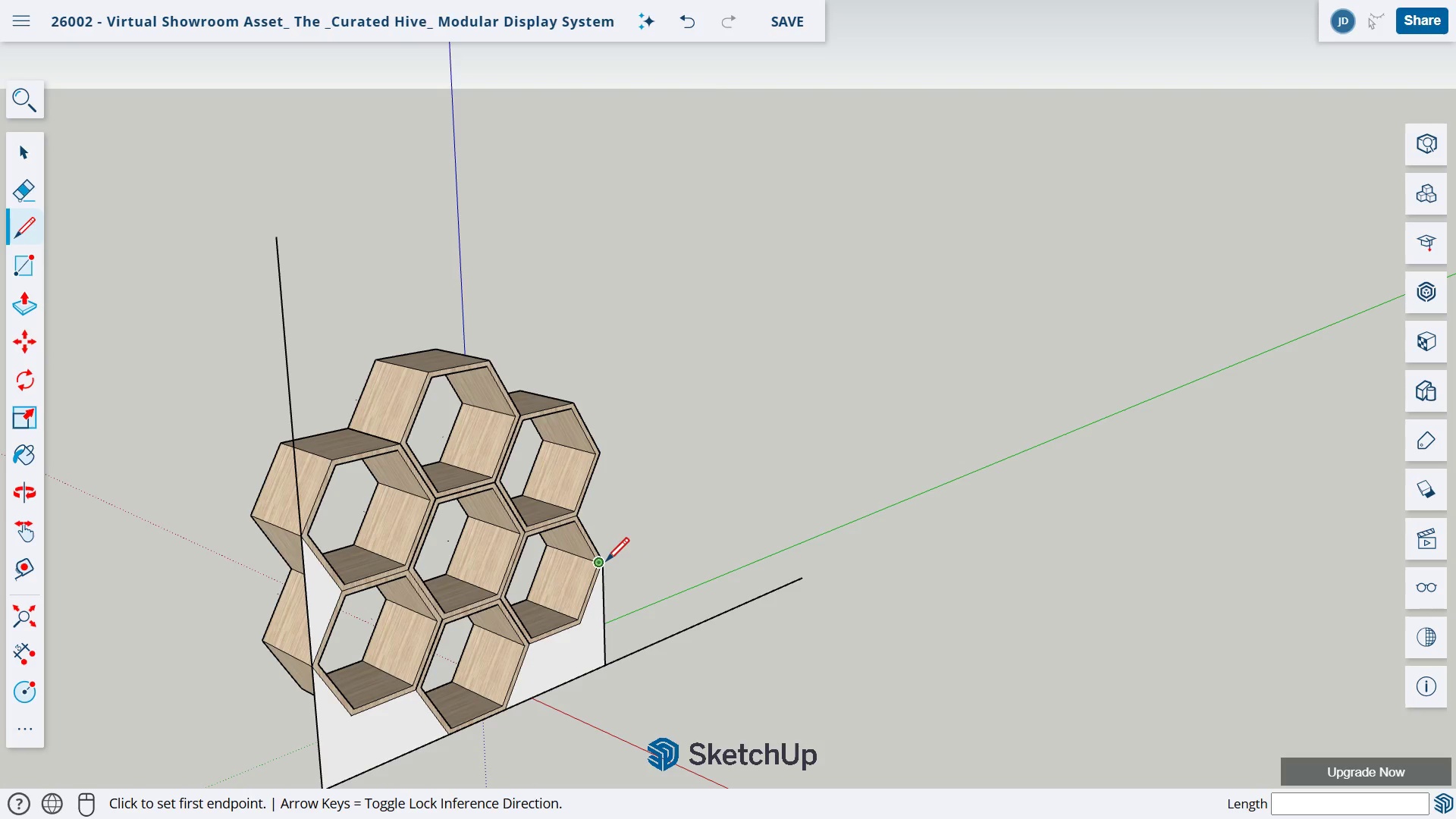 
scroll: coordinate [596, 560], scroll_direction: up, amount: 4.0
 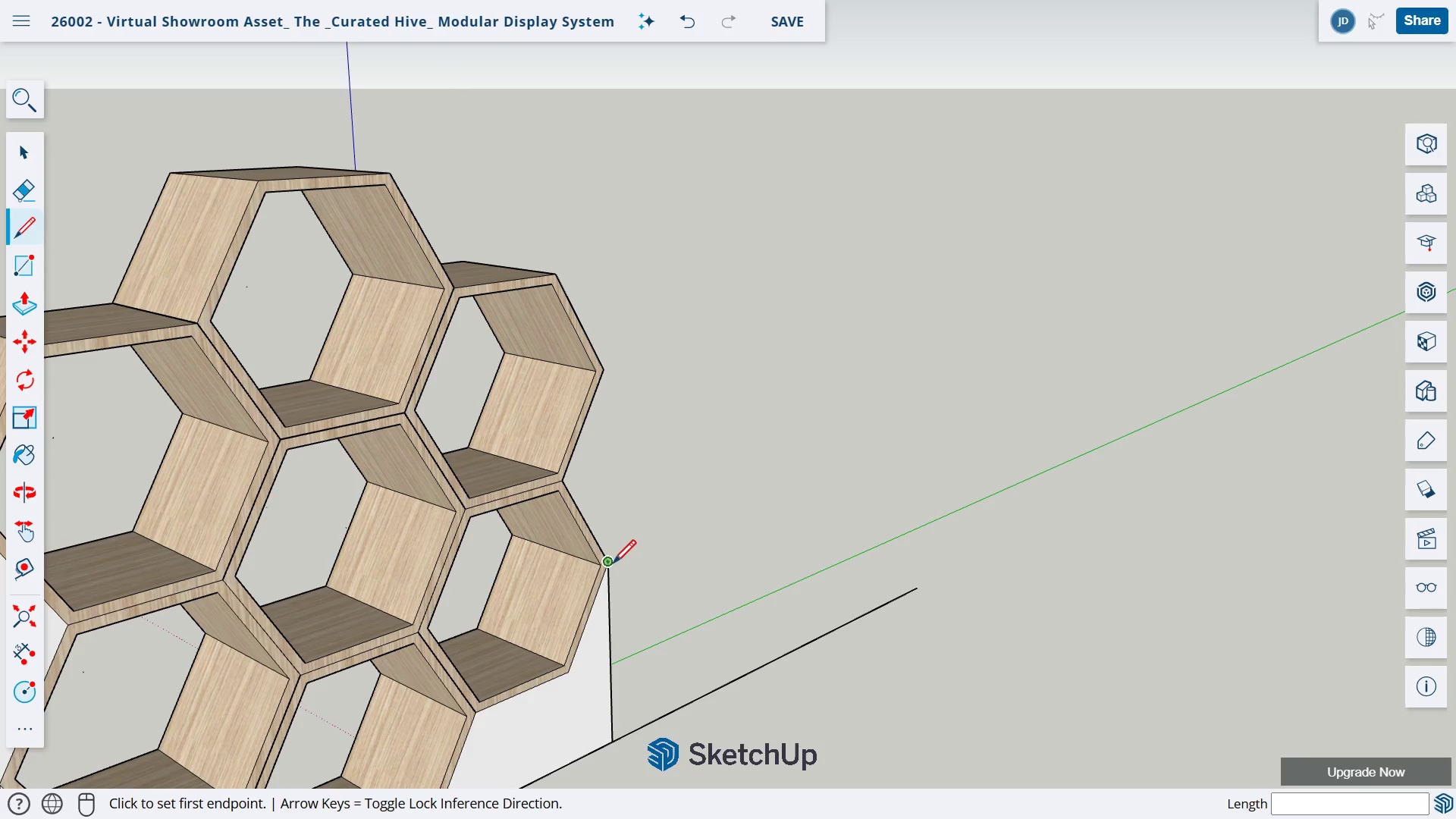 
left_click([610, 564])
 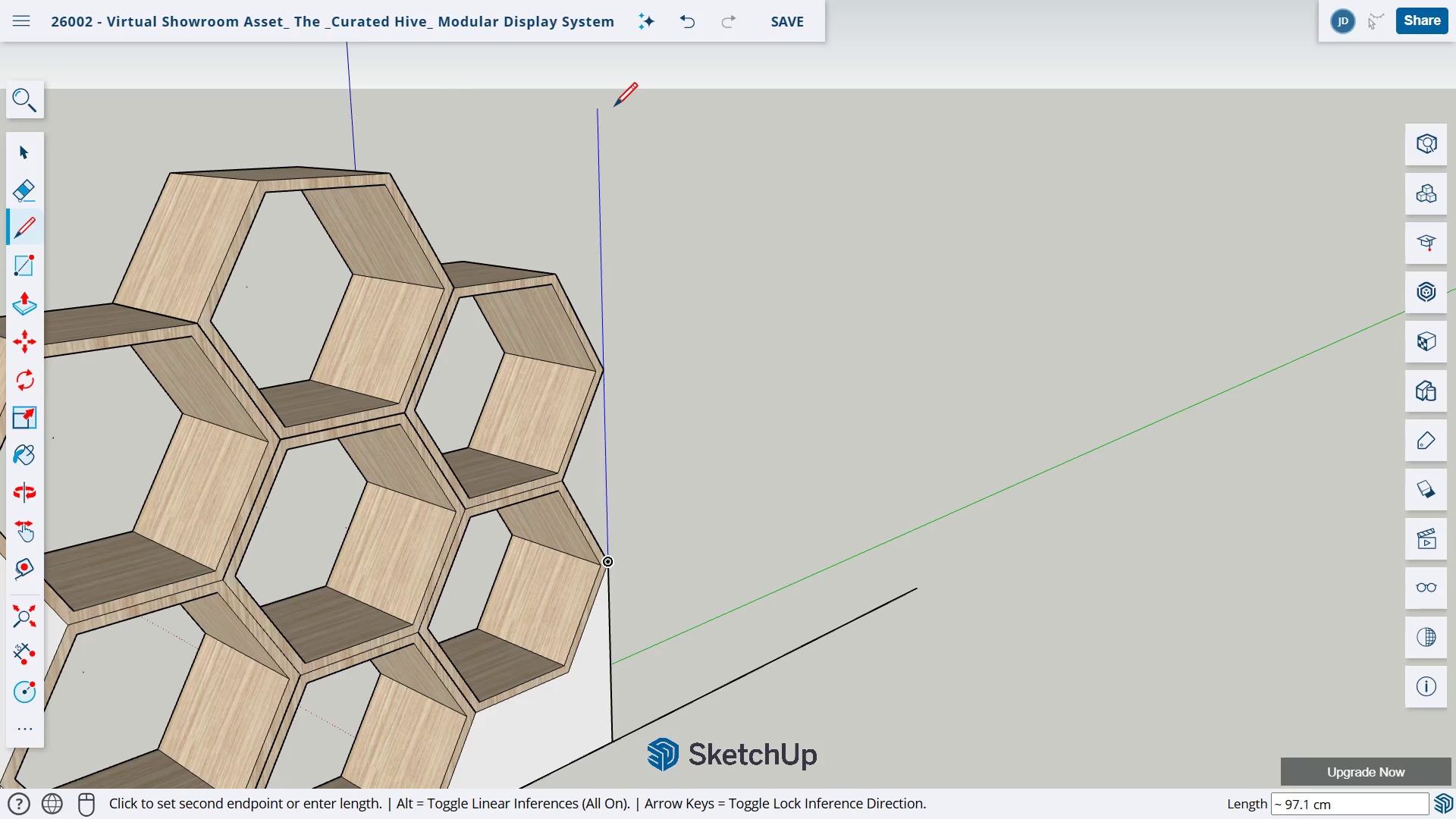 
left_click([613, 107])
 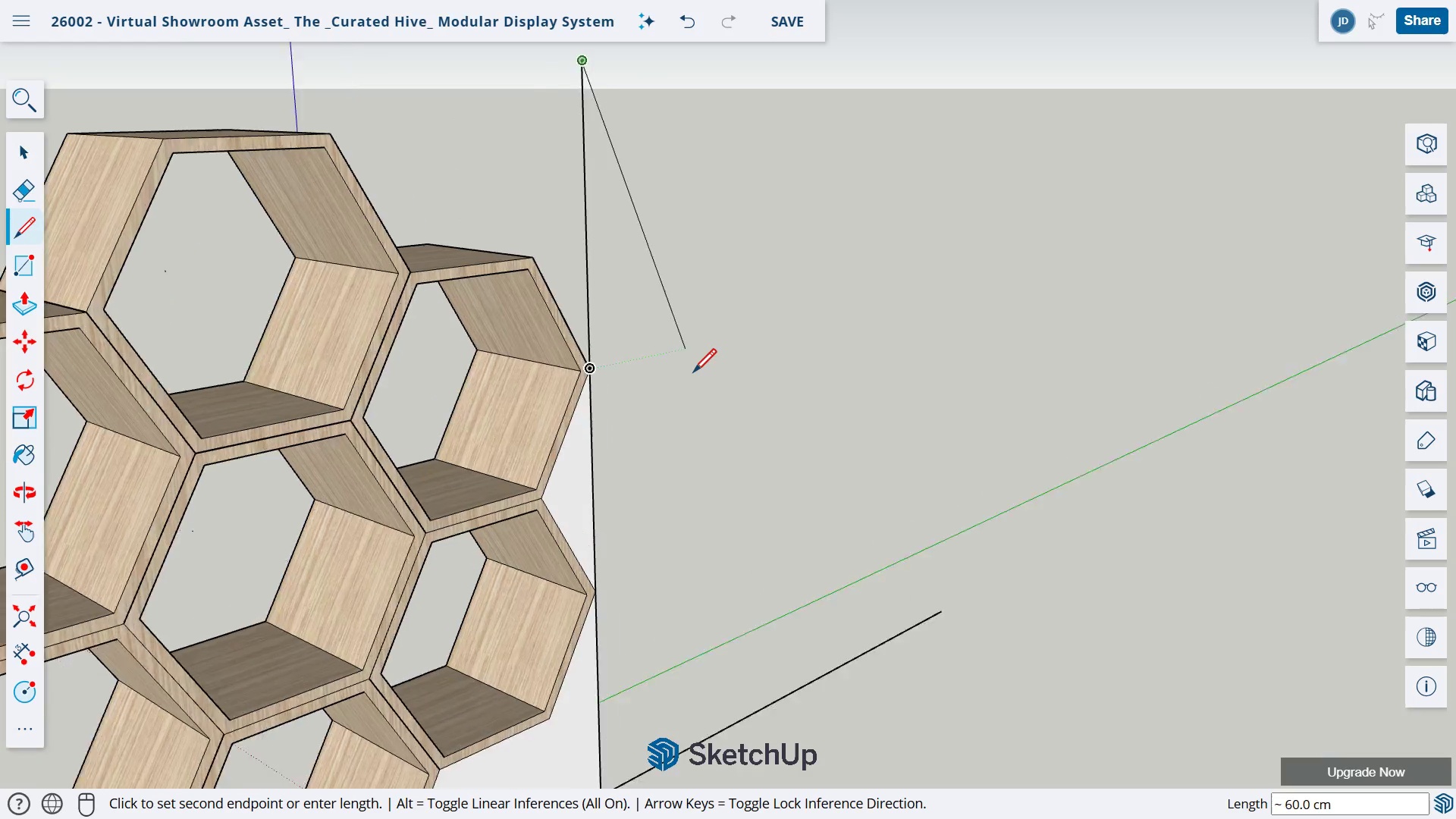 
scroll: coordinate [686, 381], scroll_direction: down, amount: 3.0
 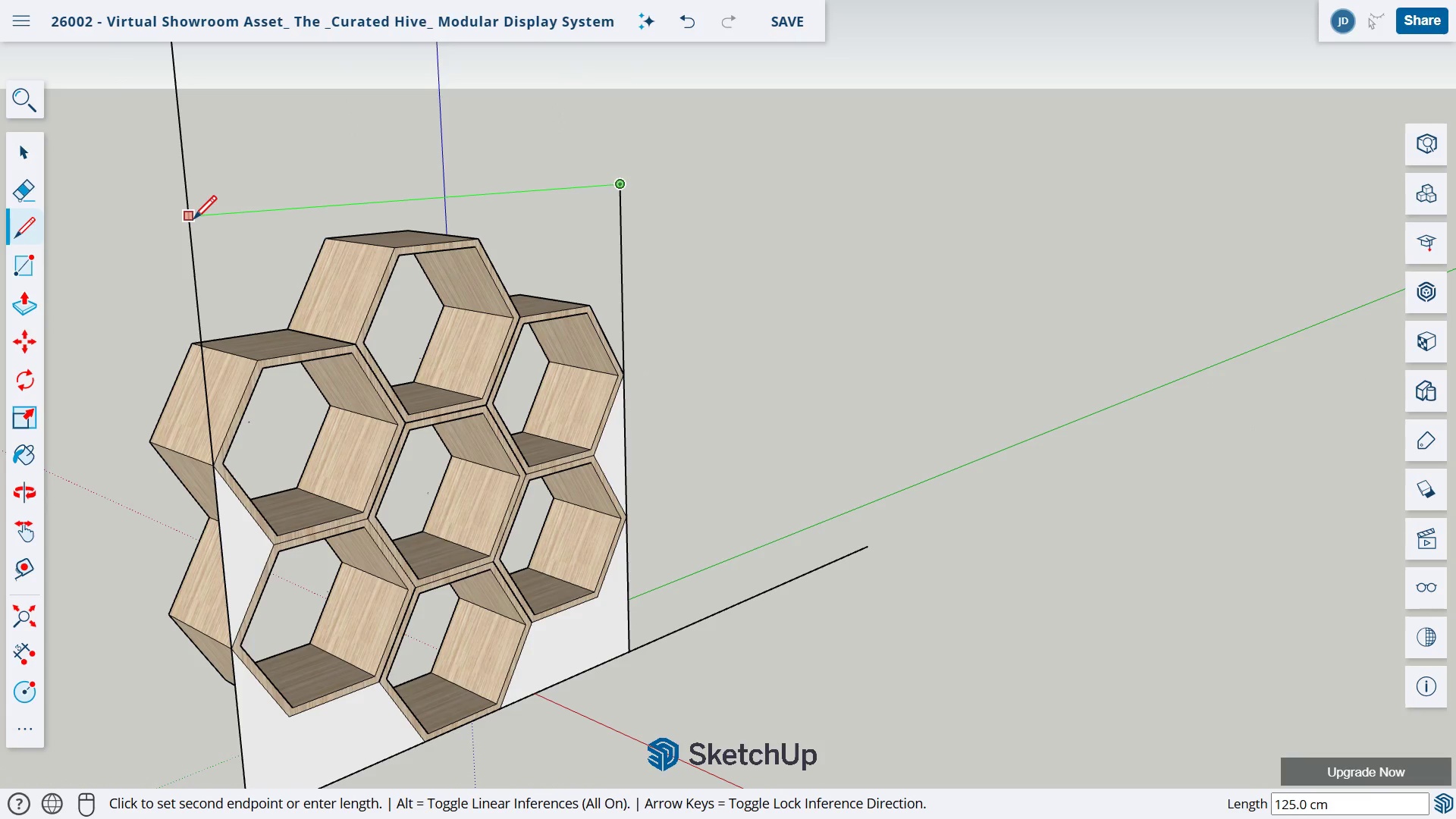 
left_click([187, 217])
 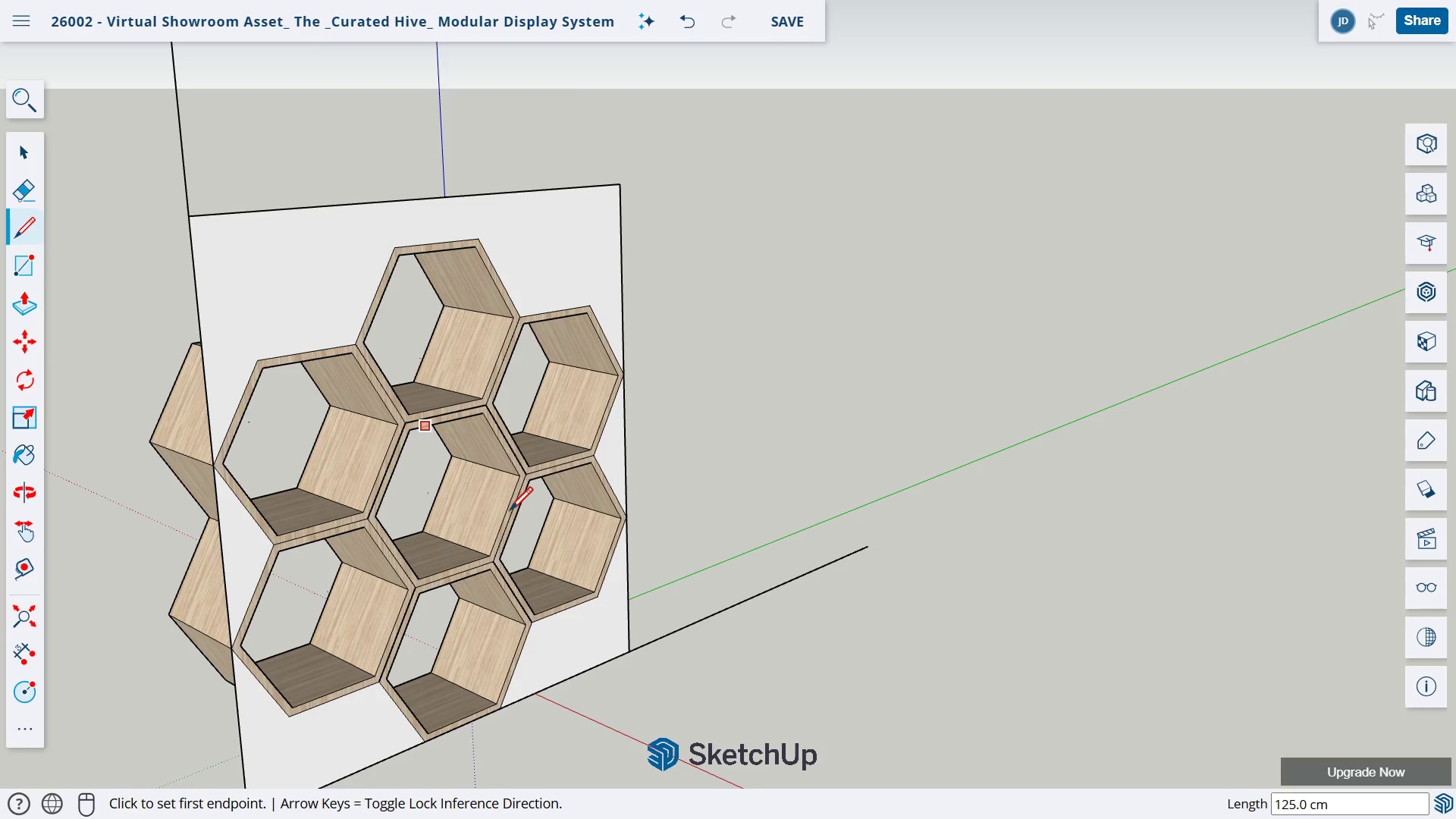 
mouse_move([522, 494])
 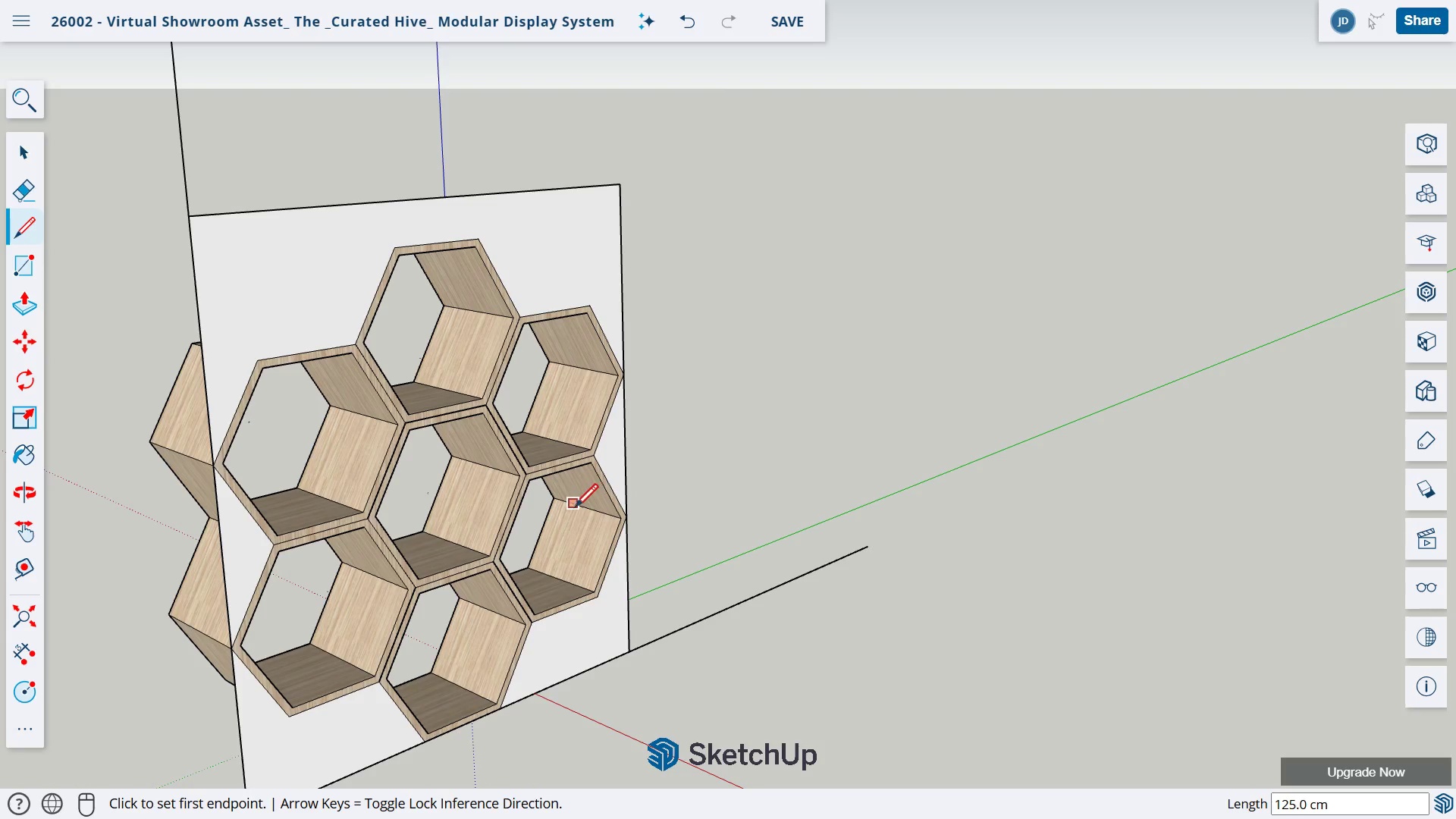 
mouse_move([592, 510])
 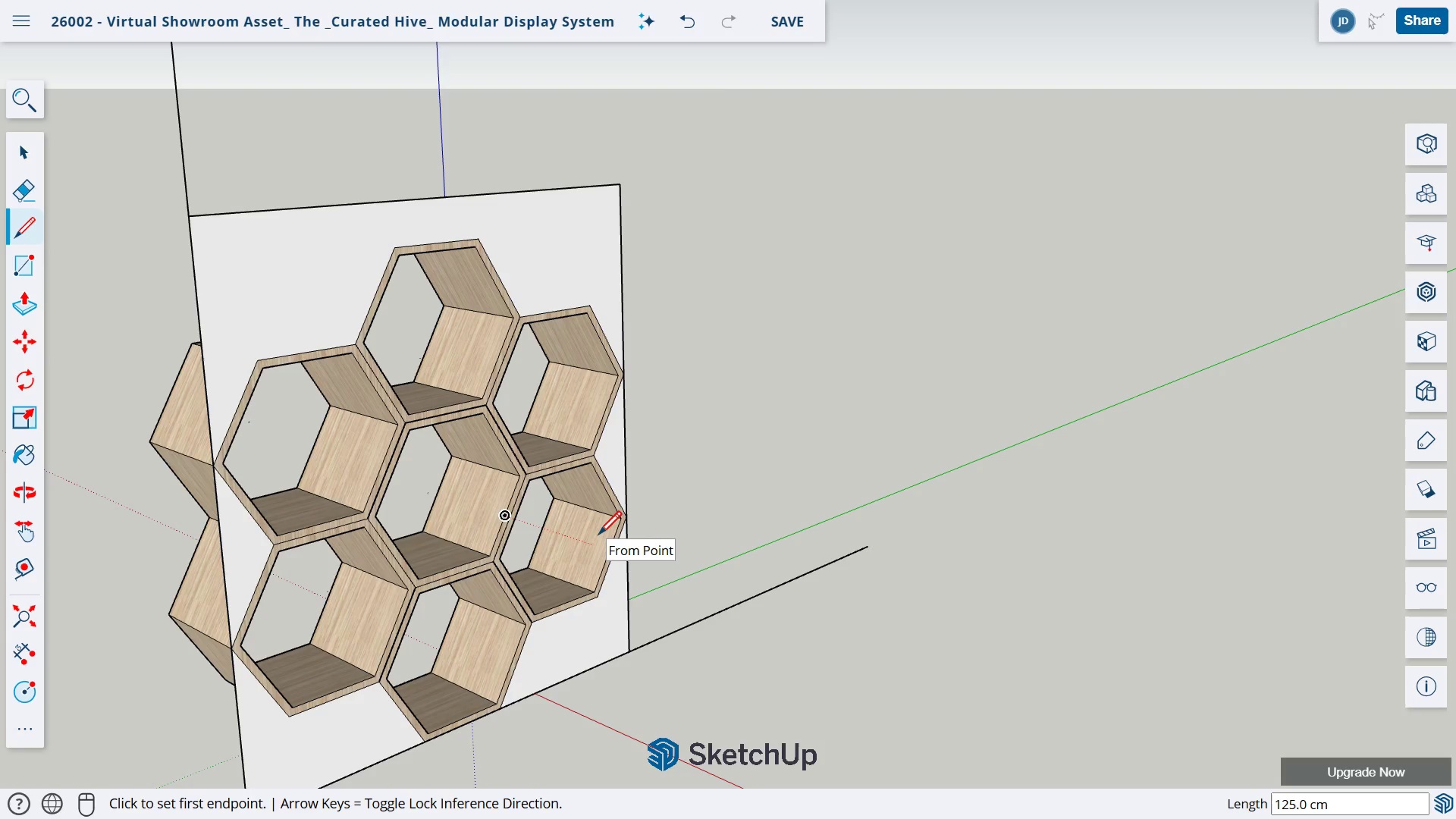 
mouse_move([578, 546])
 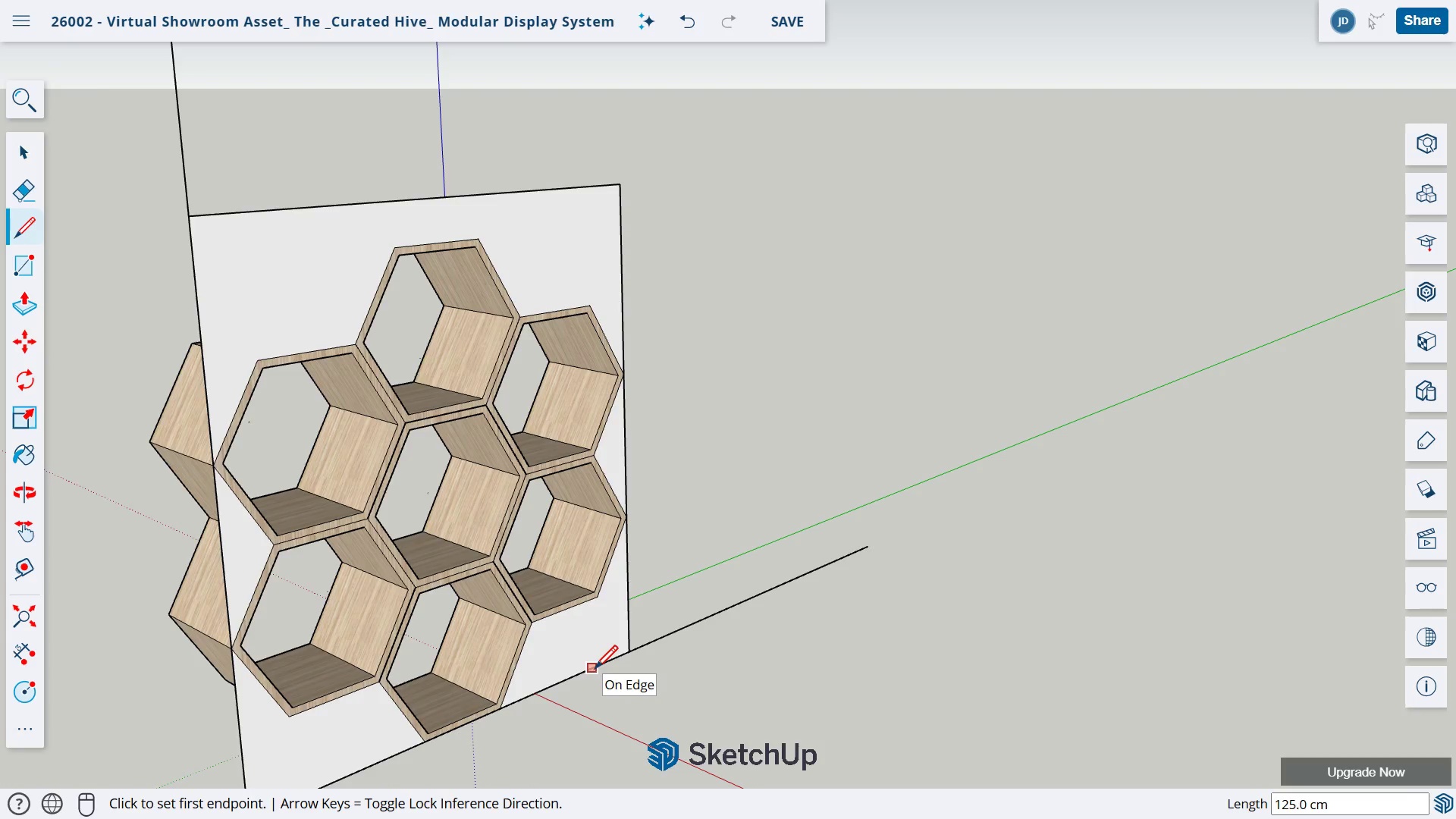 
scroll: coordinate [593, 670], scroll_direction: up, amount: 4.0
 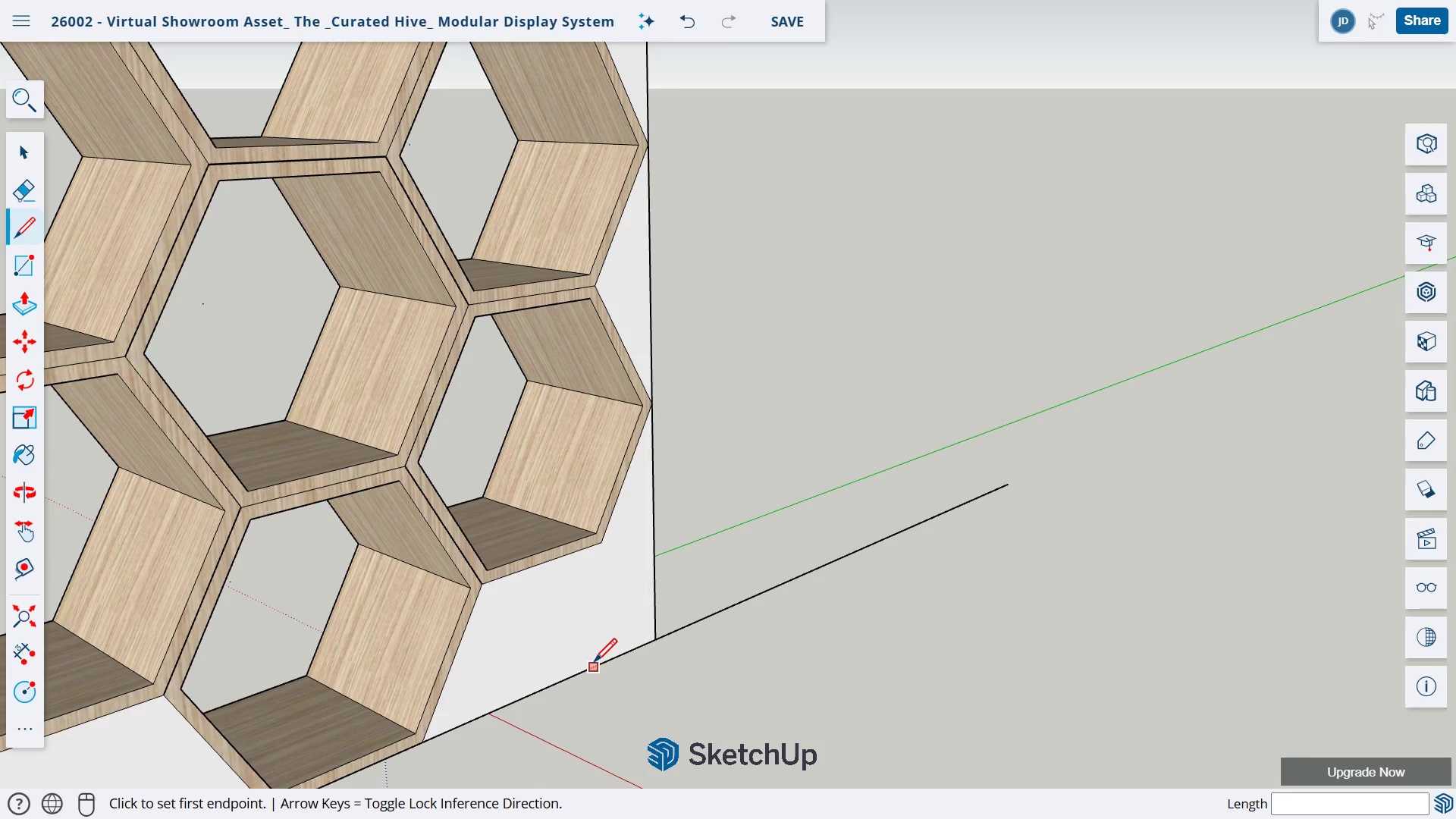 
key(H)
 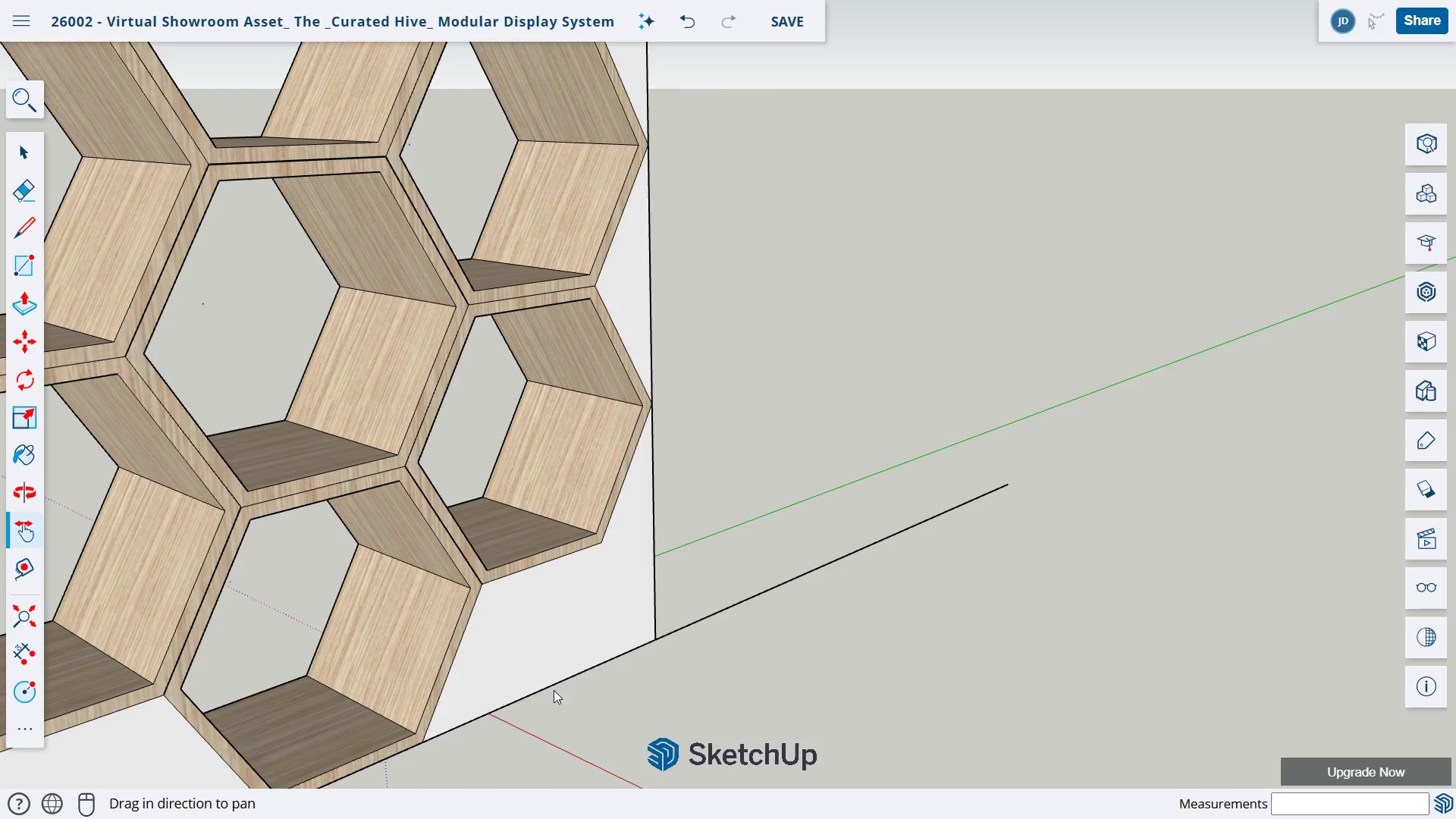 
left_click_drag(start_coordinate=[553, 690], to_coordinate=[733, 447])
 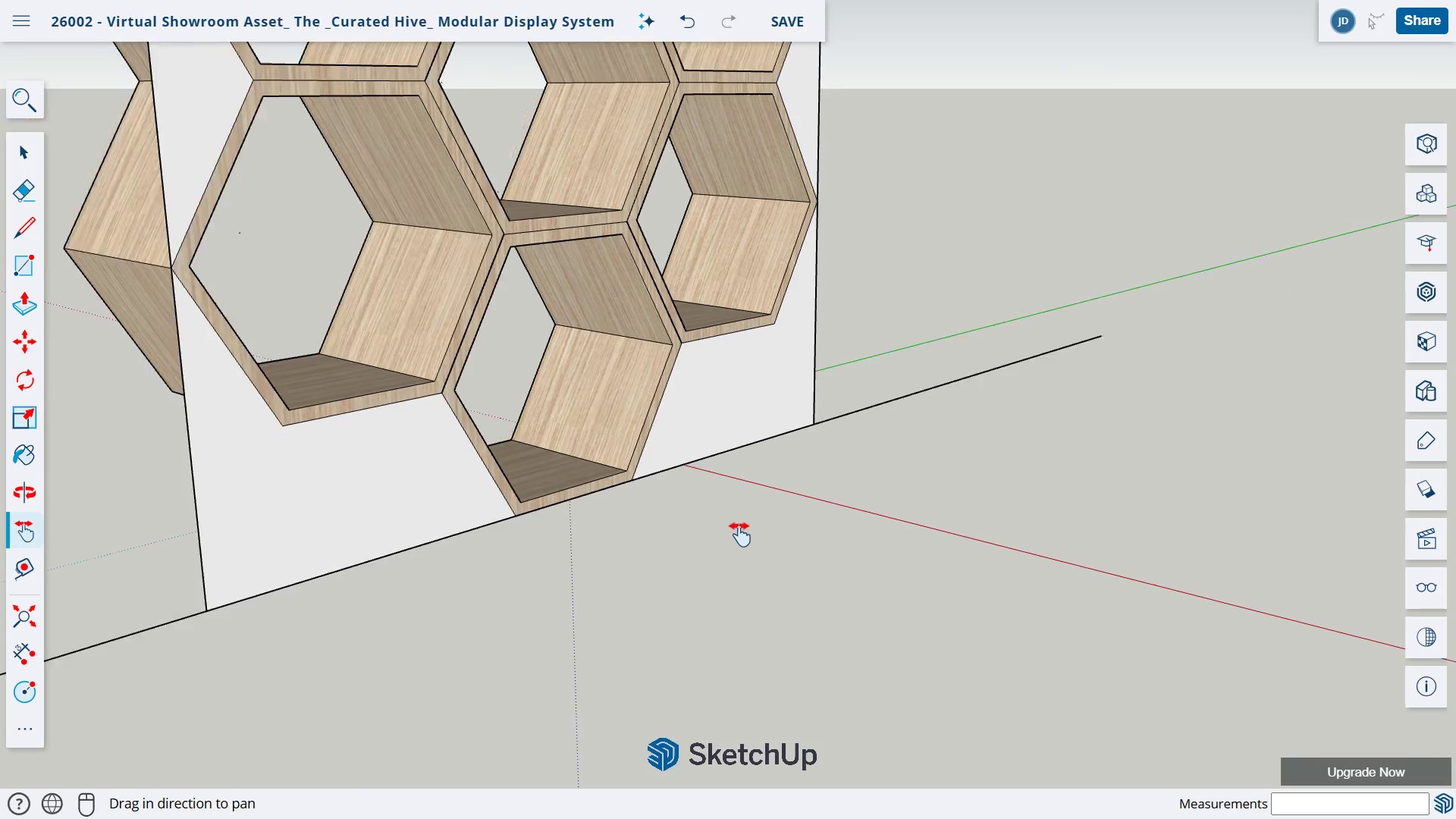 
scroll: coordinate [738, 526], scroll_direction: down, amount: 2.0
 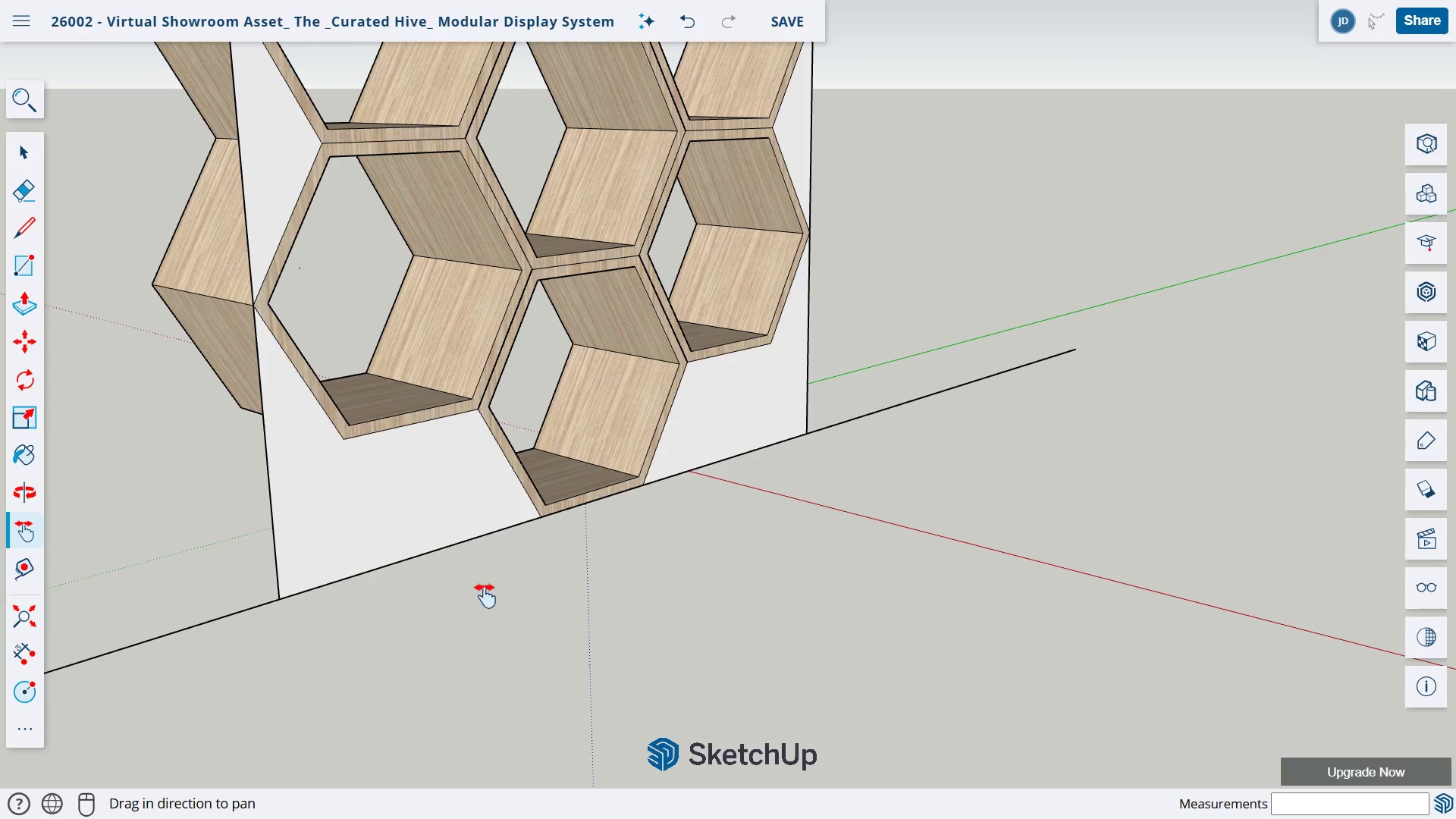 
key(L)
 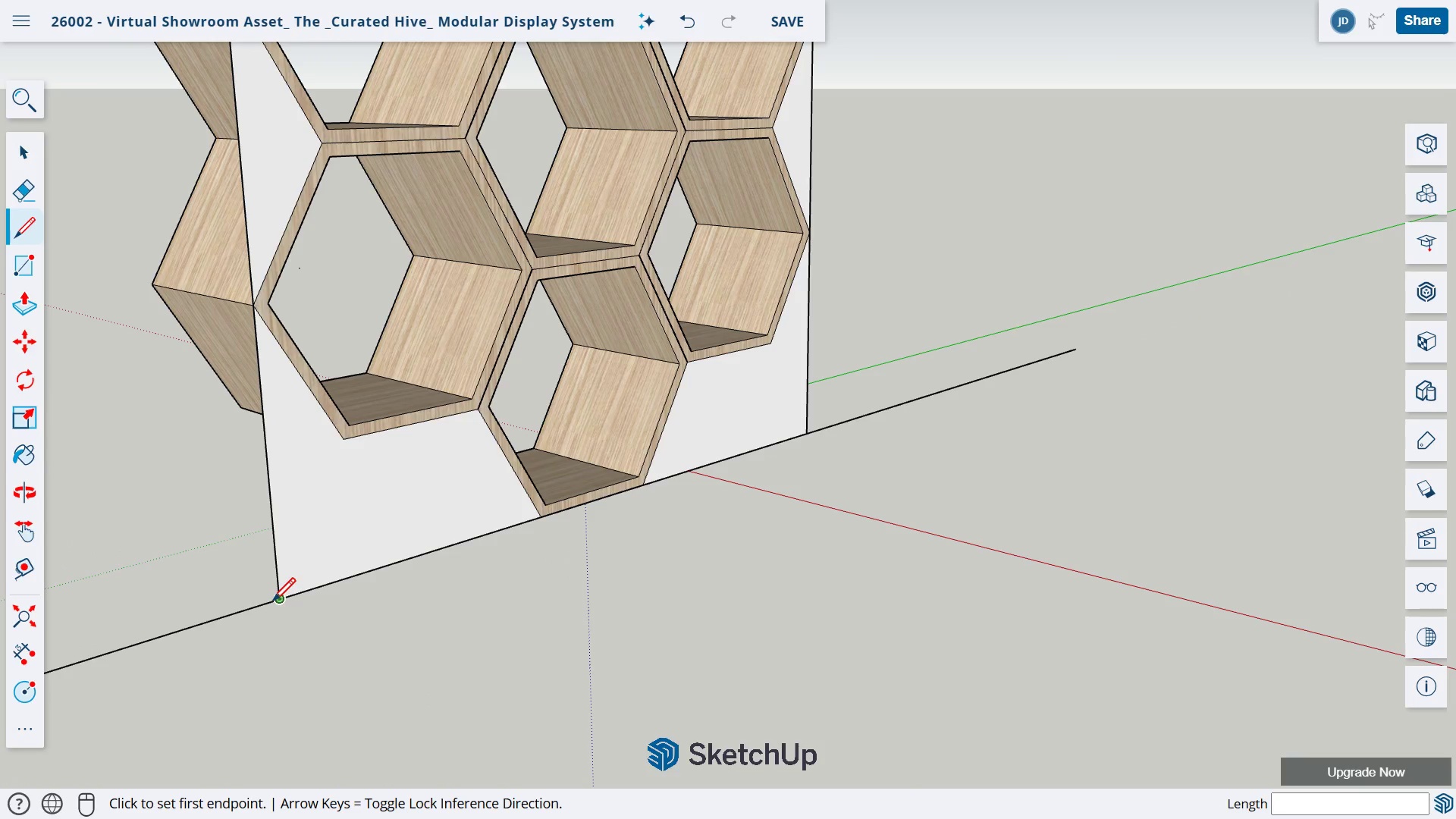 
left_click_drag(start_coordinate=[277, 602], to_coordinate=[293, 607])
 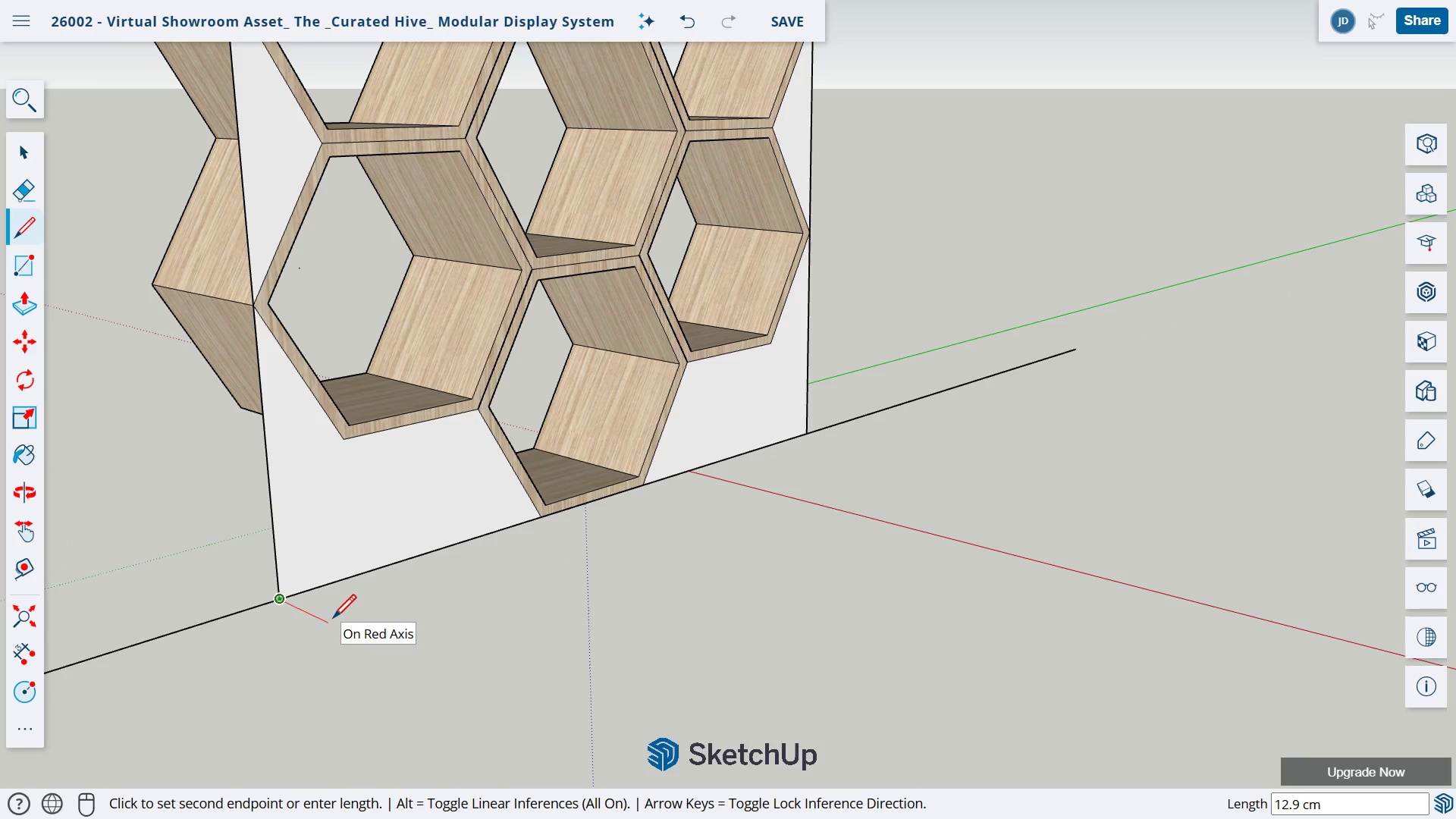 
key(Numpad1)
 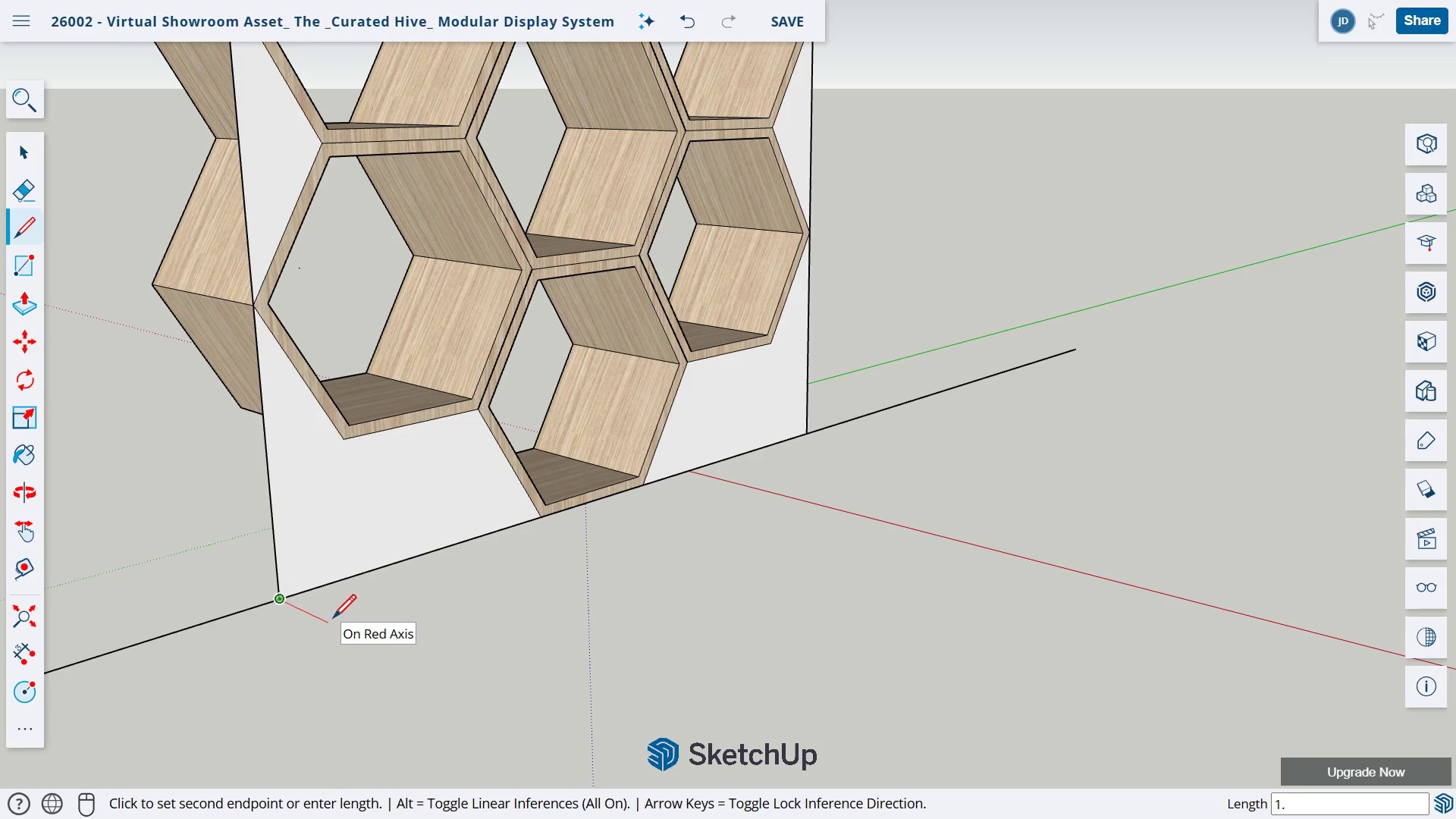 
key(NumpadDecimal)
 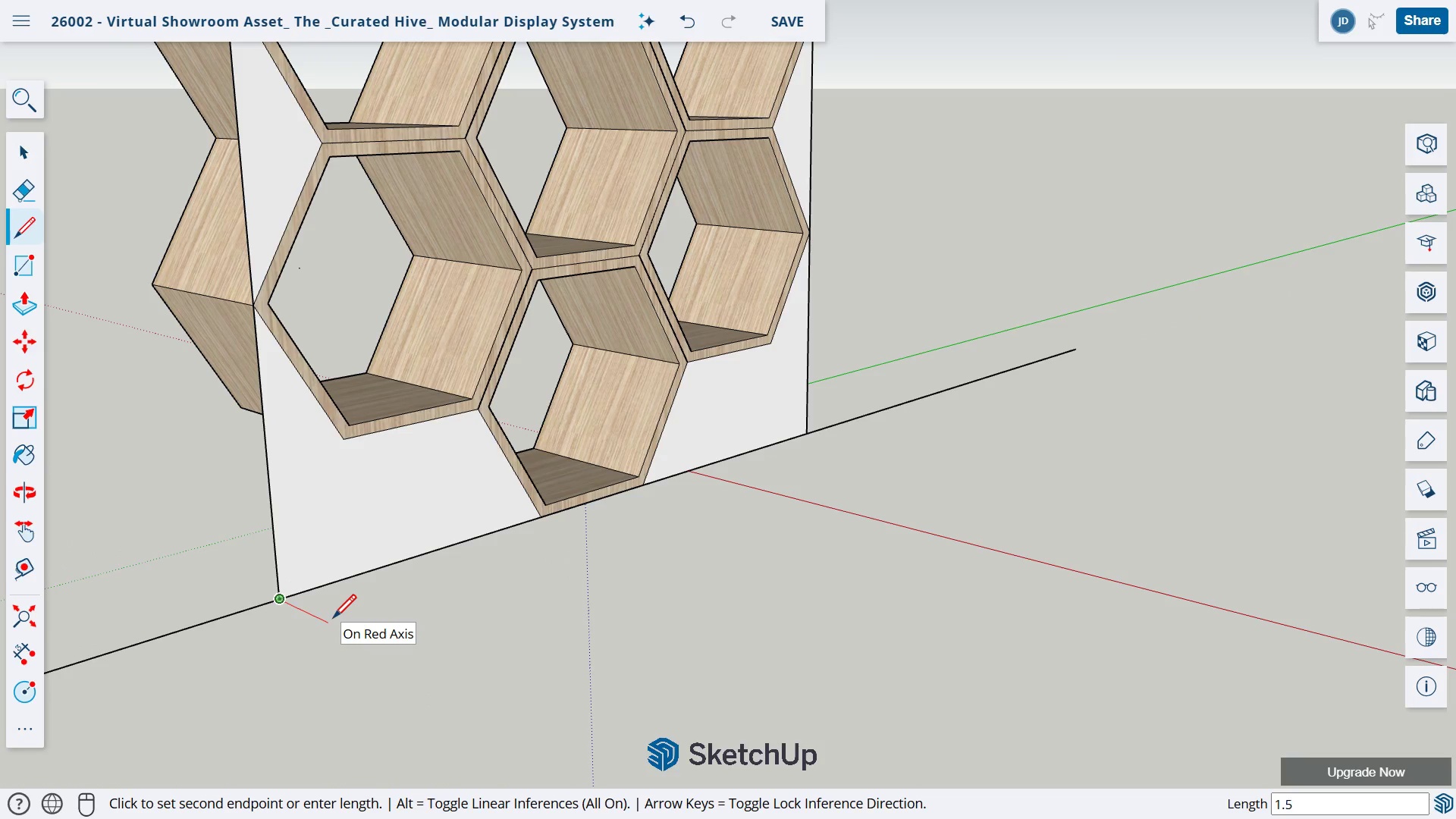 
key(Numpad5)
 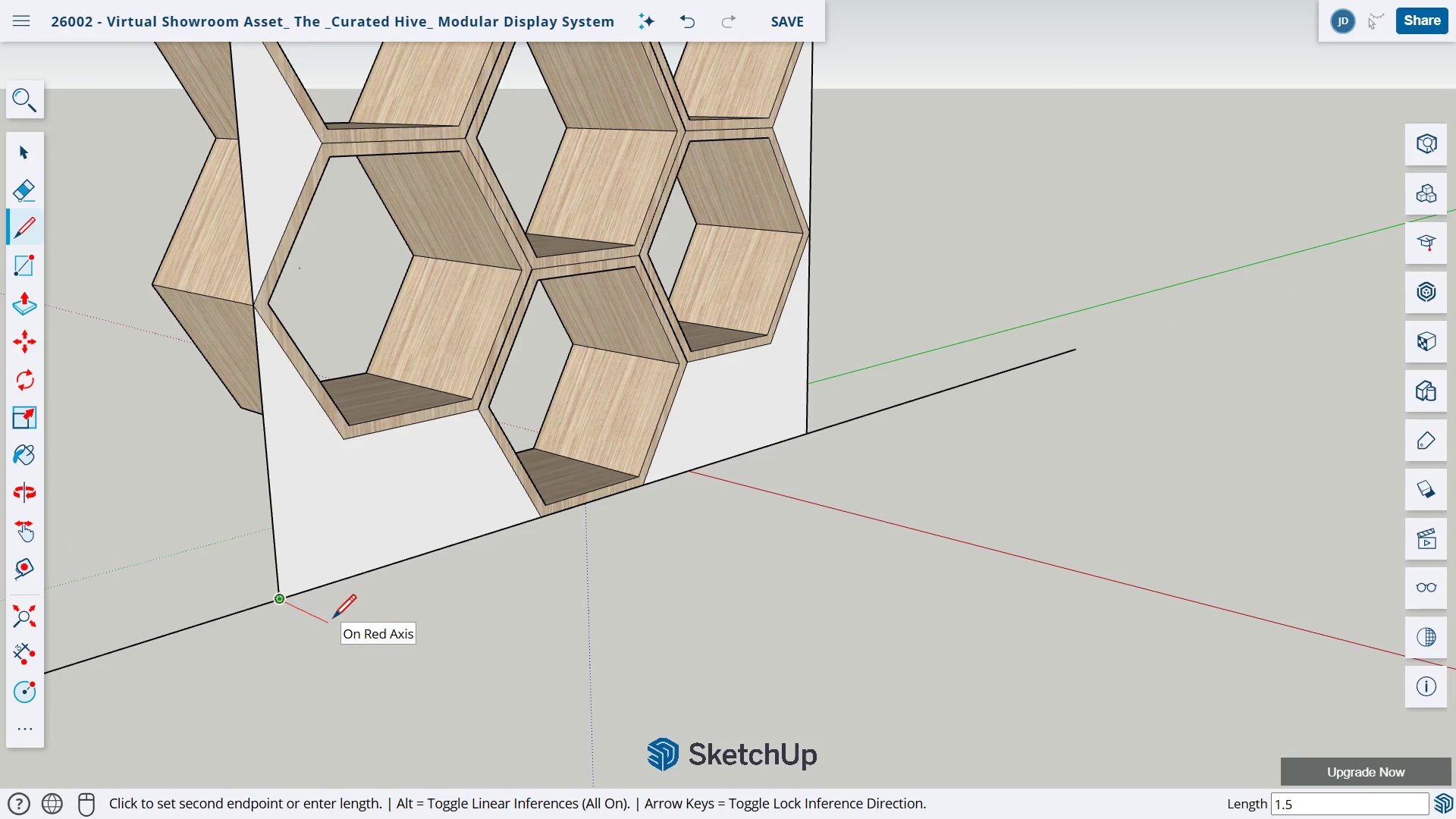 
key(NumpadEnter)
 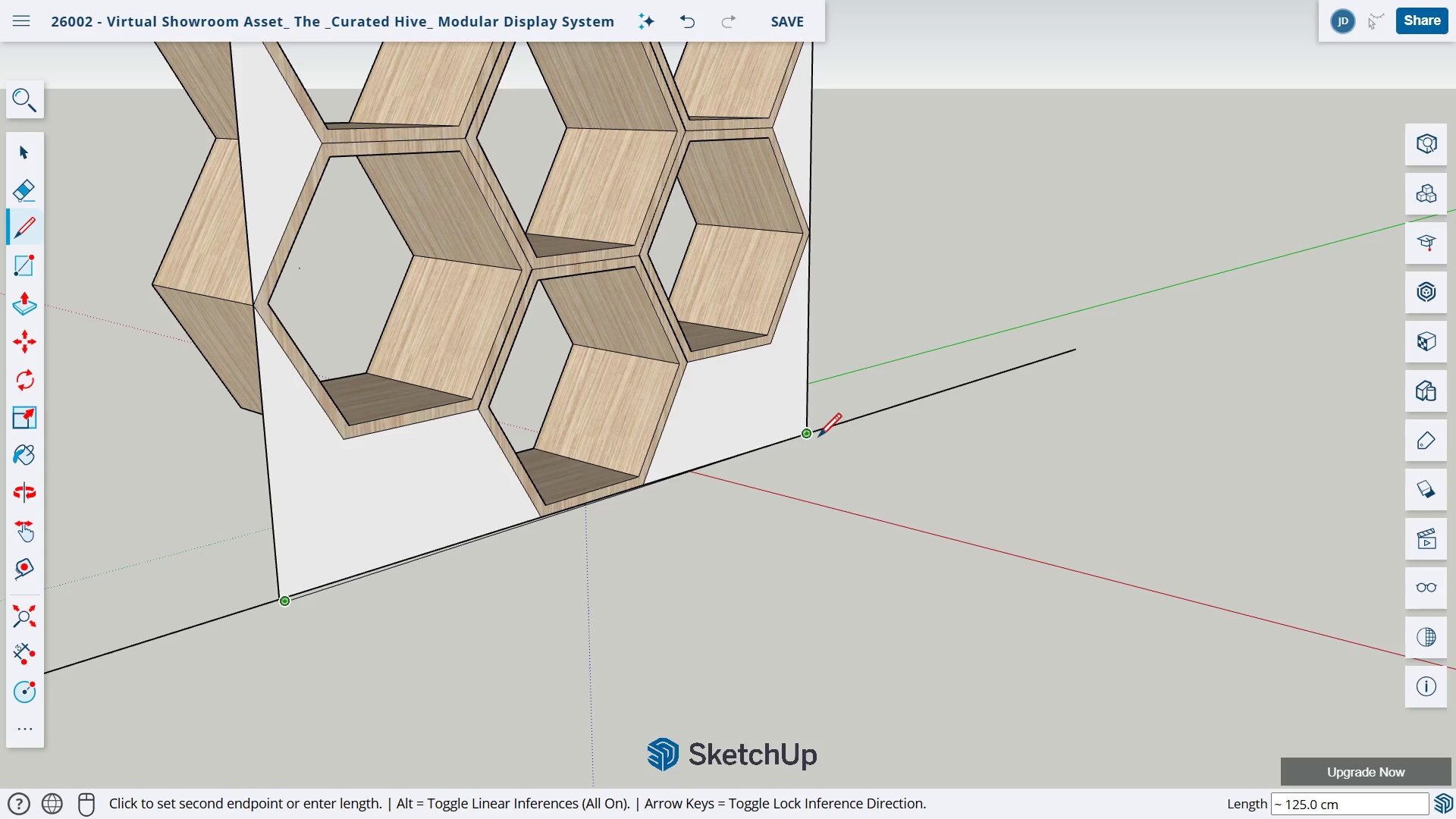 
scroll: coordinate [408, 671], scroll_direction: up, amount: 6.0
 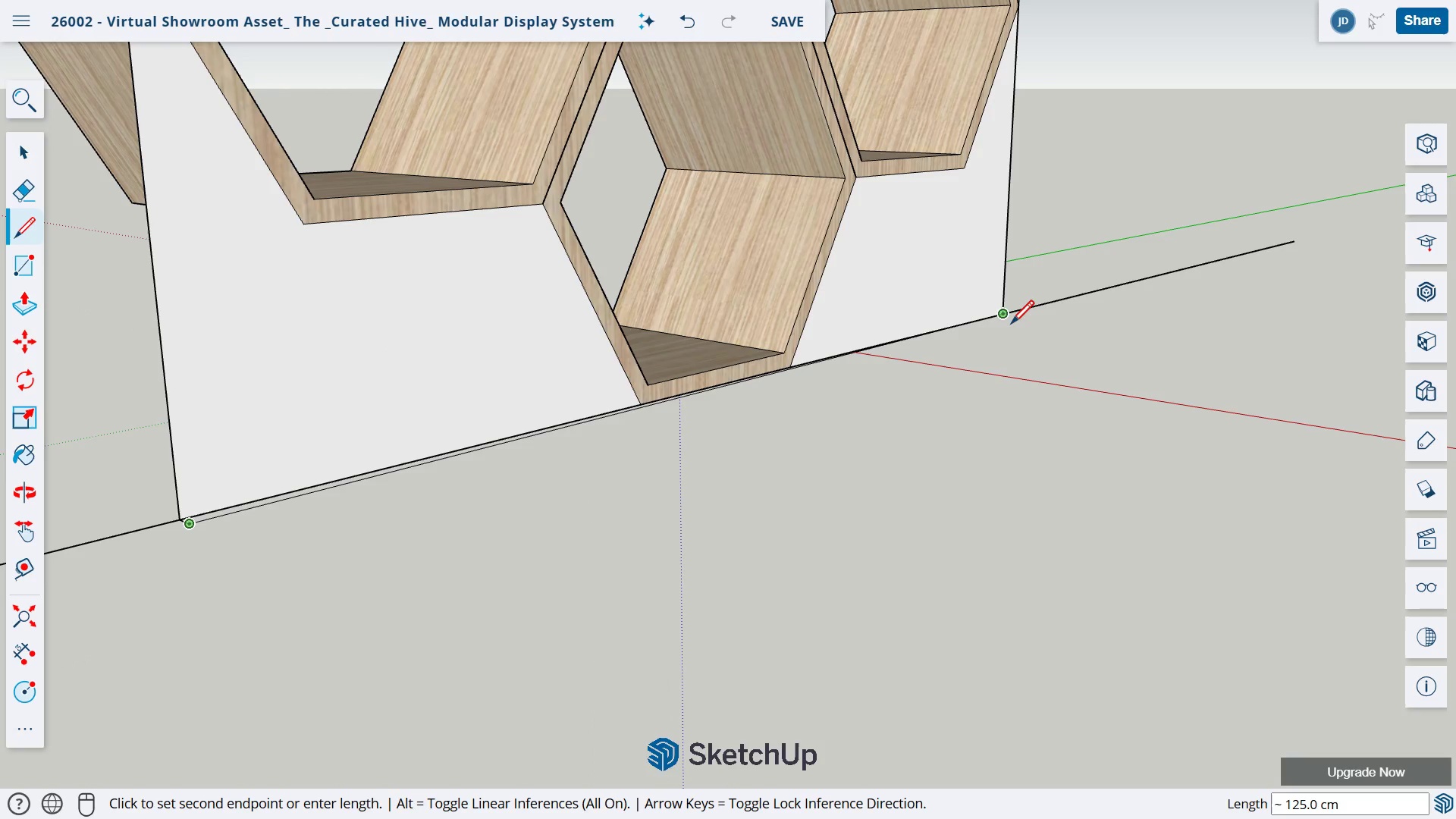 
key(Escape)
 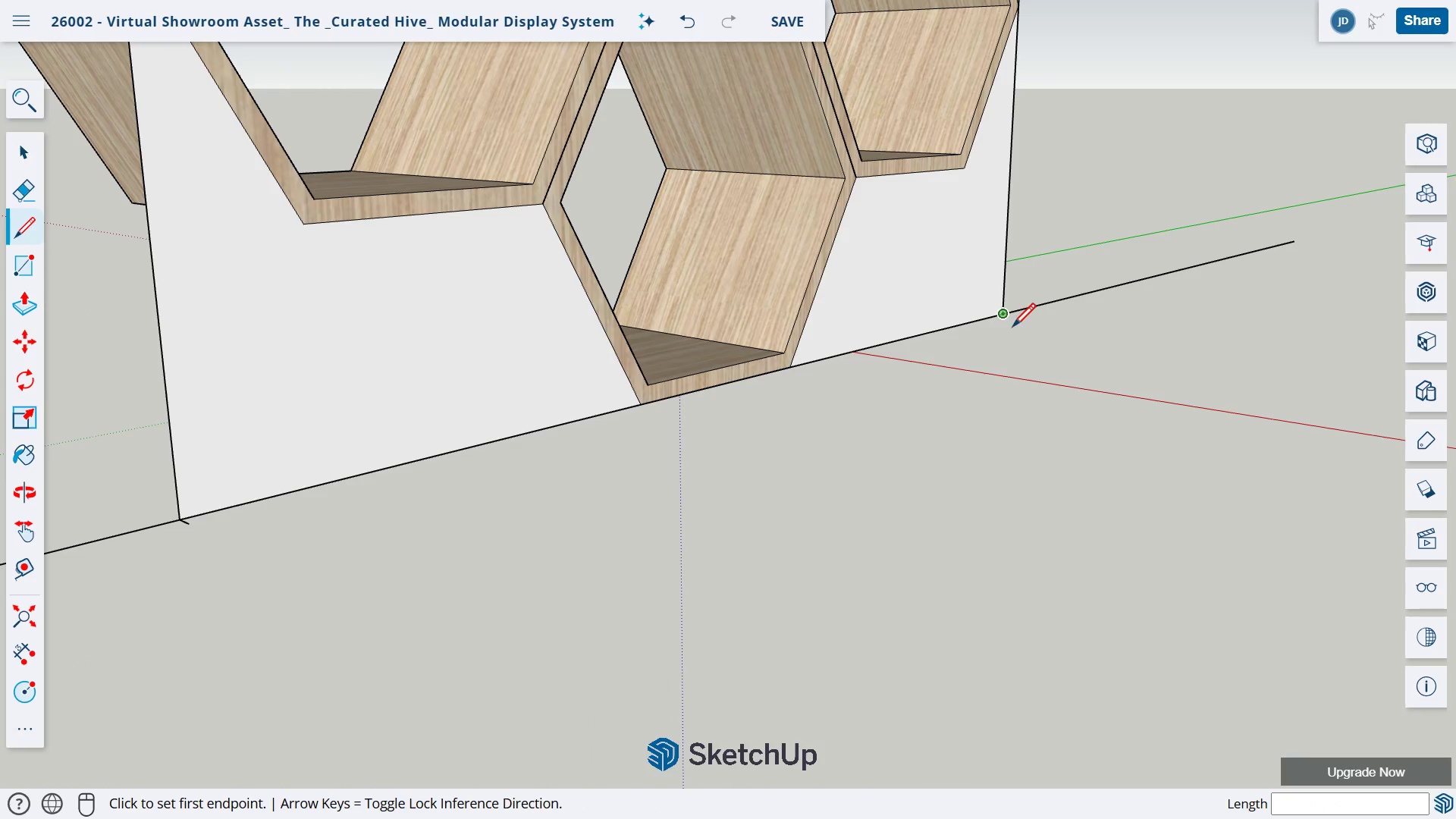 
left_click([1002, 315])
 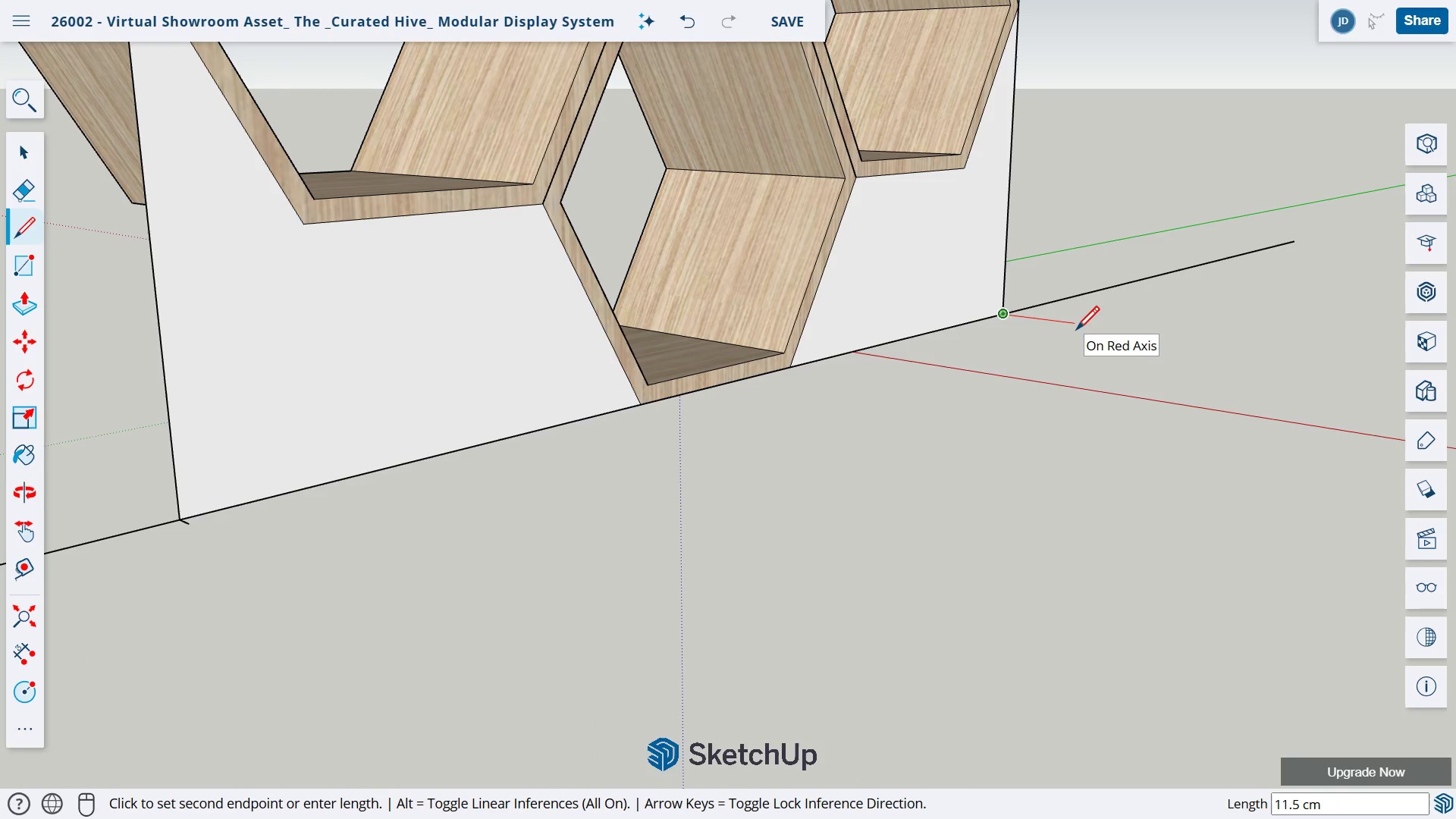 
key(Numpad1)
 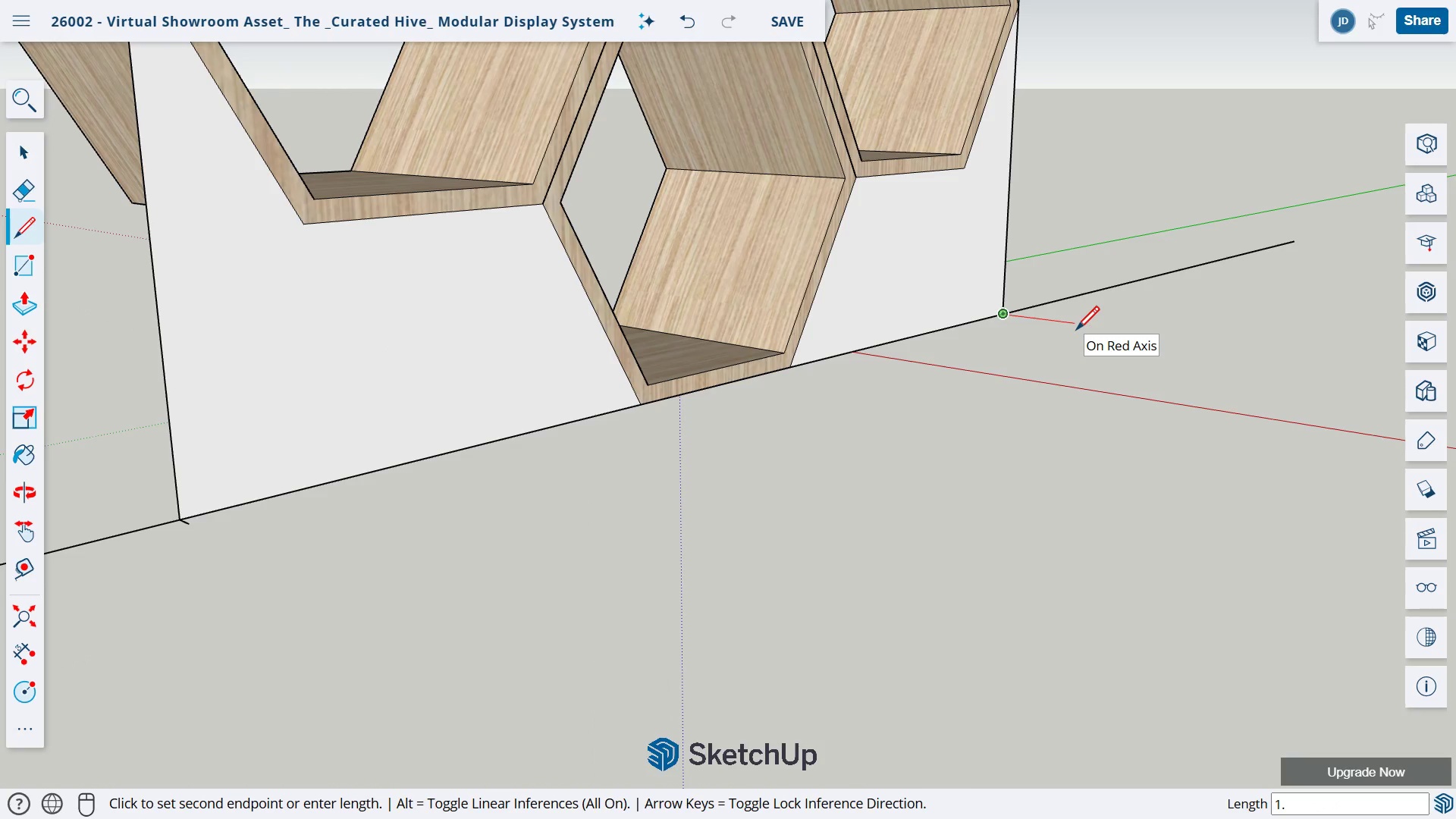 
key(NumpadDecimal)
 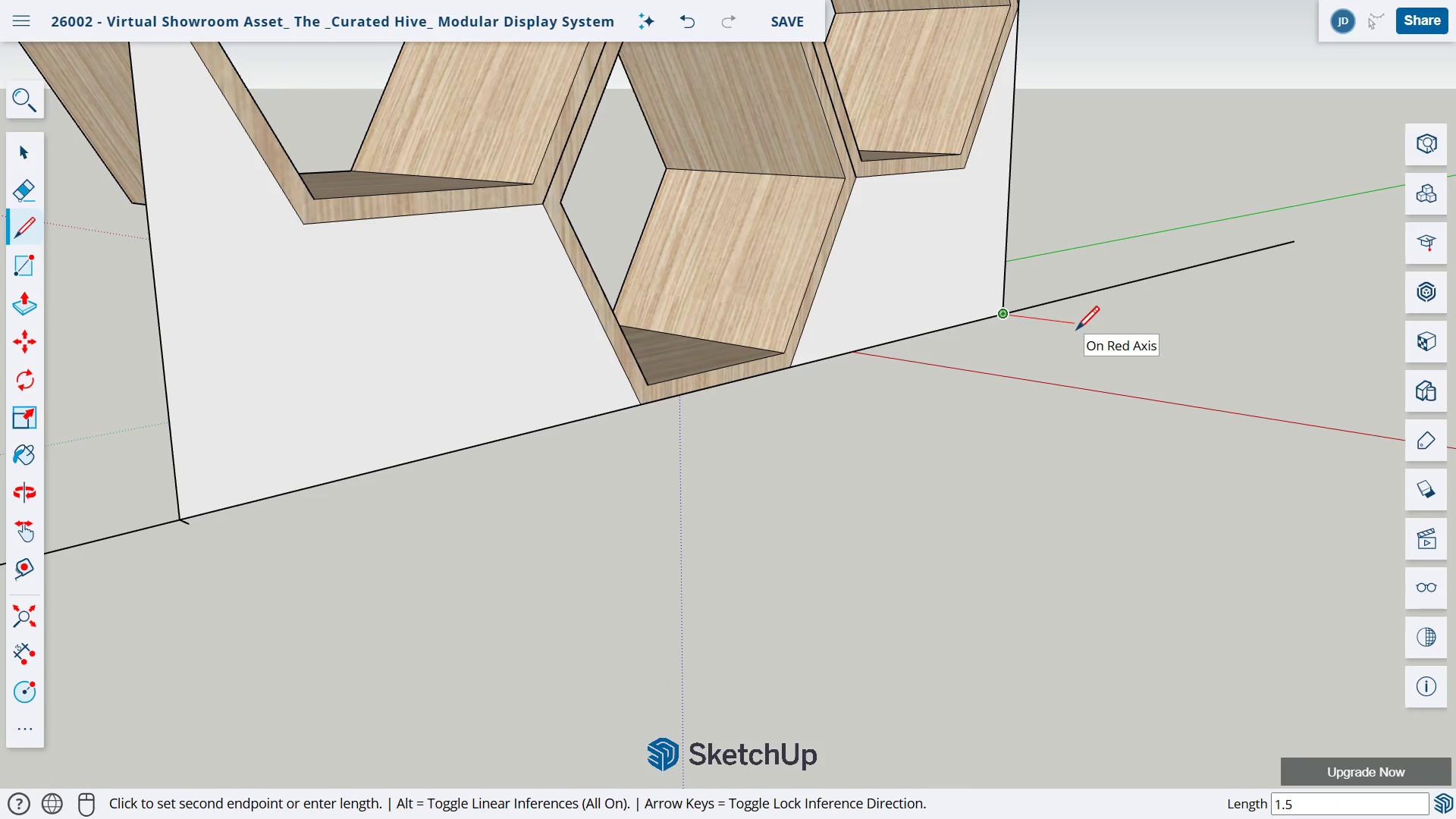 
key(Numpad5)
 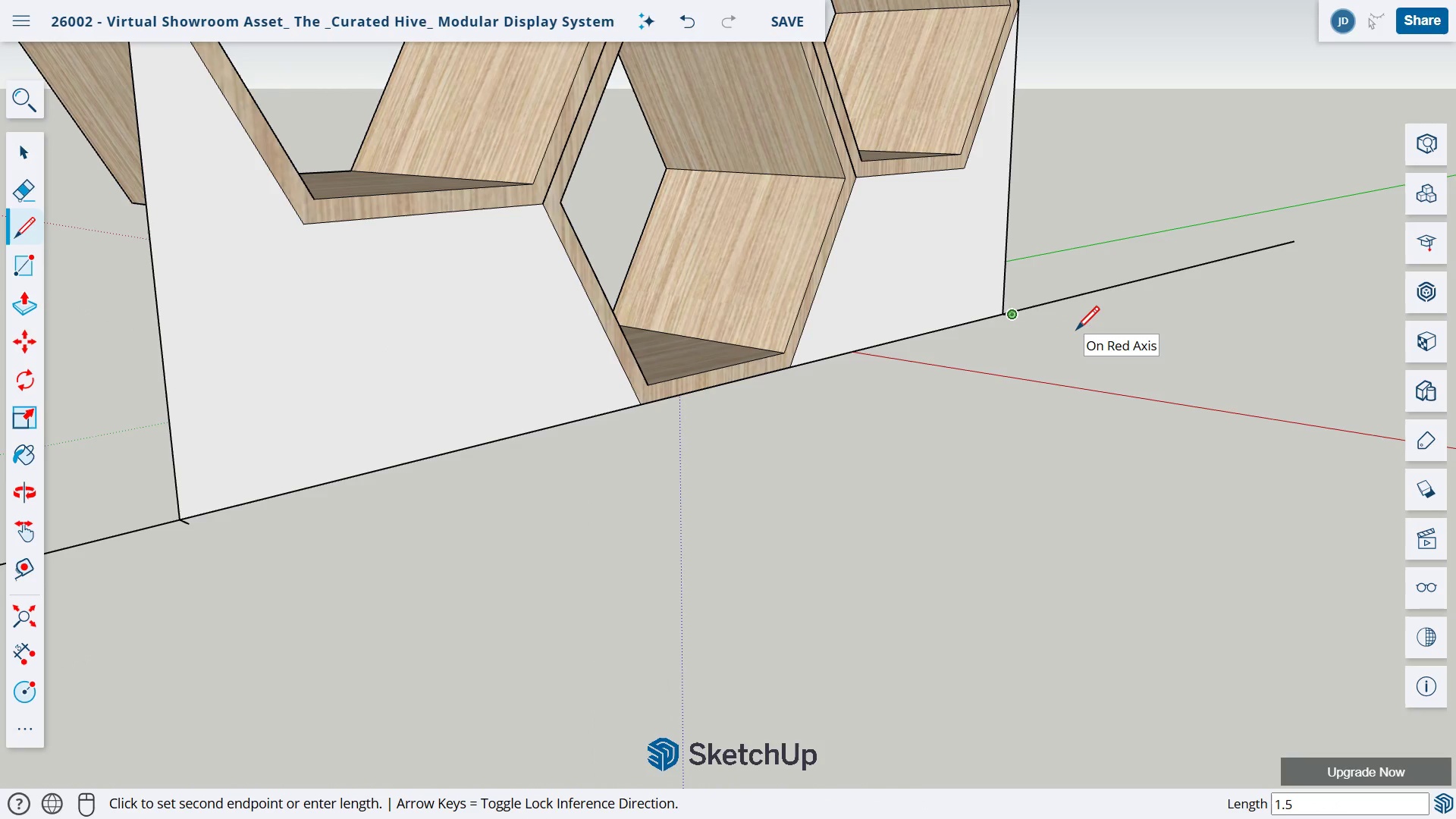 
key(NumpadEnter)
 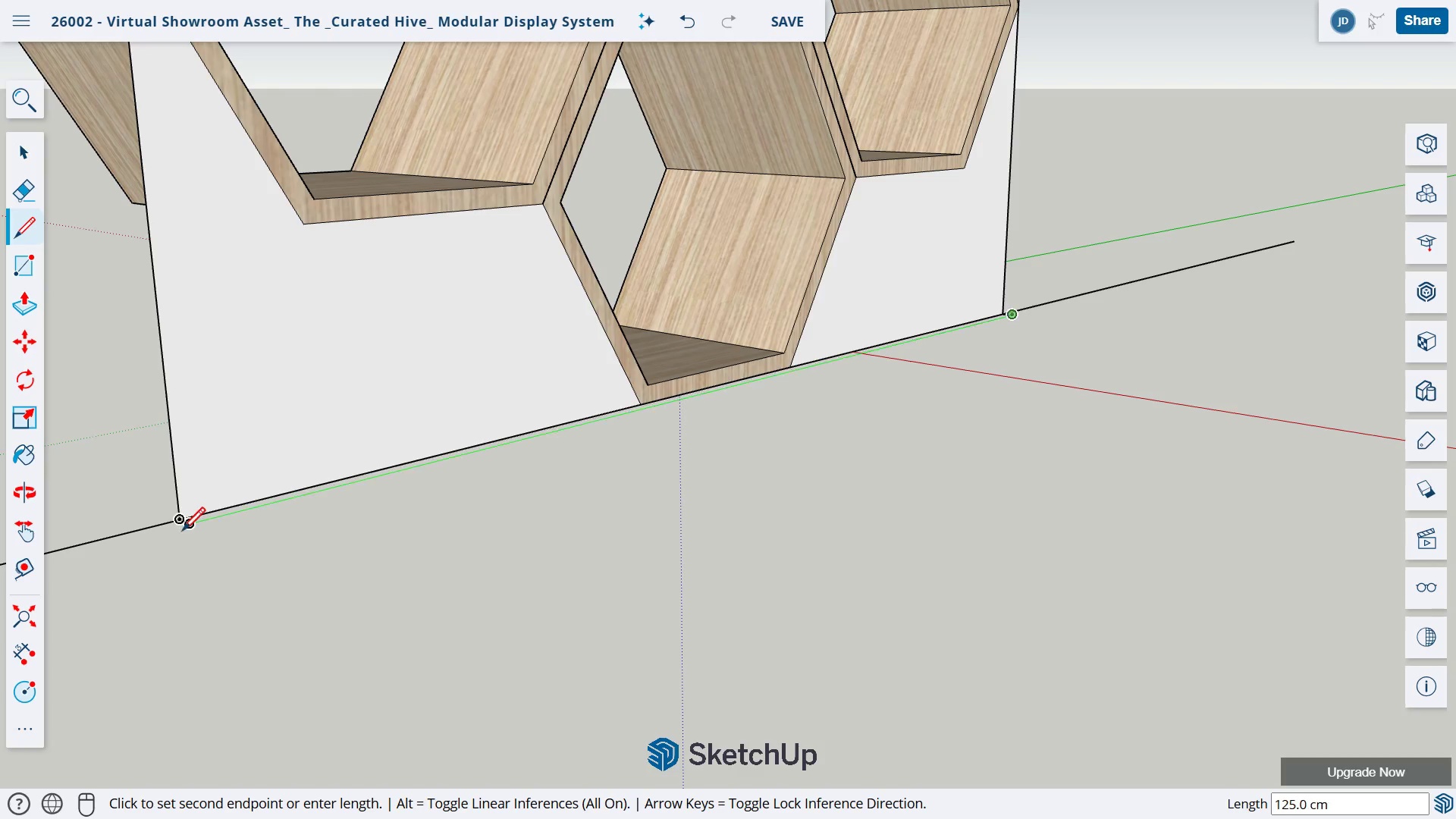 
left_click([187, 530])
 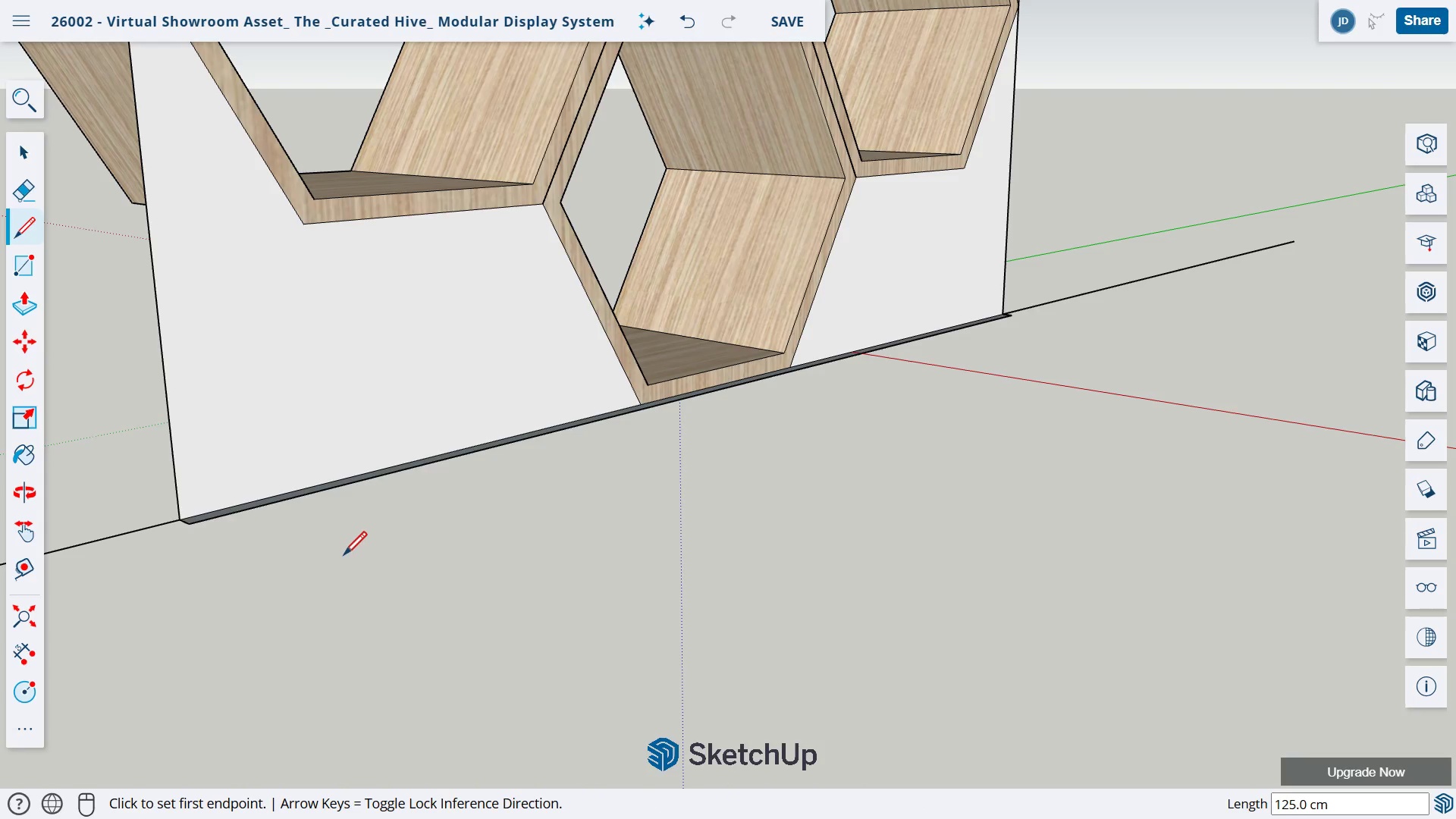 
scroll: coordinate [342, 556], scroll_direction: up, amount: 1.0
 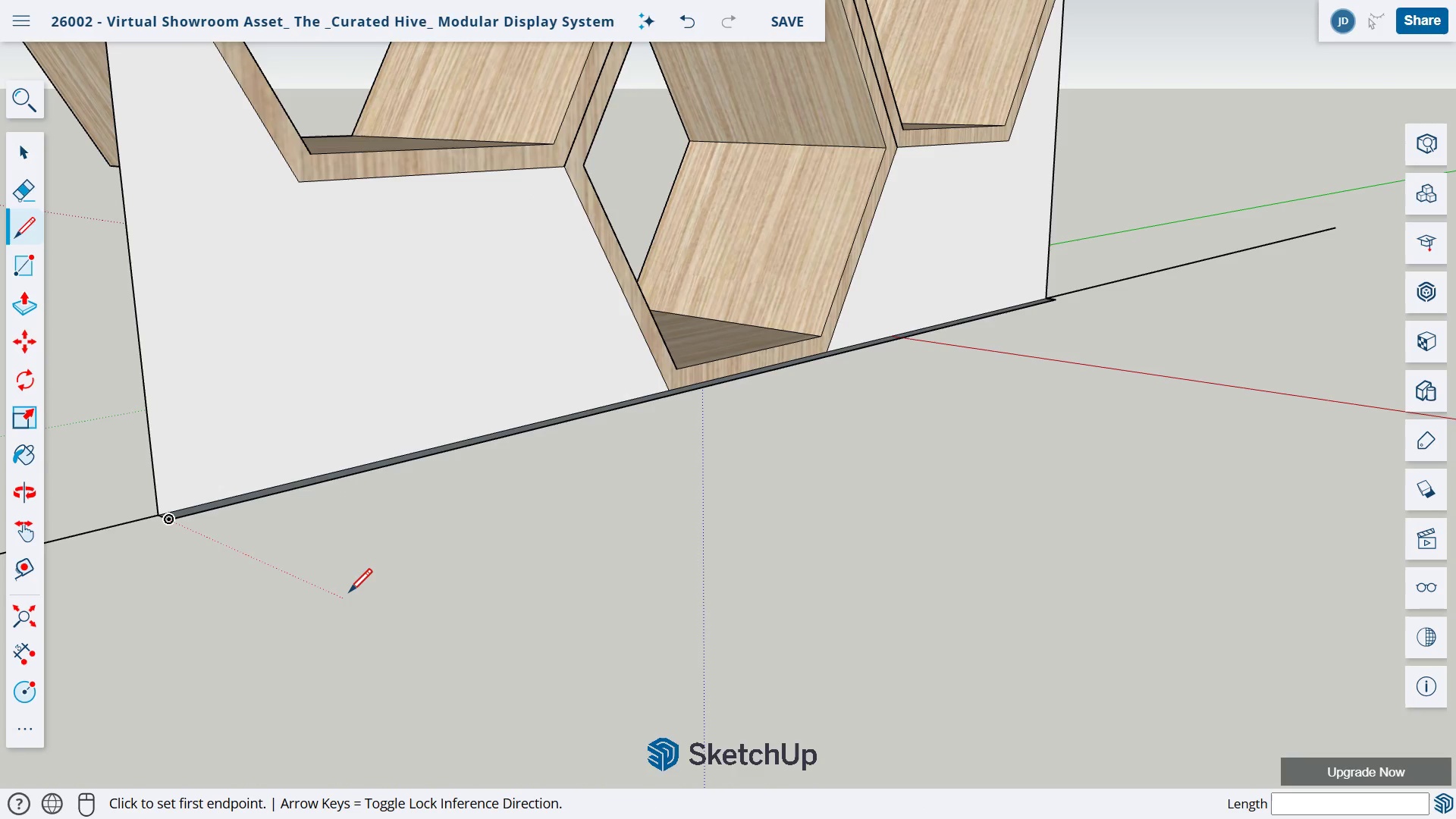 
key(H)
 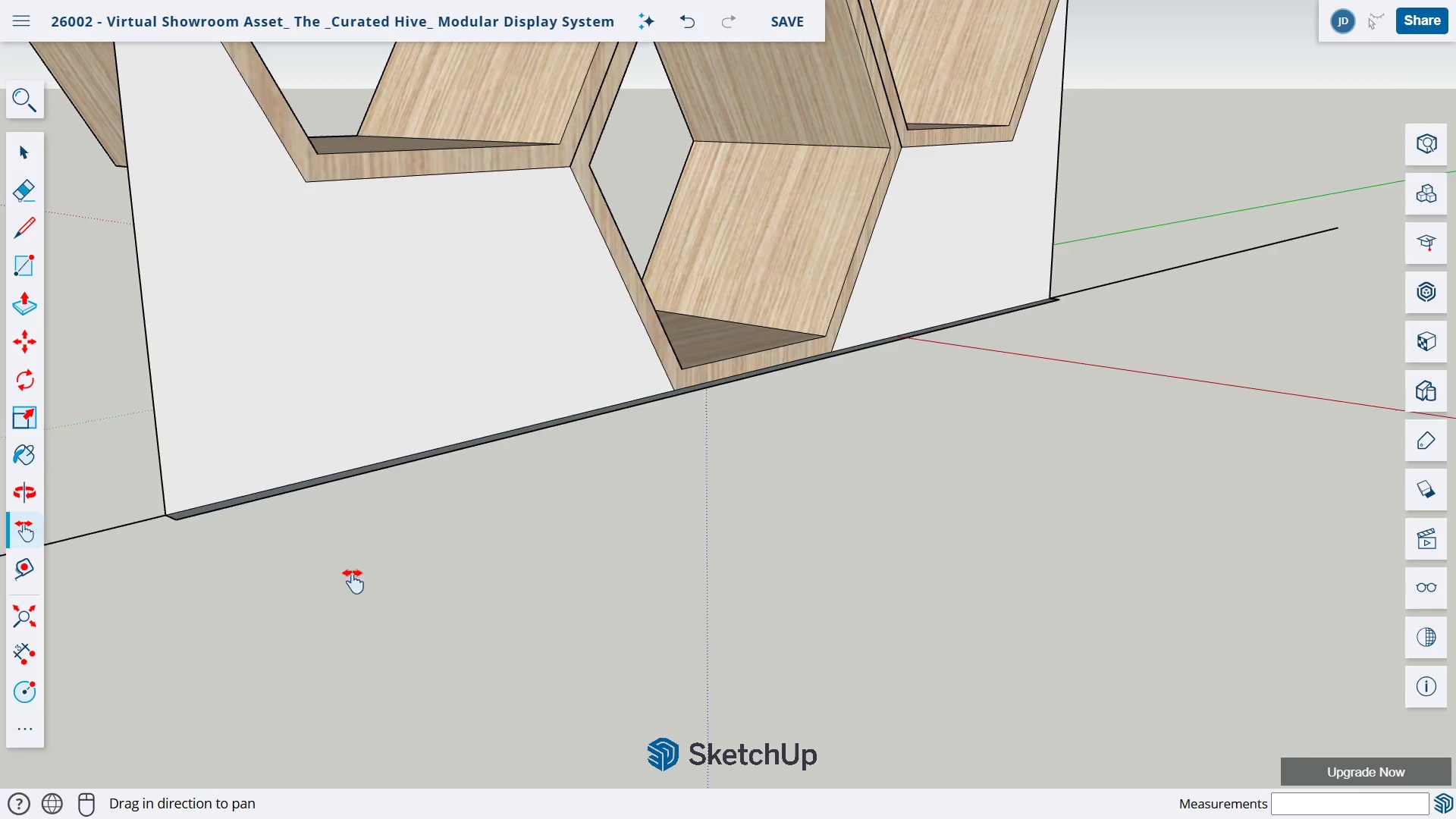 
left_click_drag(start_coordinate=[303, 571], to_coordinate=[380, 697])
 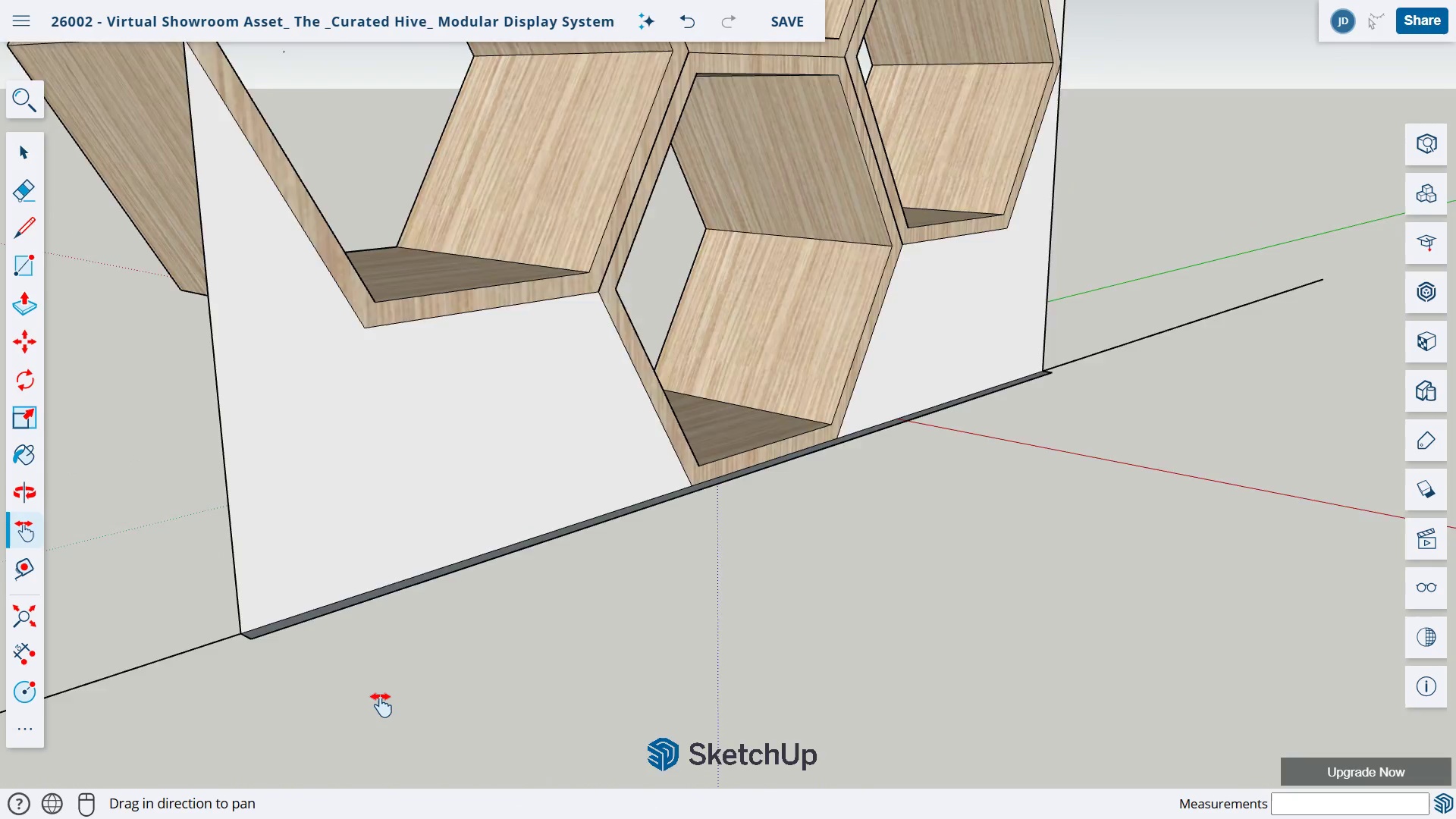 
scroll: coordinate [380, 693], scroll_direction: down, amount: 13.0
 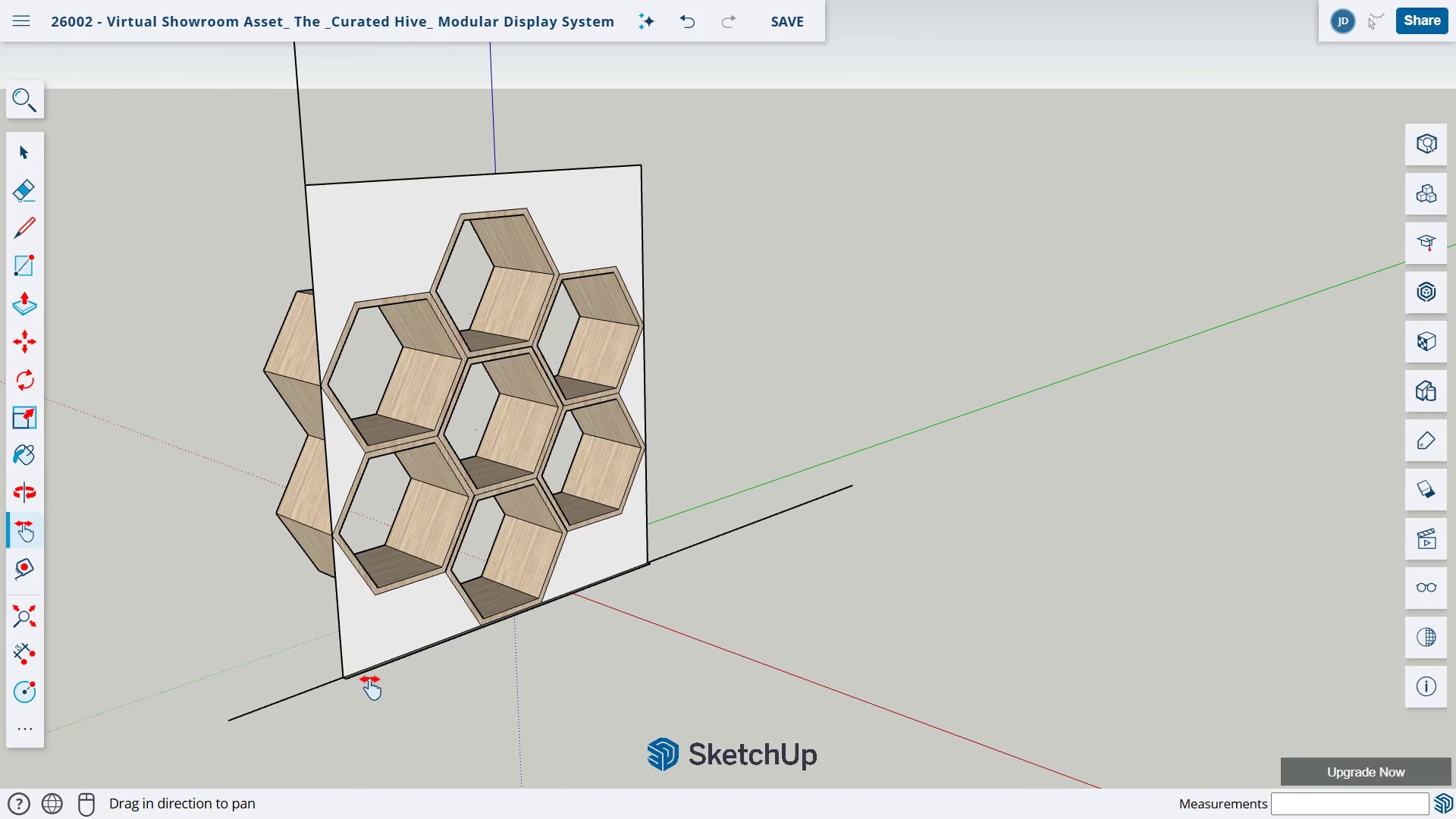 
key(E)
 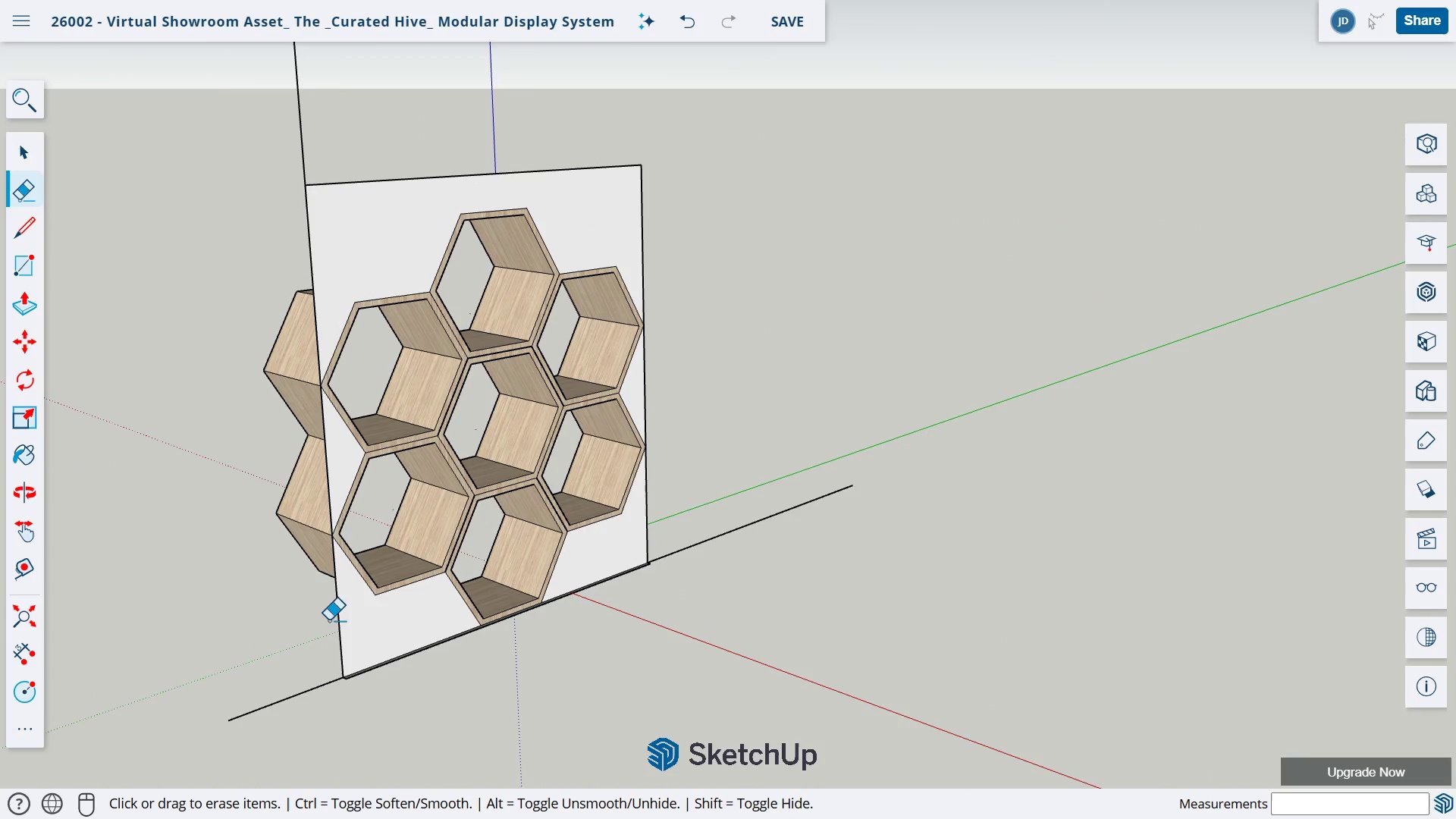 
left_click_drag(start_coordinate=[330, 620], to_coordinate=[356, 627])
 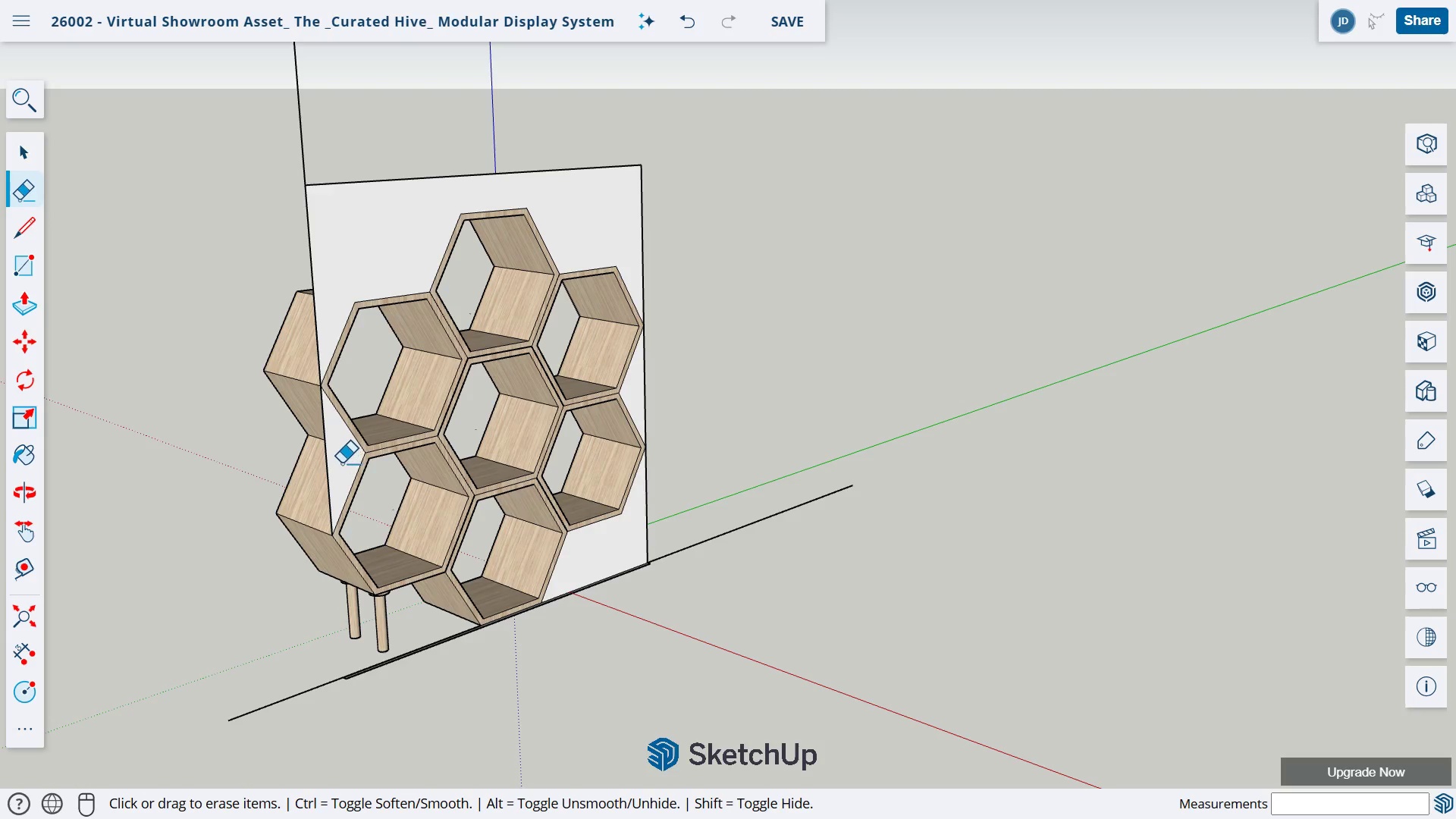 
left_click_drag(start_coordinate=[334, 457], to_coordinate=[315, 454])
 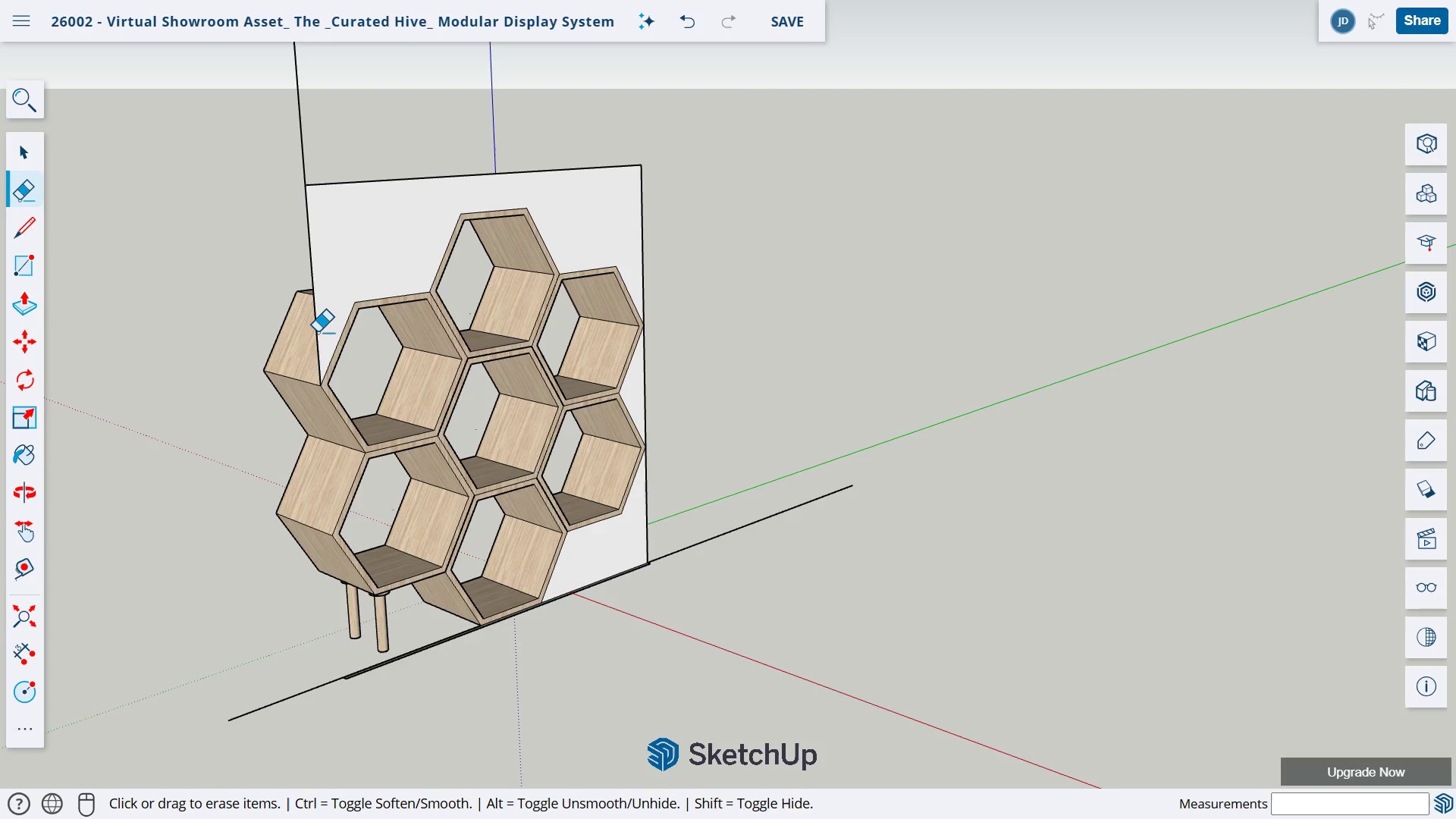 
left_click_drag(start_coordinate=[318, 331], to_coordinate=[323, 328])
 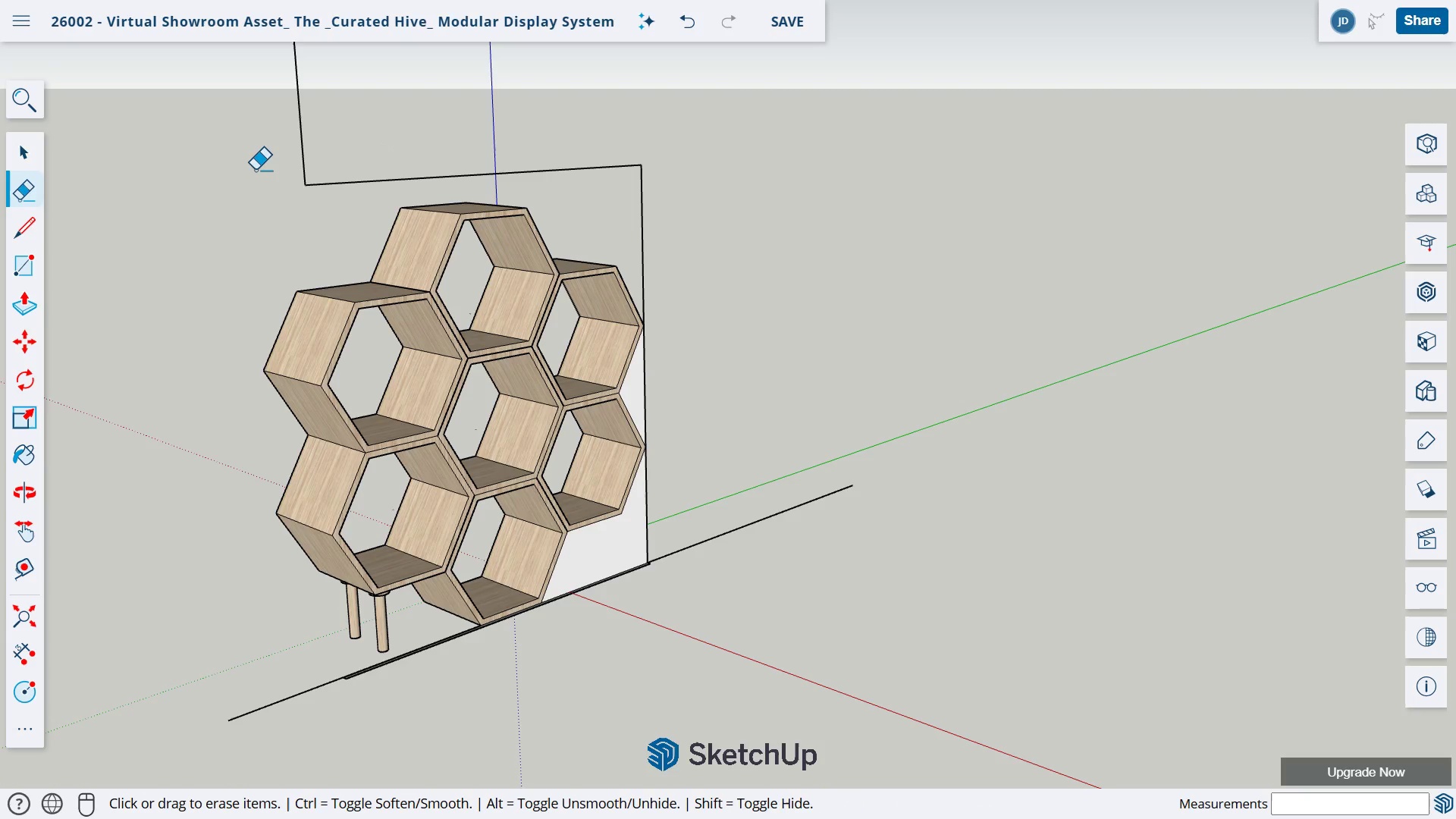 
left_click_drag(start_coordinate=[271, 152], to_coordinate=[329, 164])
 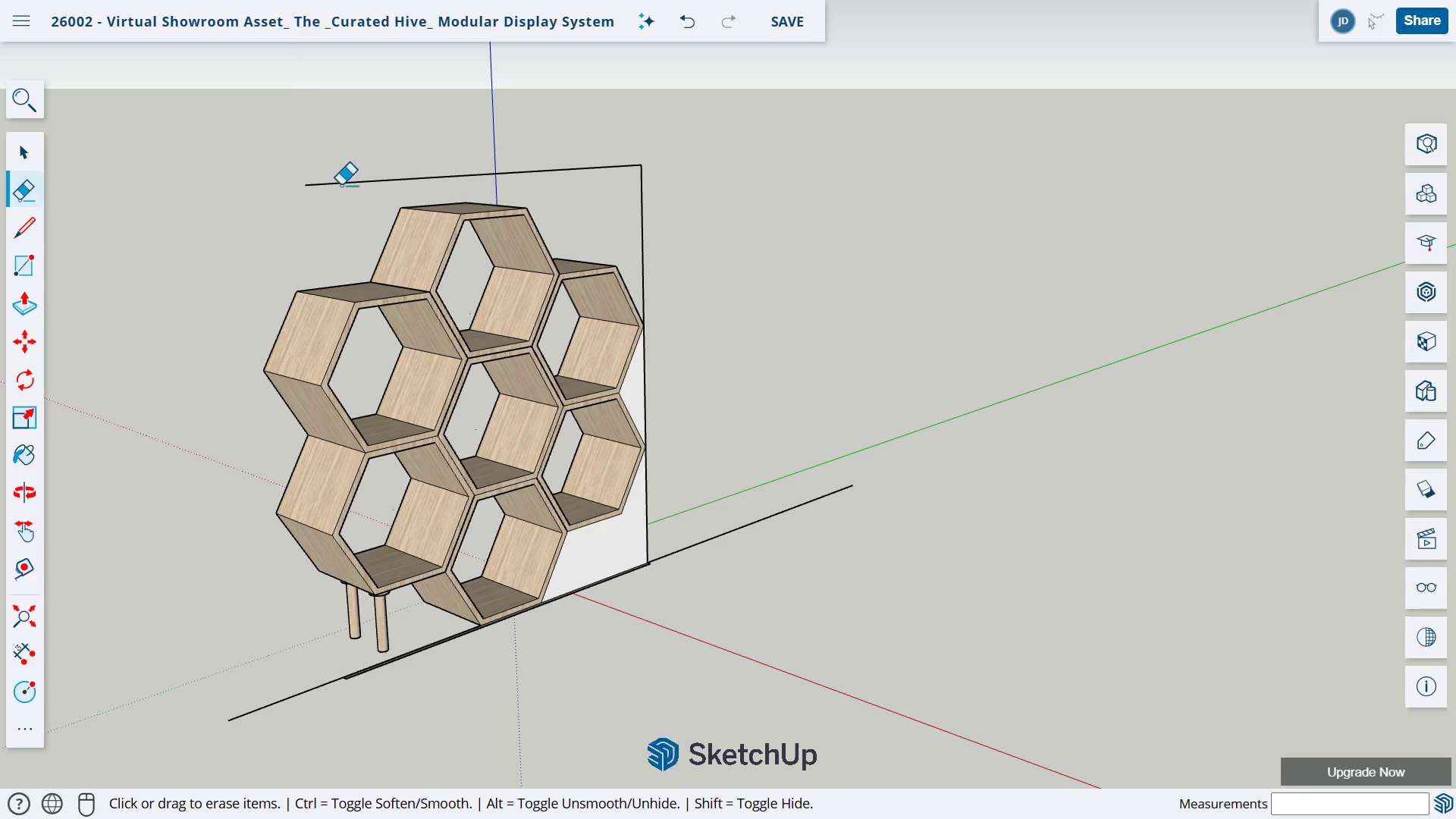 
left_click_drag(start_coordinate=[342, 165], to_coordinate=[344, 205])
 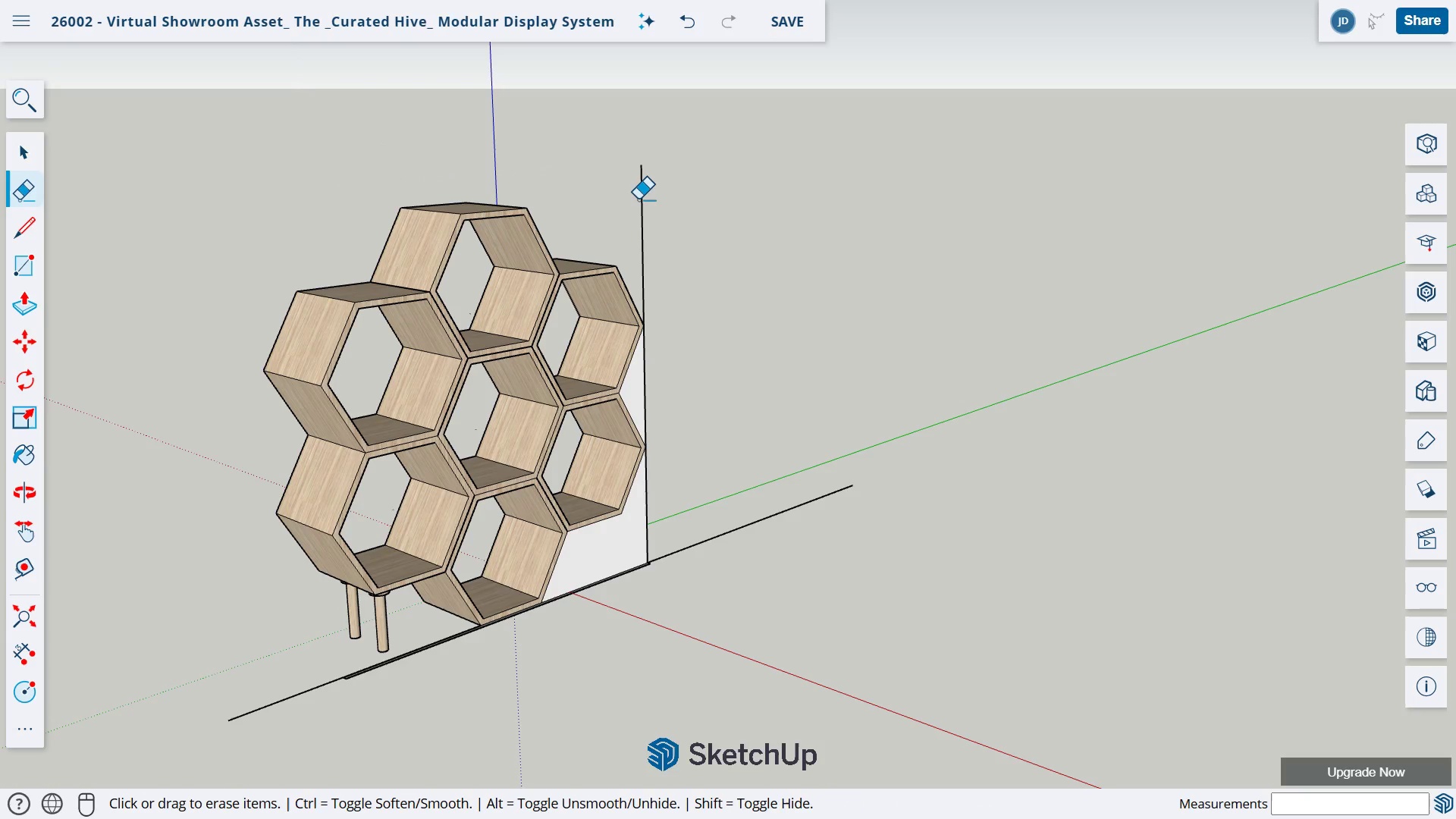 
left_click_drag(start_coordinate=[639, 199], to_coordinate=[655, 227])
 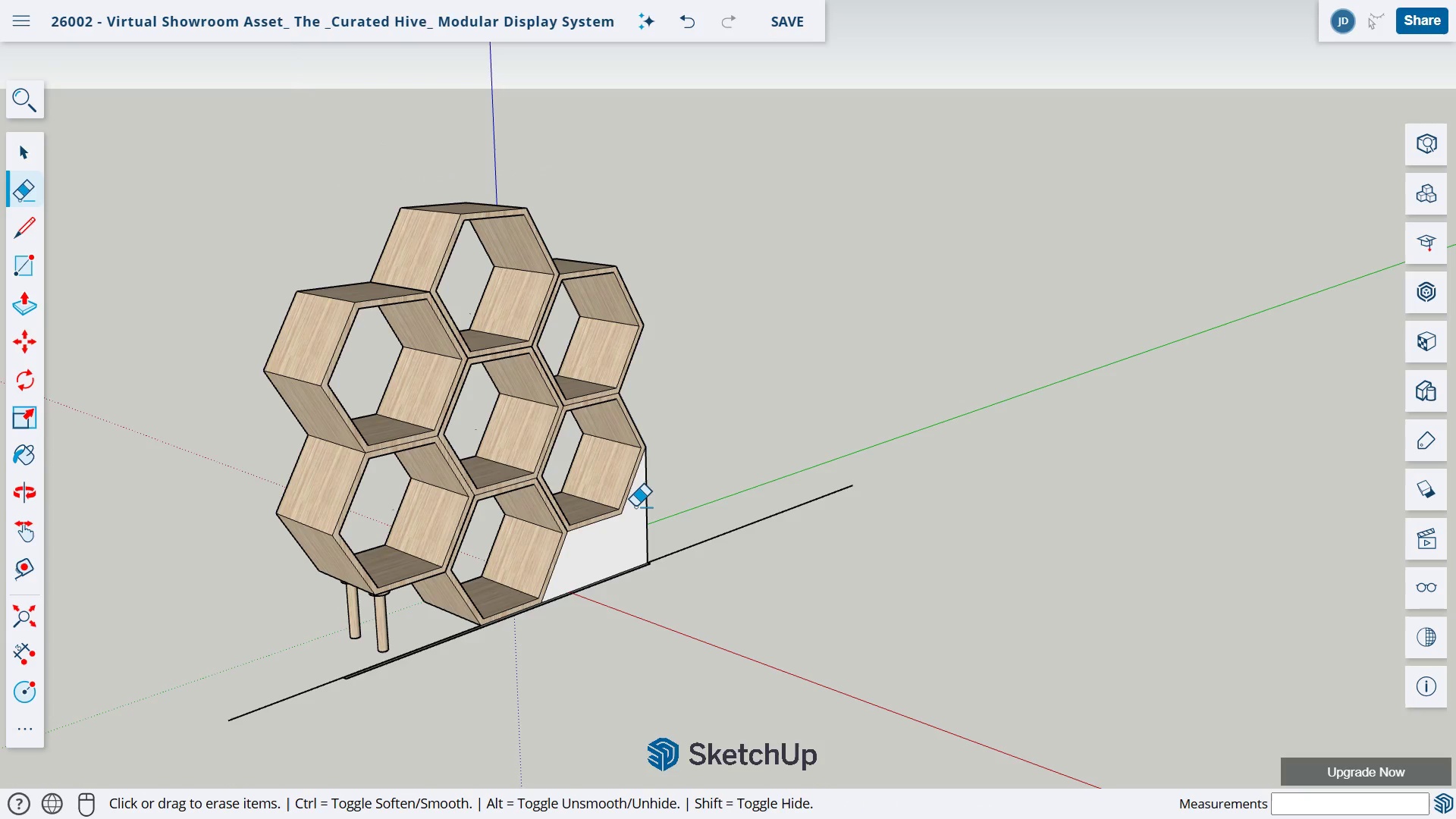 
left_click_drag(start_coordinate=[641, 508], to_coordinate=[645, 508])
 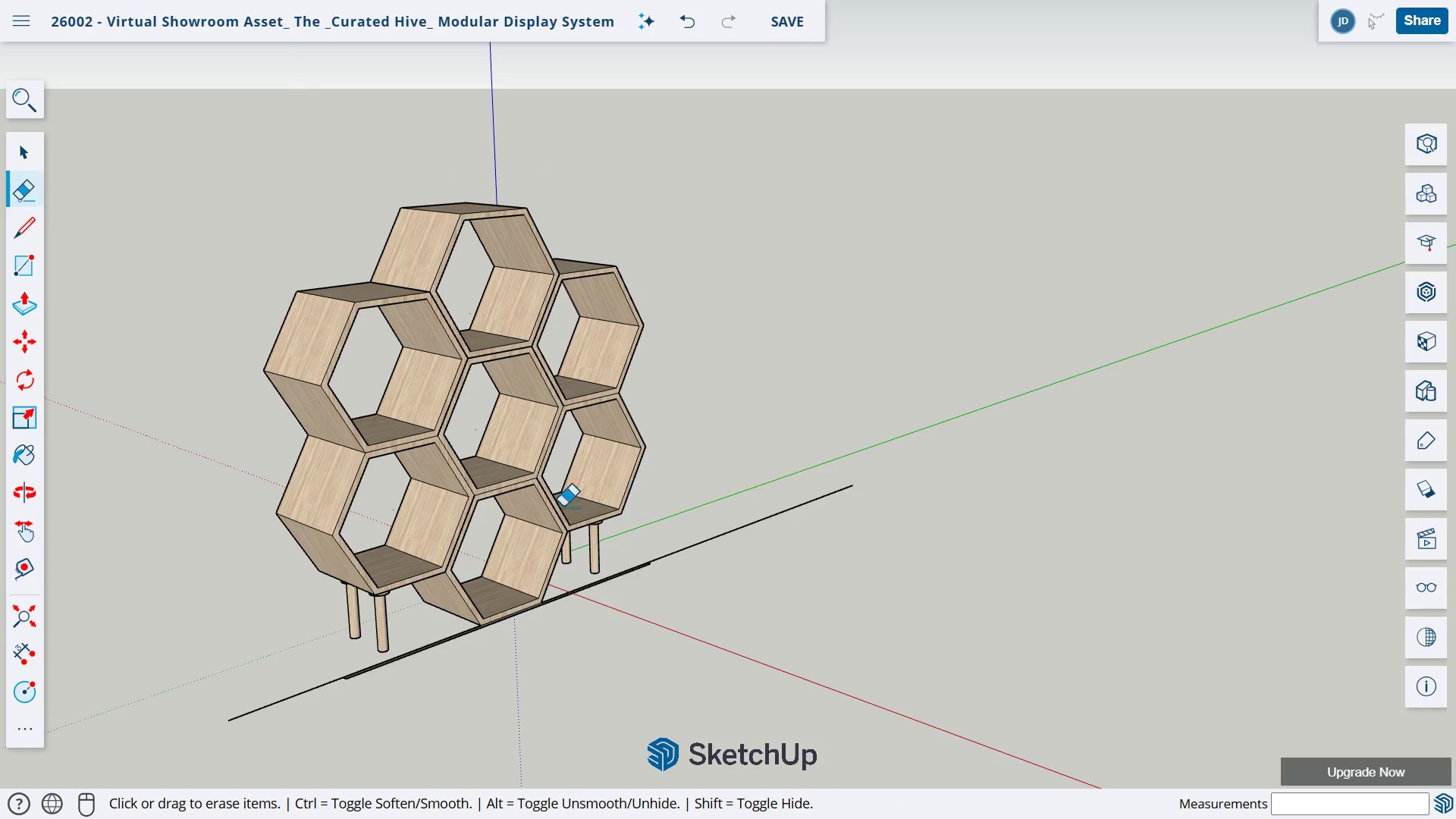 
scroll: coordinate [495, 527], scroll_direction: up, amount: 9.0
 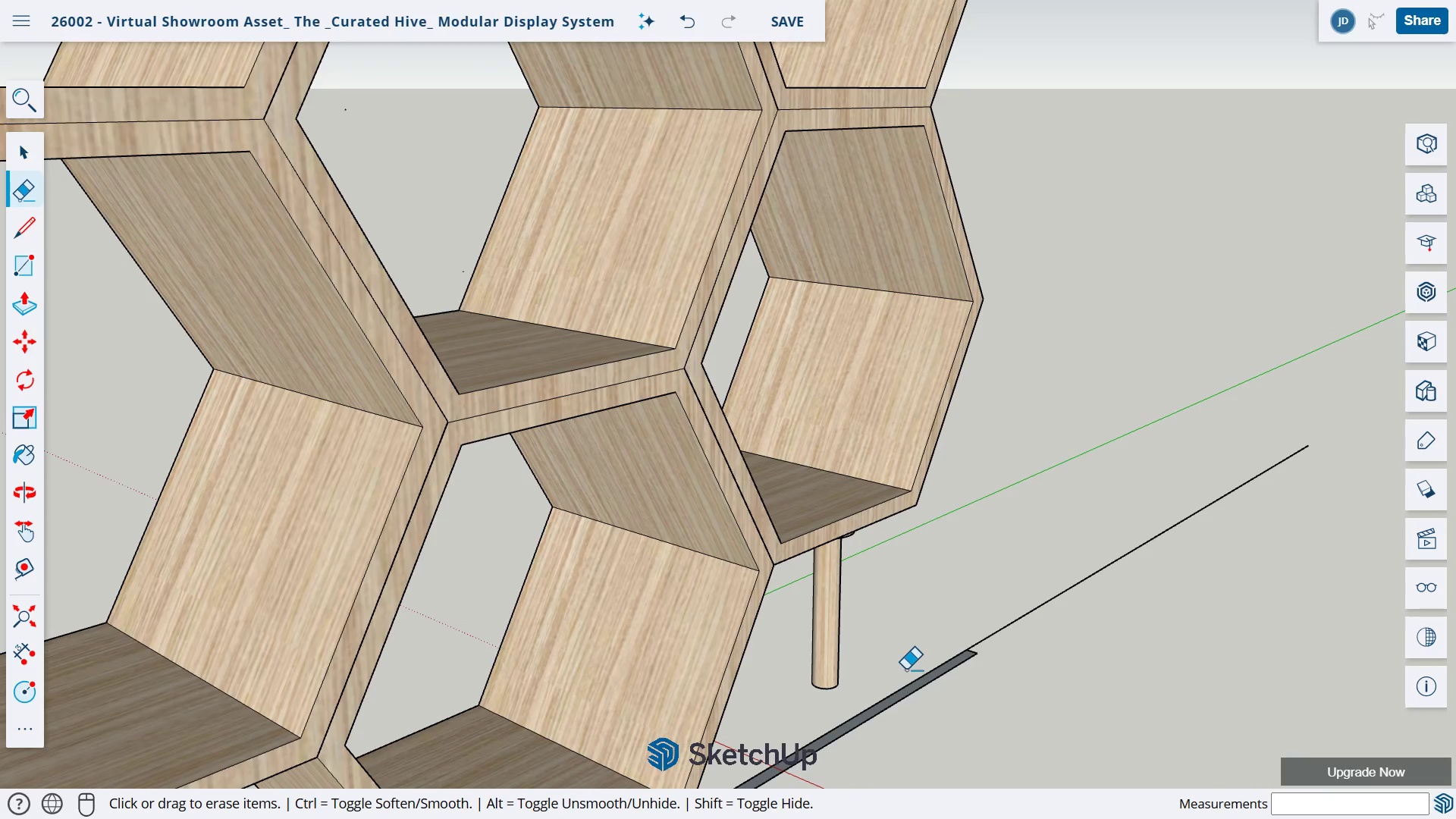 
wait(6.32)
 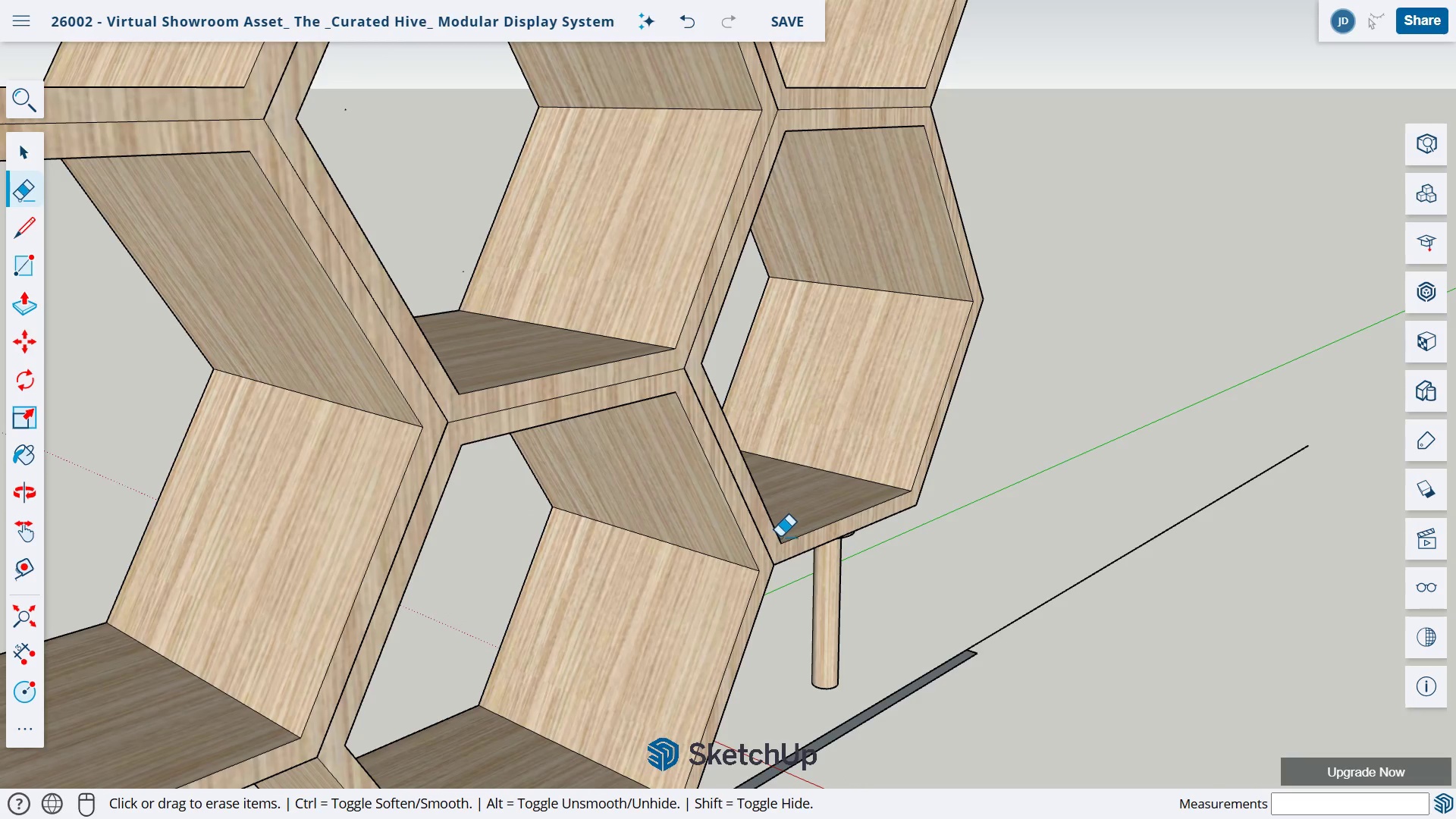 
scroll: coordinate [922, 666], scroll_direction: down, amount: 6.0
 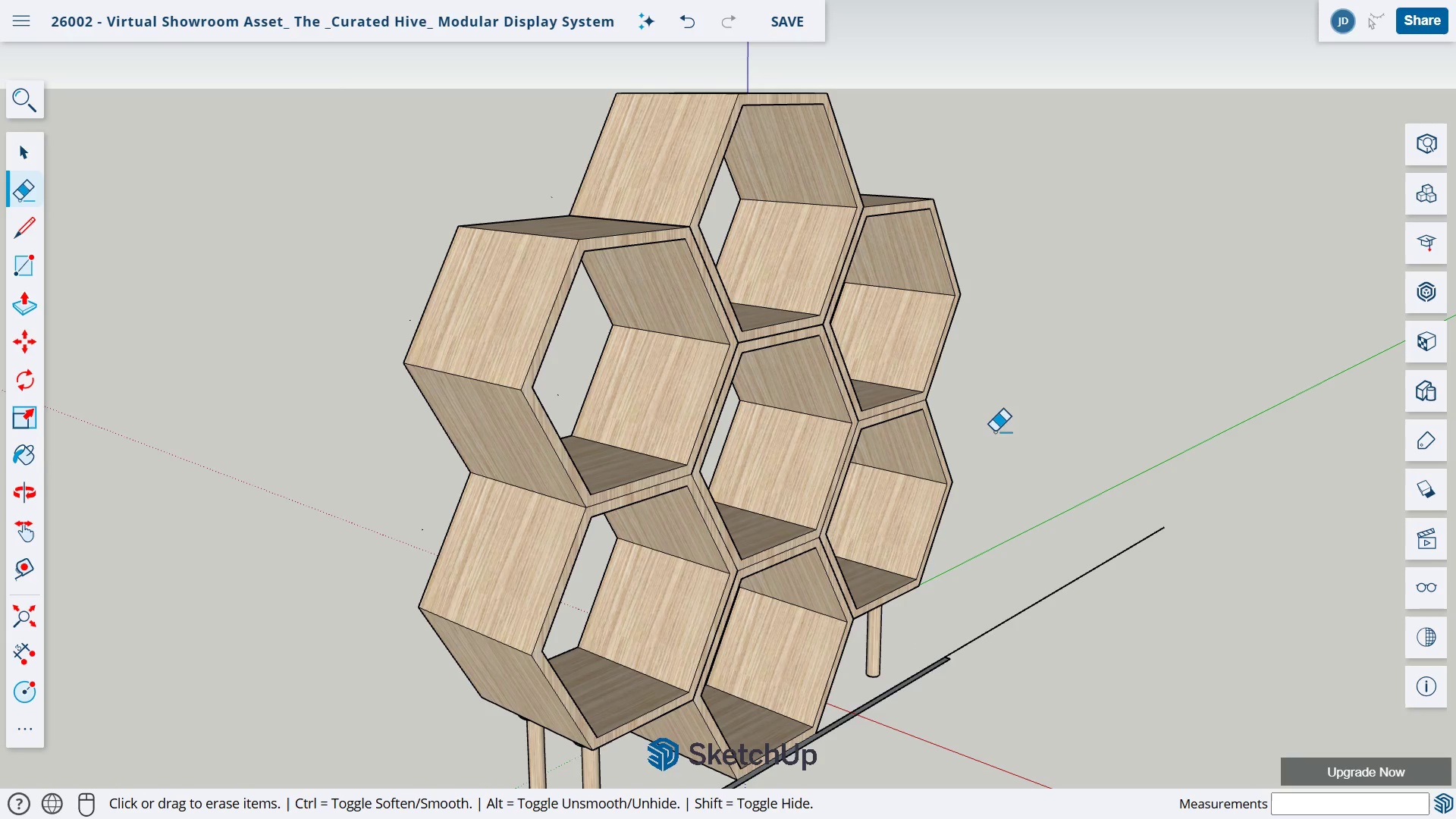 
wait(5.3)
 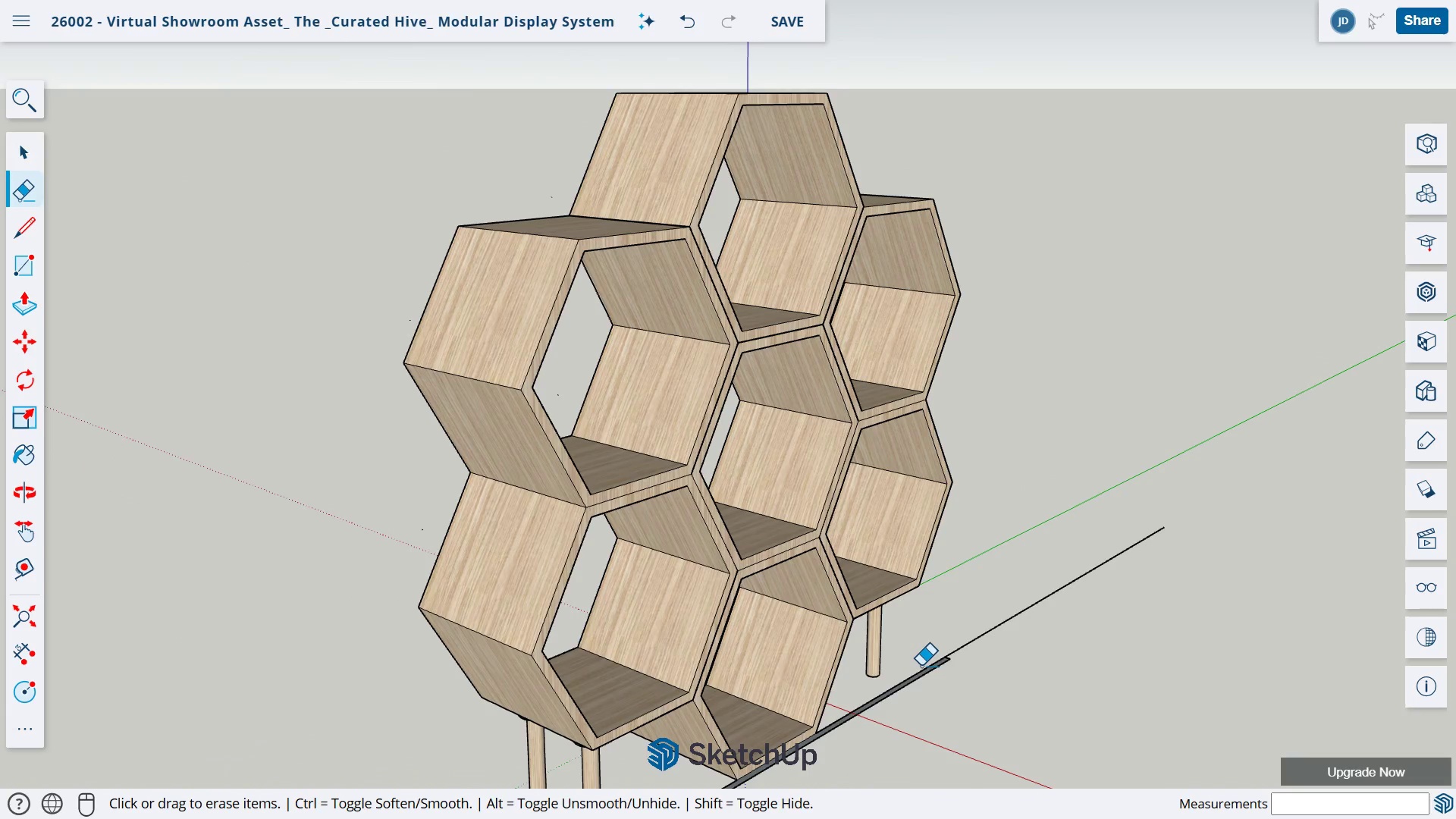 
key(H)
 